 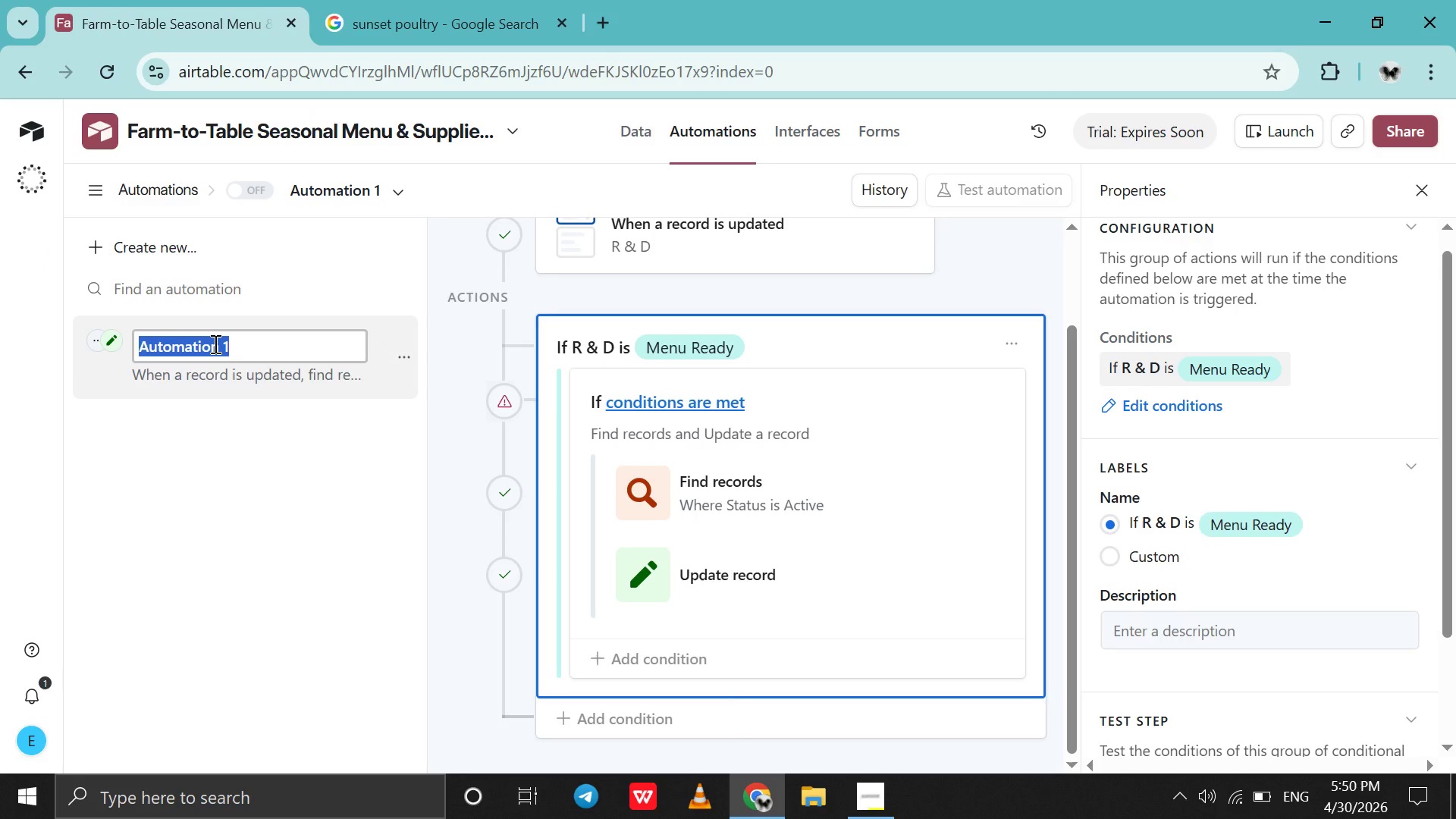 
triple_click([214, 344])
 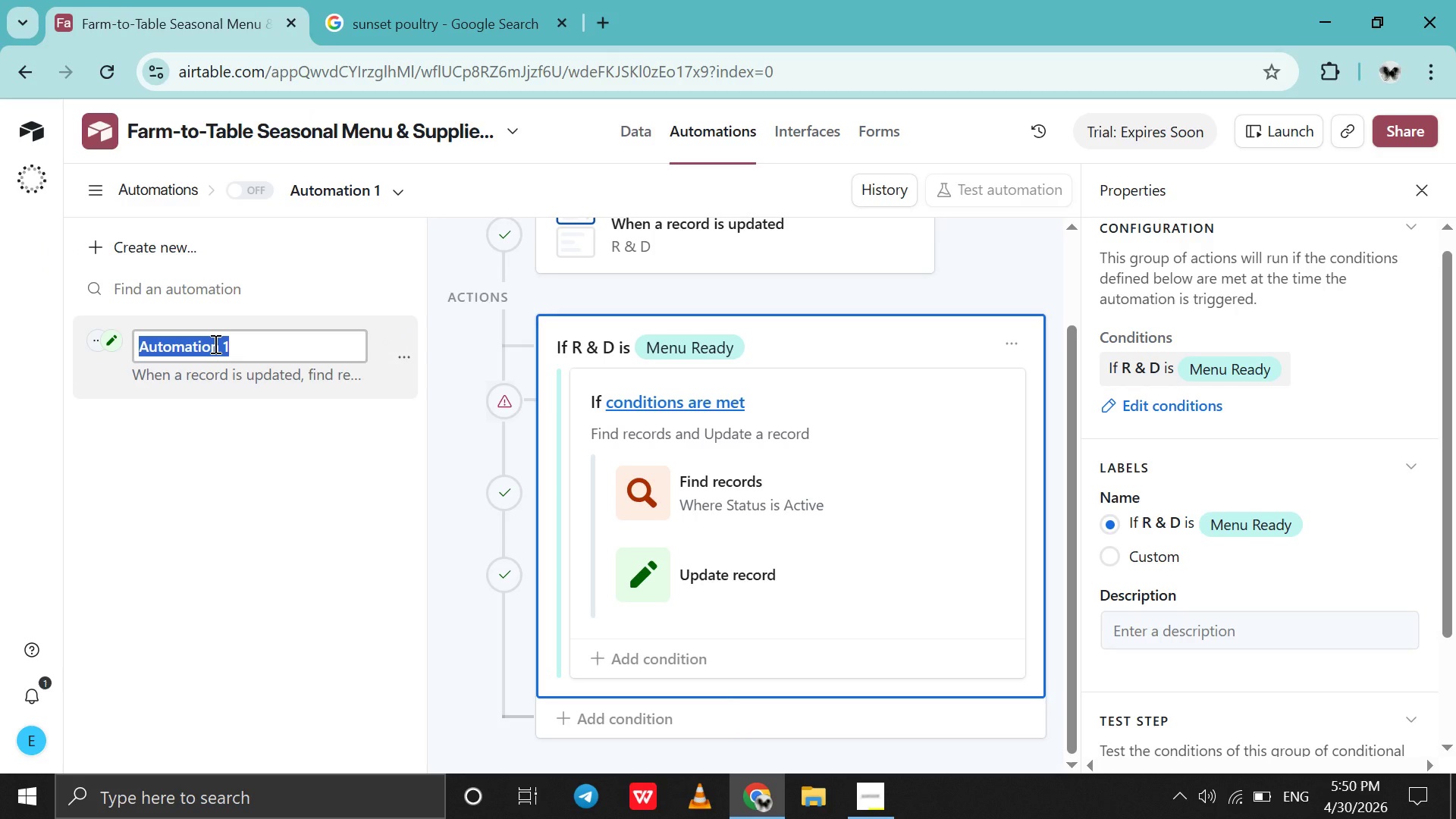 
key(Control+V)
 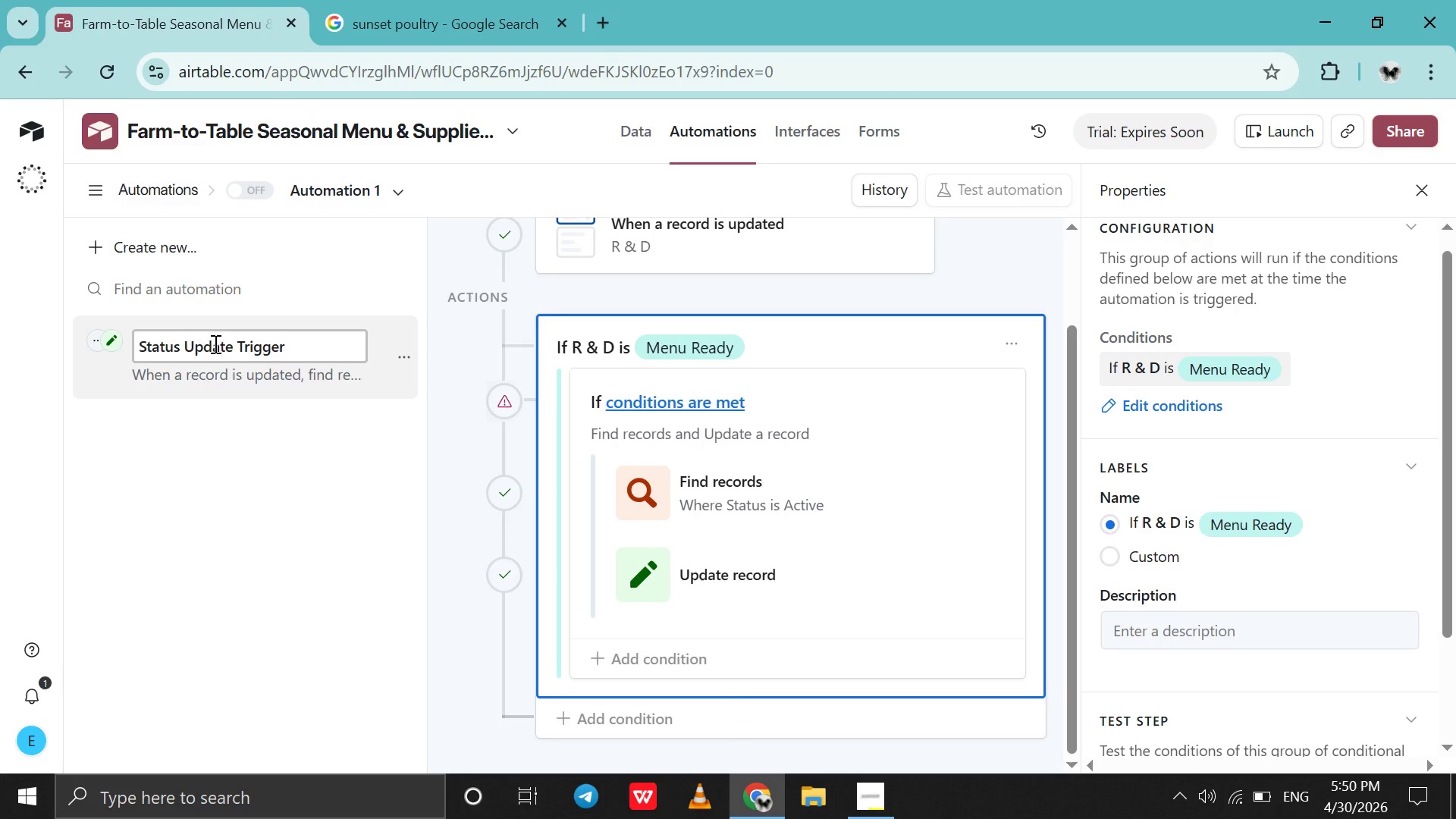 
key(Enter)
 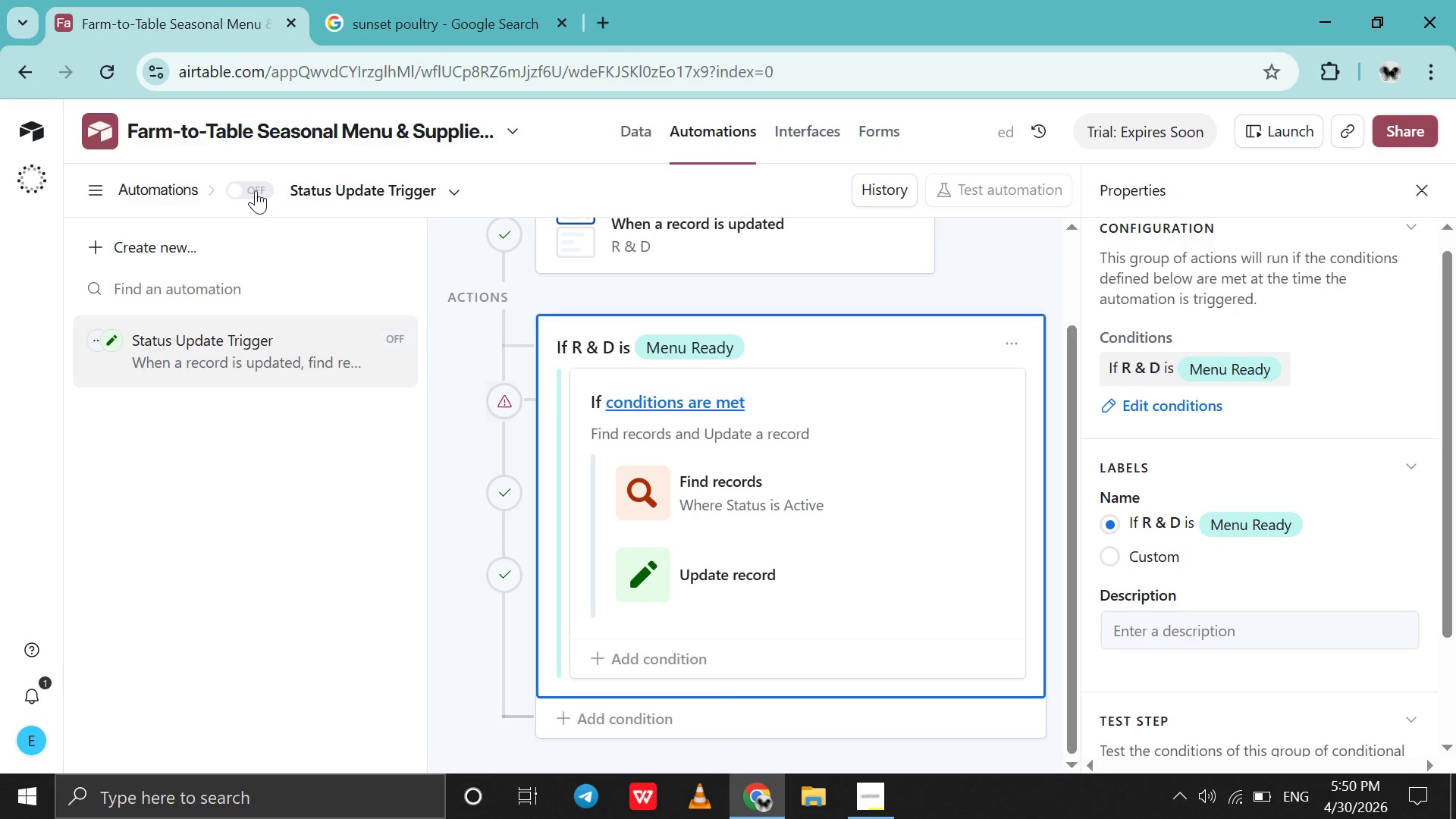 
left_click([253, 186])
 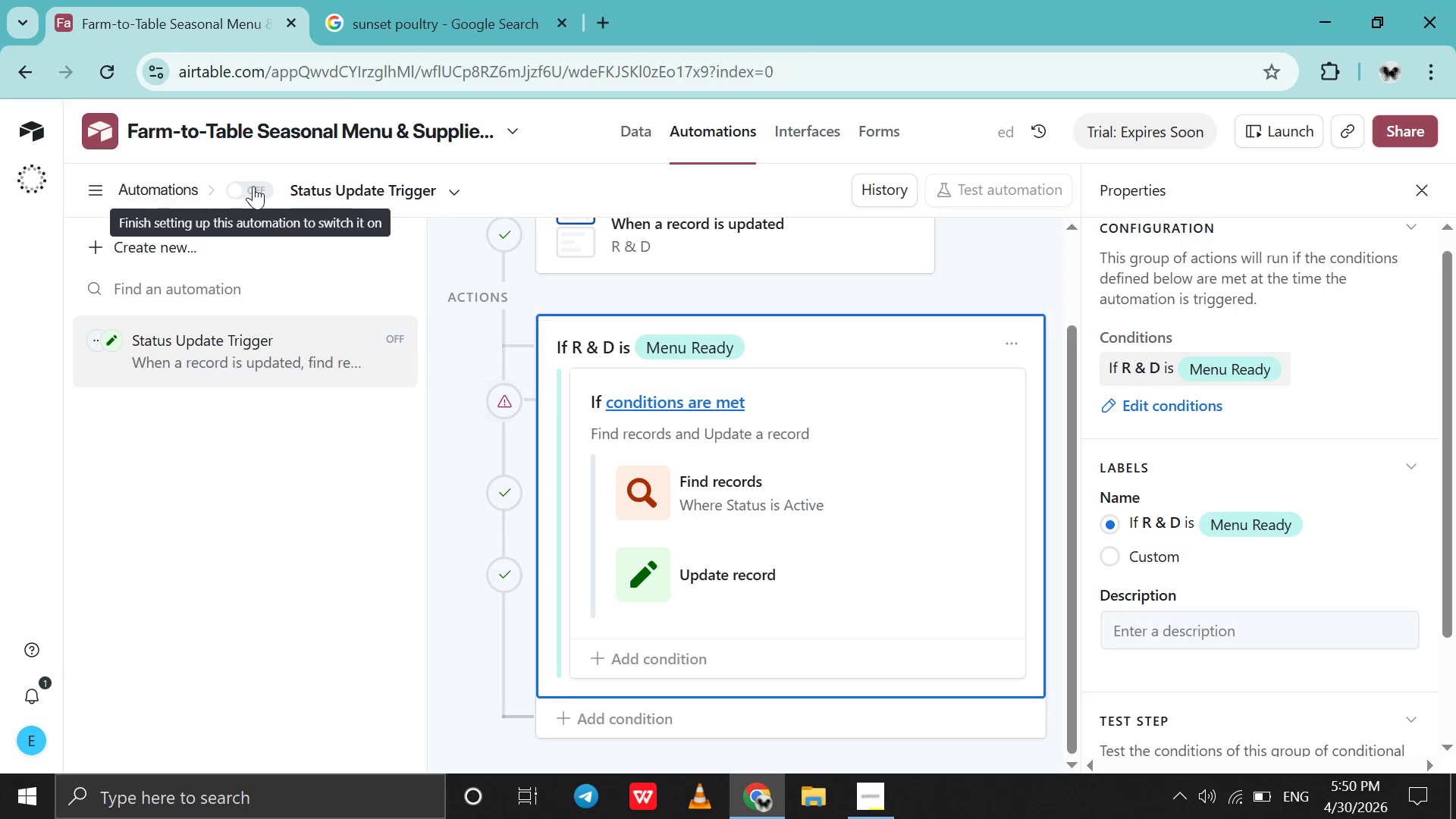 
scroll: coordinate [699, 445], scroll_direction: down, amount: 11.0
 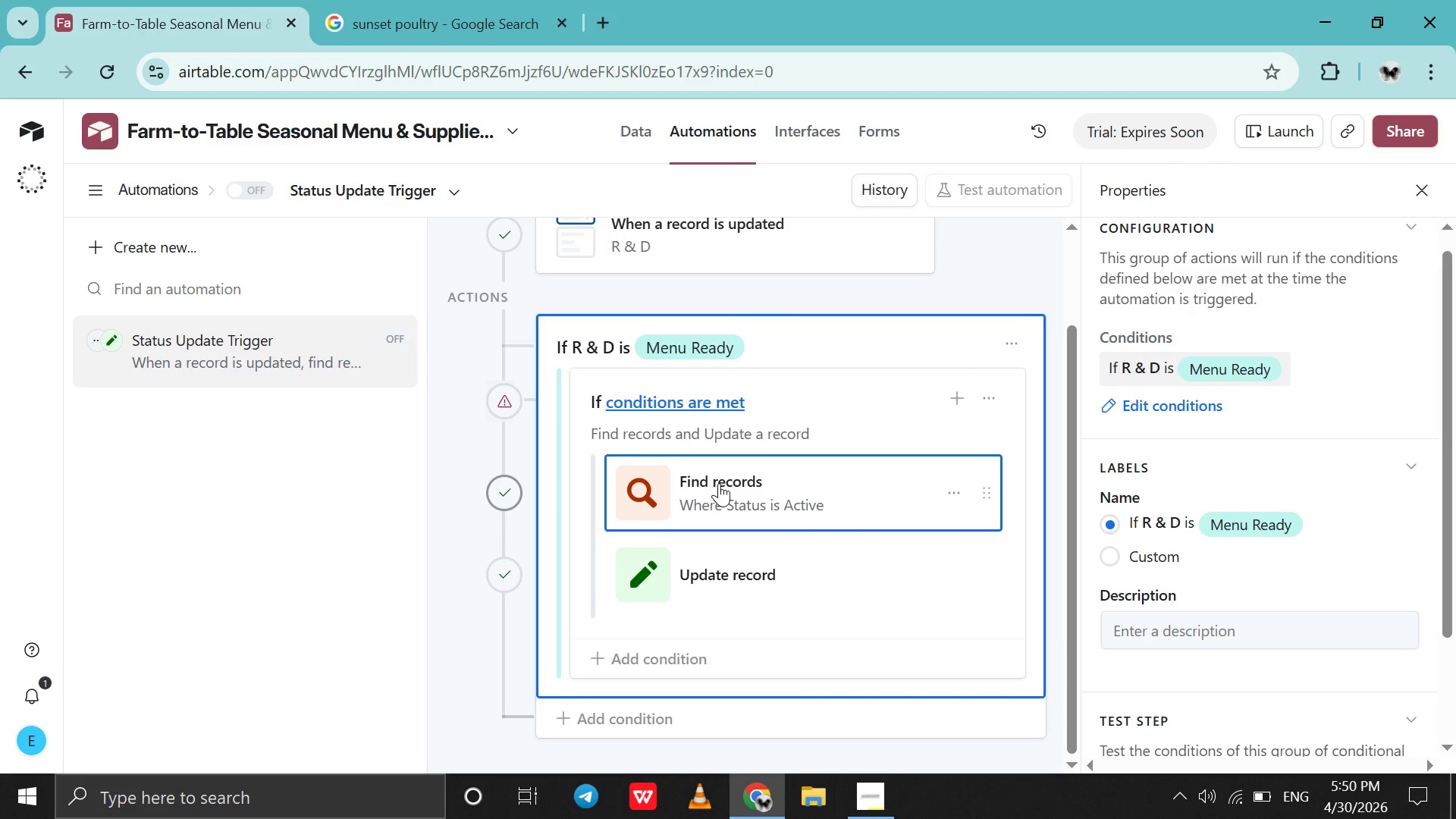 
left_click([719, 483])
 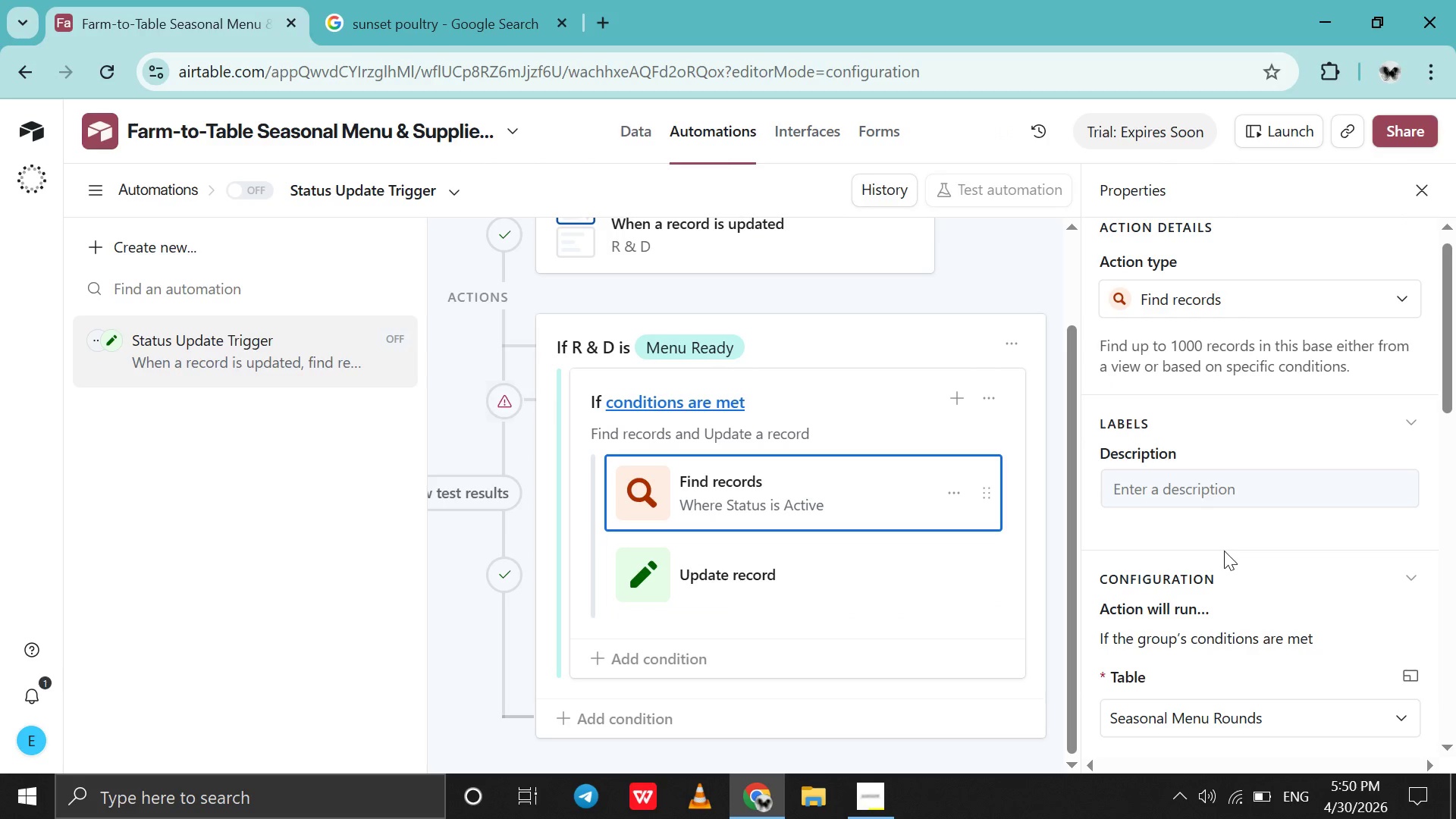 
scroll: coordinate [1224, 551], scroll_direction: down, amount: 32.0
 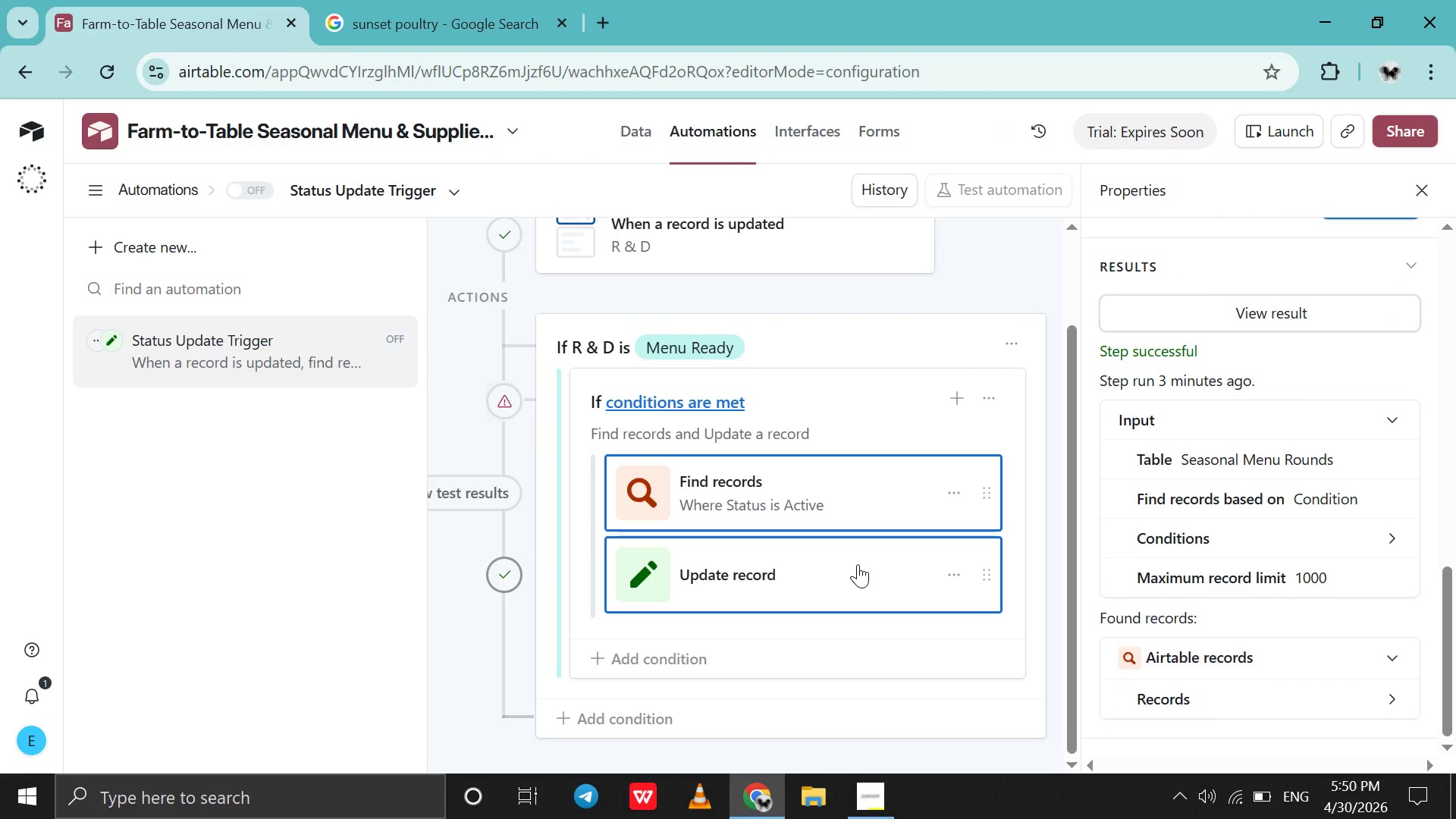 
left_click([858, 564])
 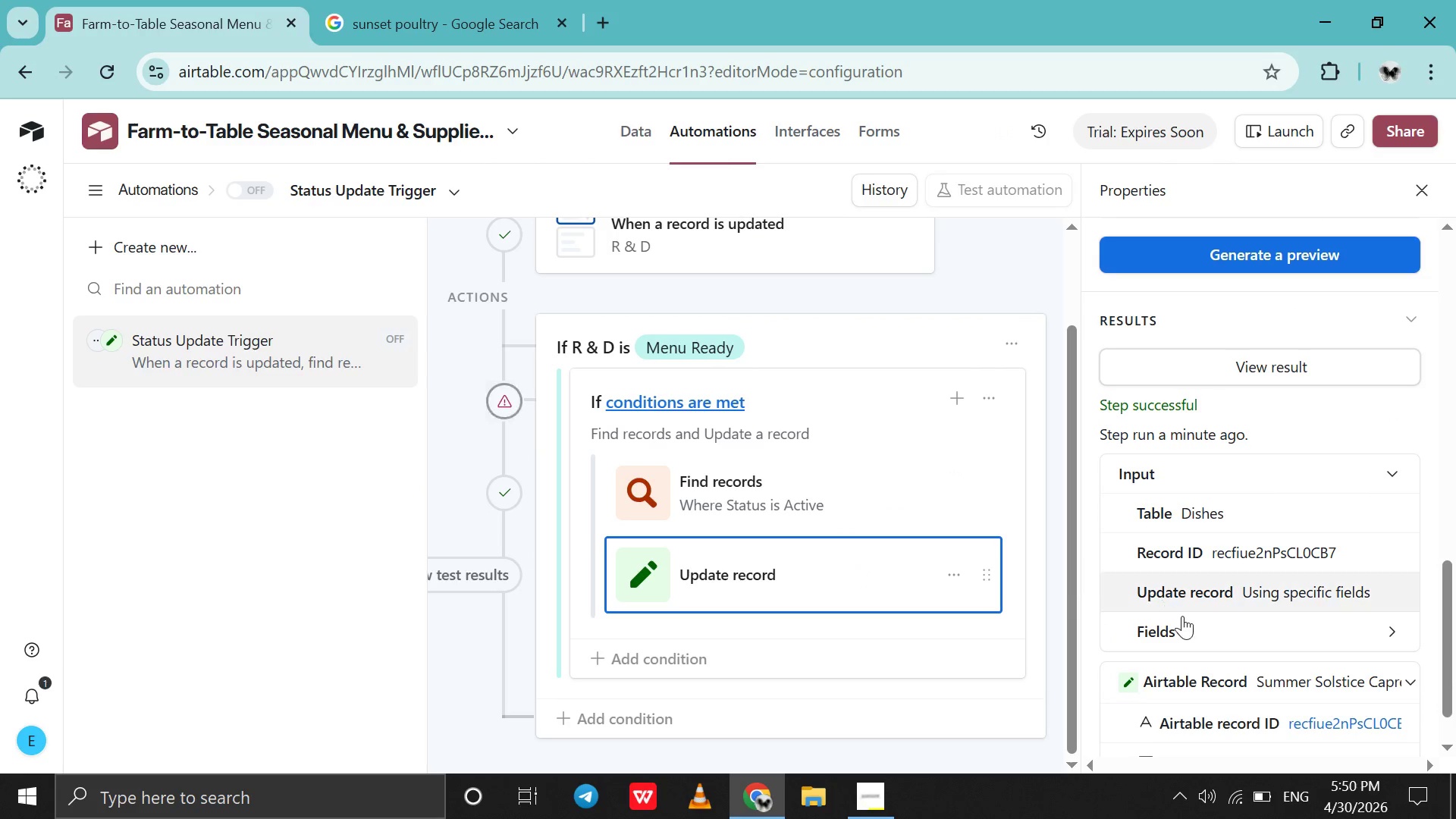 
scroll: coordinate [763, 259], scroll_direction: up, amount: 33.0
 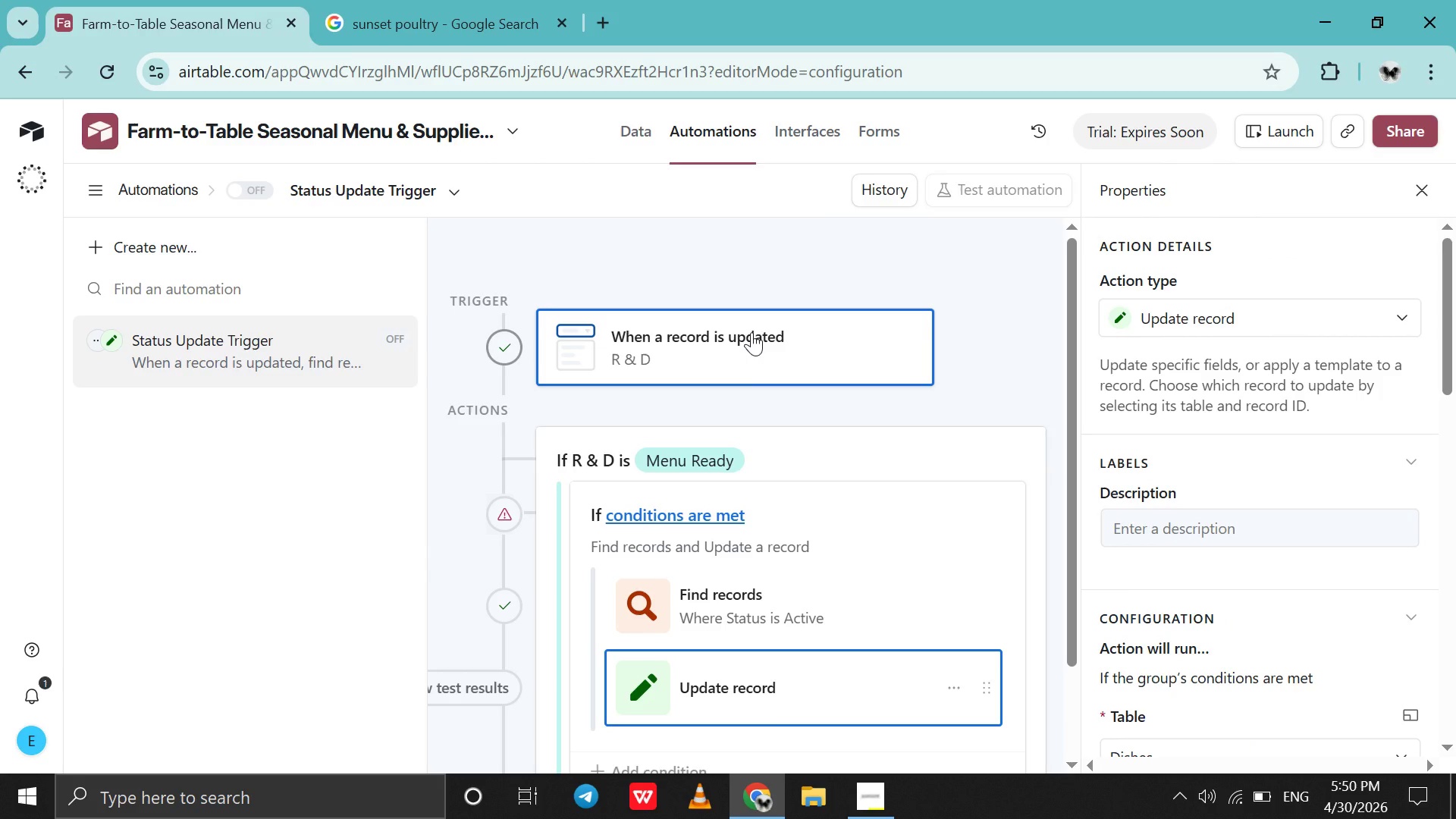 
left_click([752, 332])
 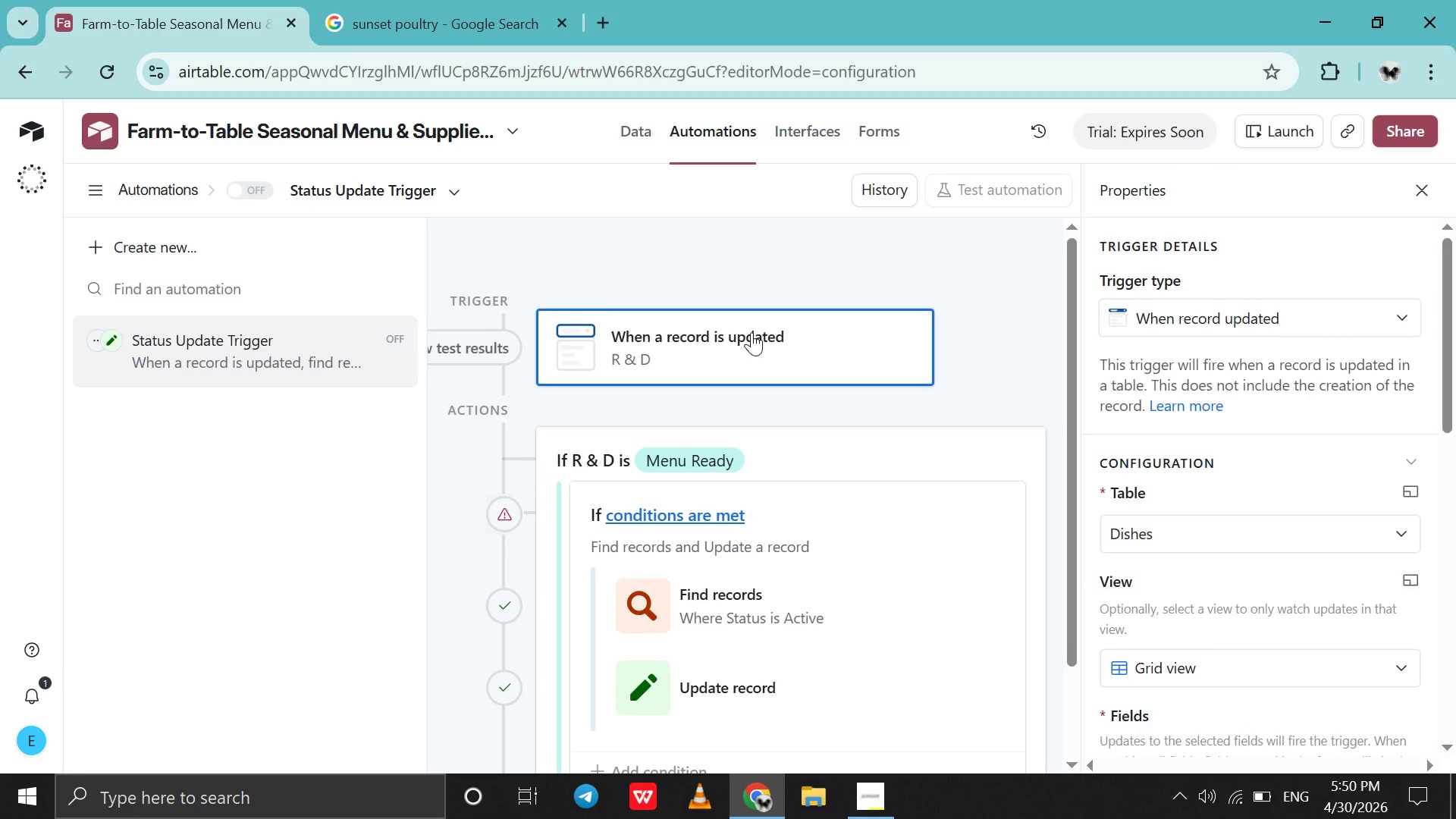 
scroll: coordinate [752, 332], scroll_direction: down, amount: 2.0
 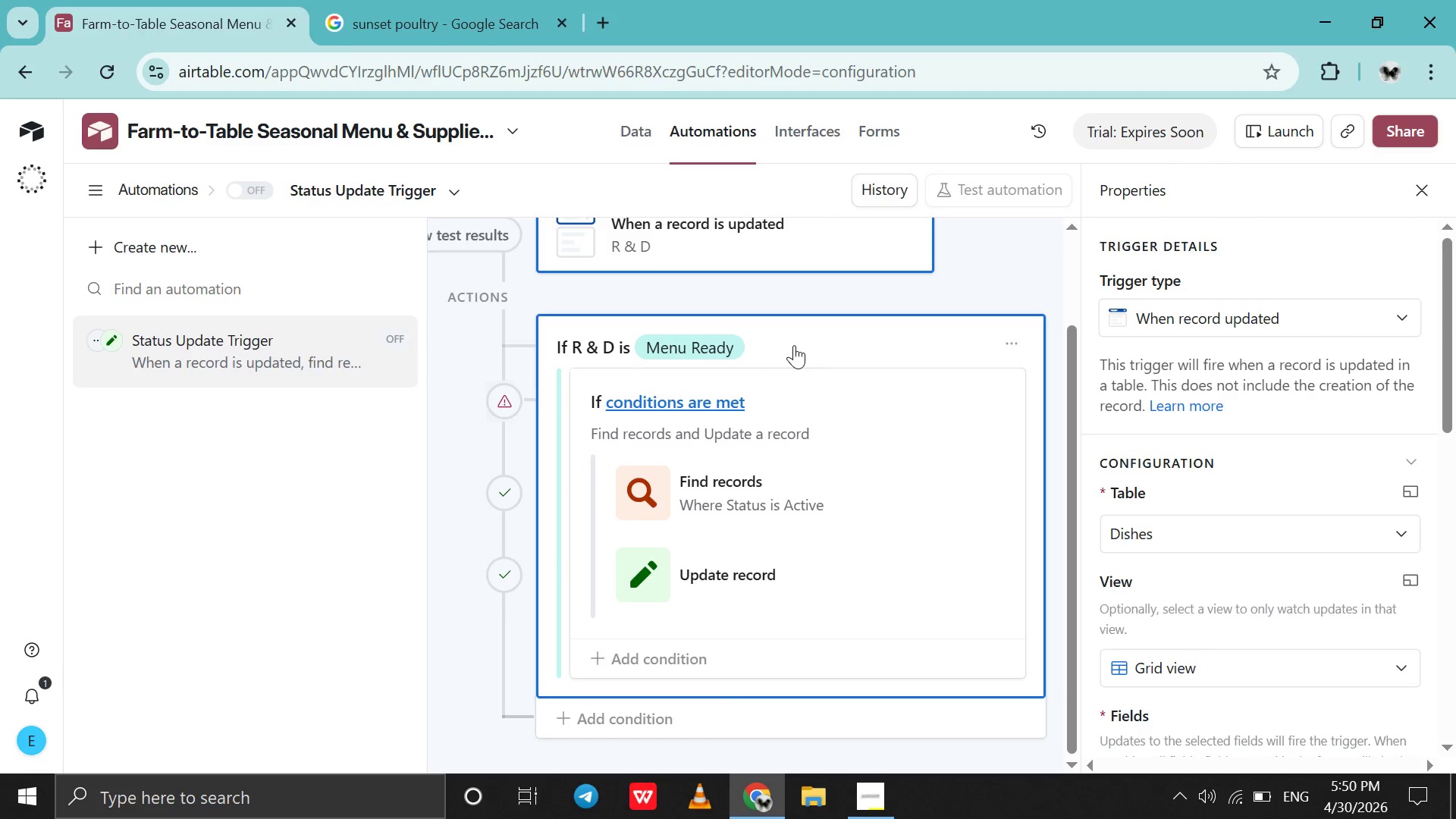 
left_click([794, 345])
 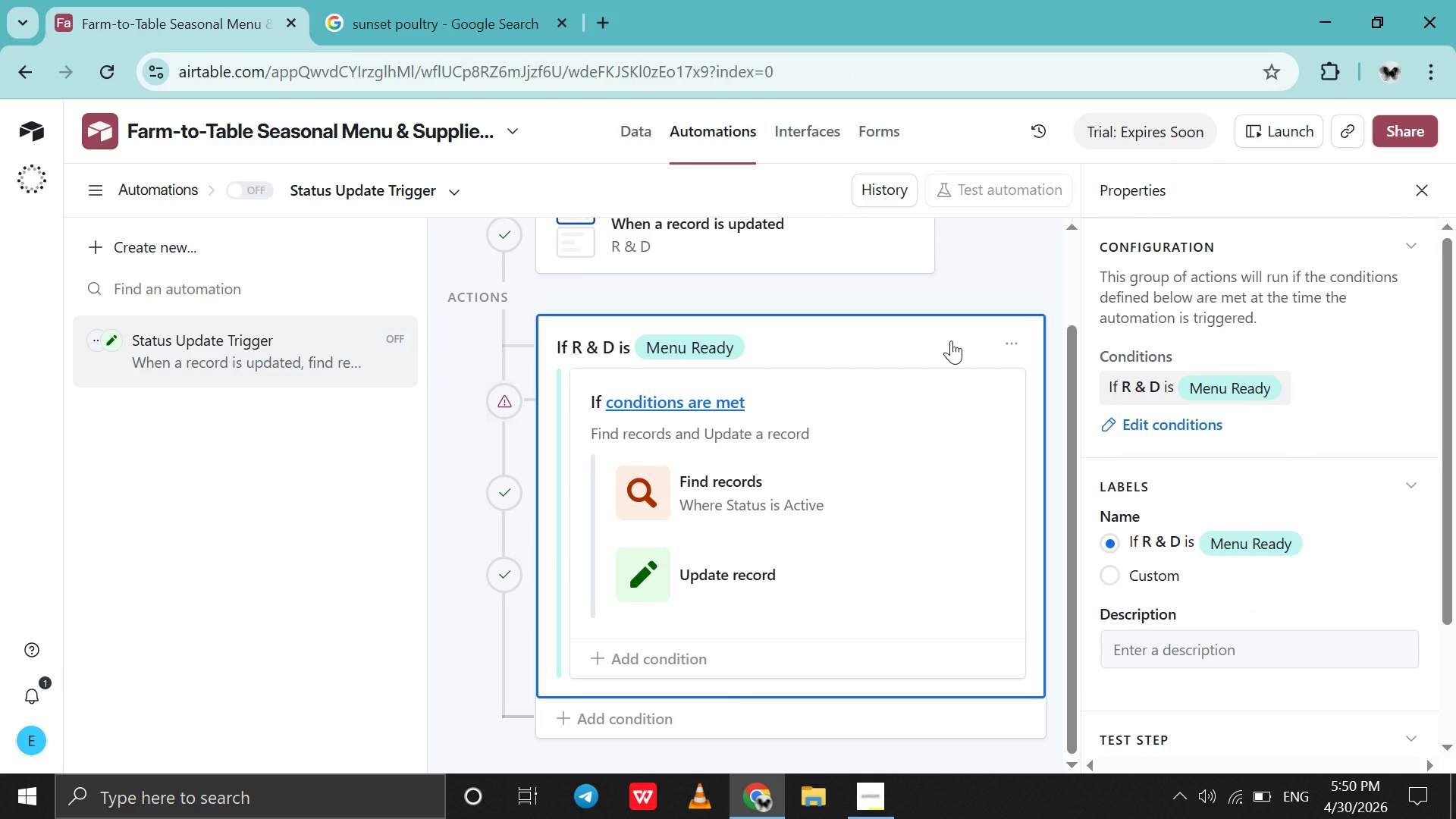 
scroll: coordinate [1190, 422], scroll_direction: down, amount: 6.0
 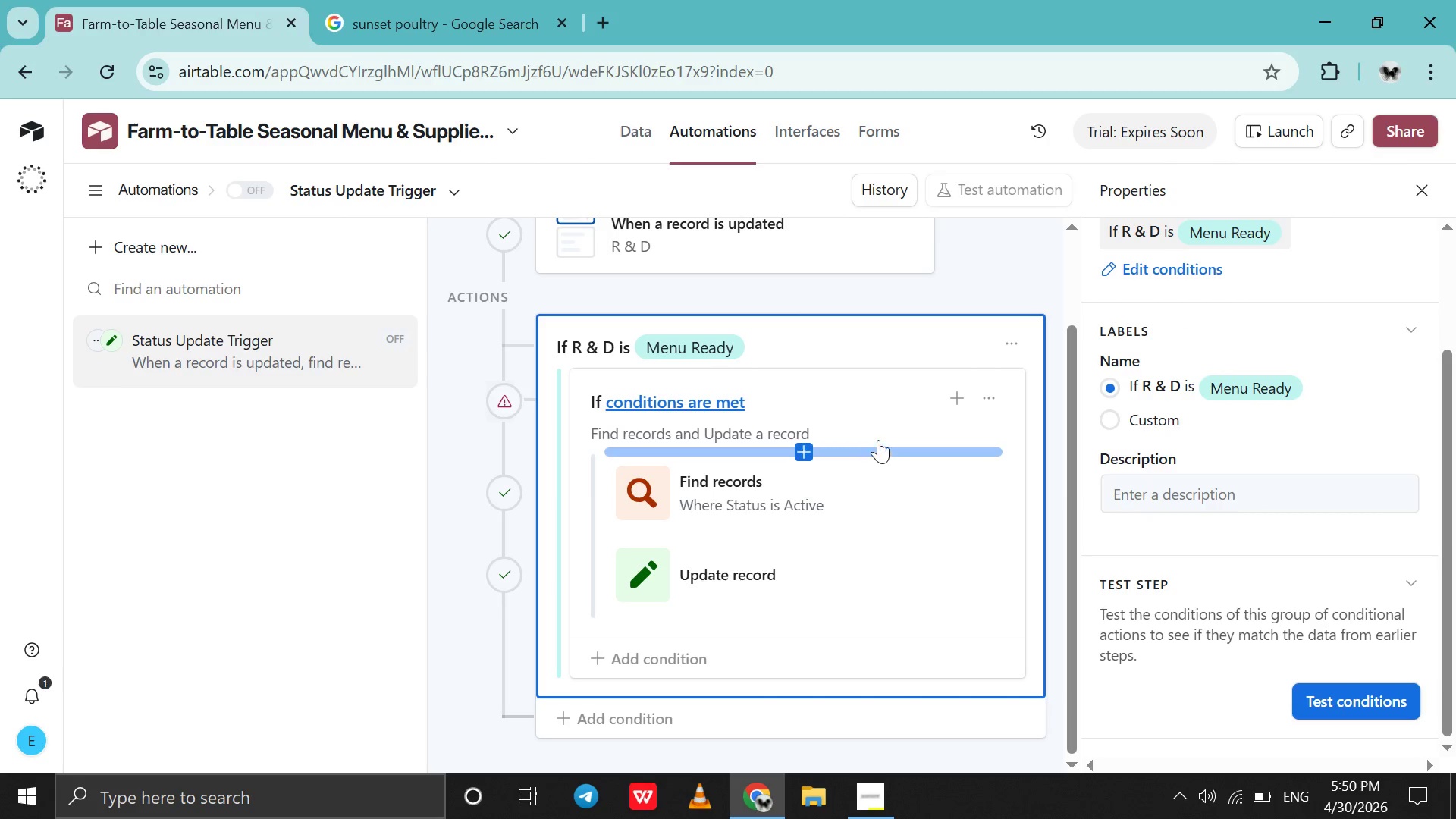 
left_click([902, 413])
 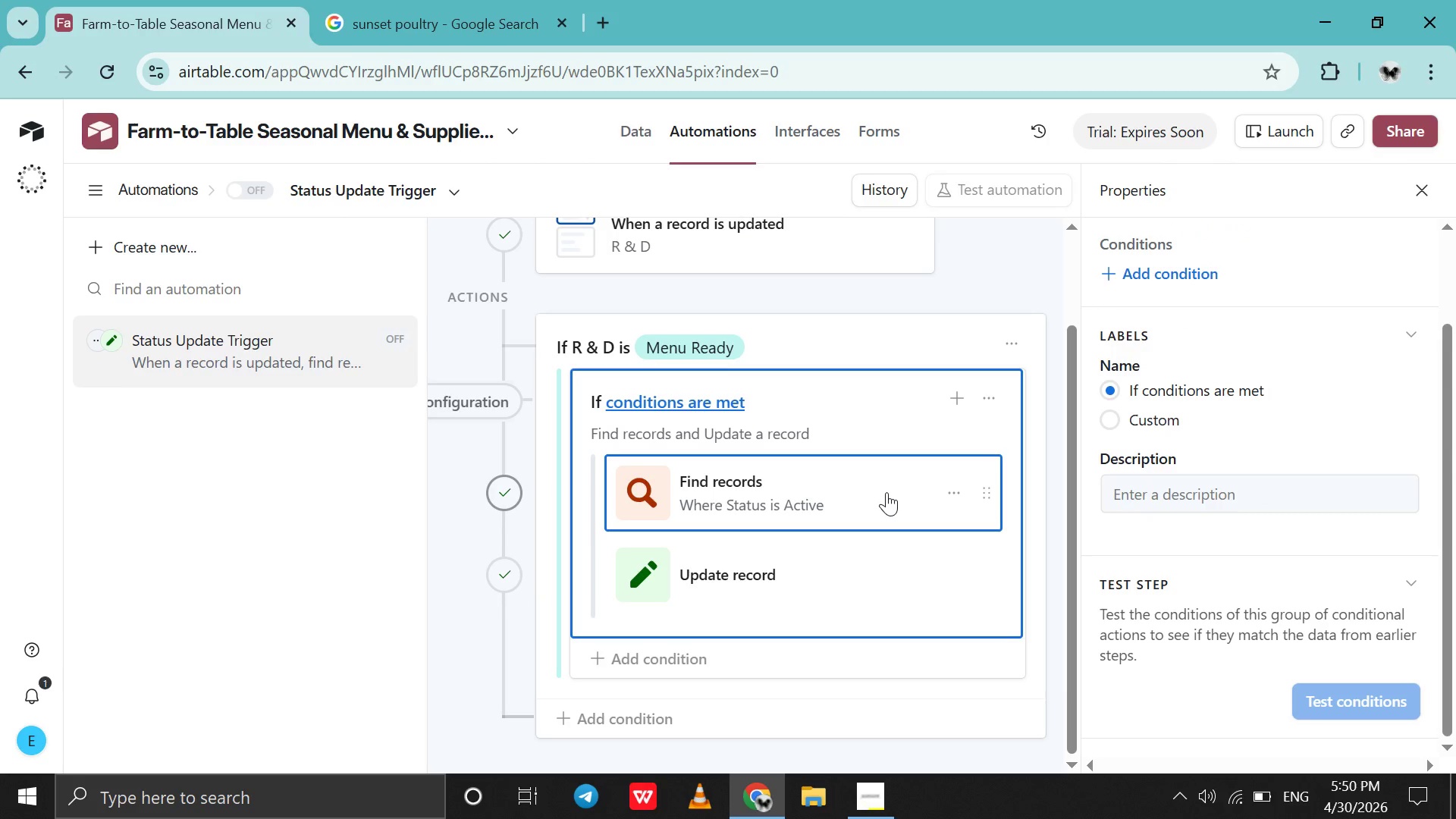 
left_click([886, 492])
 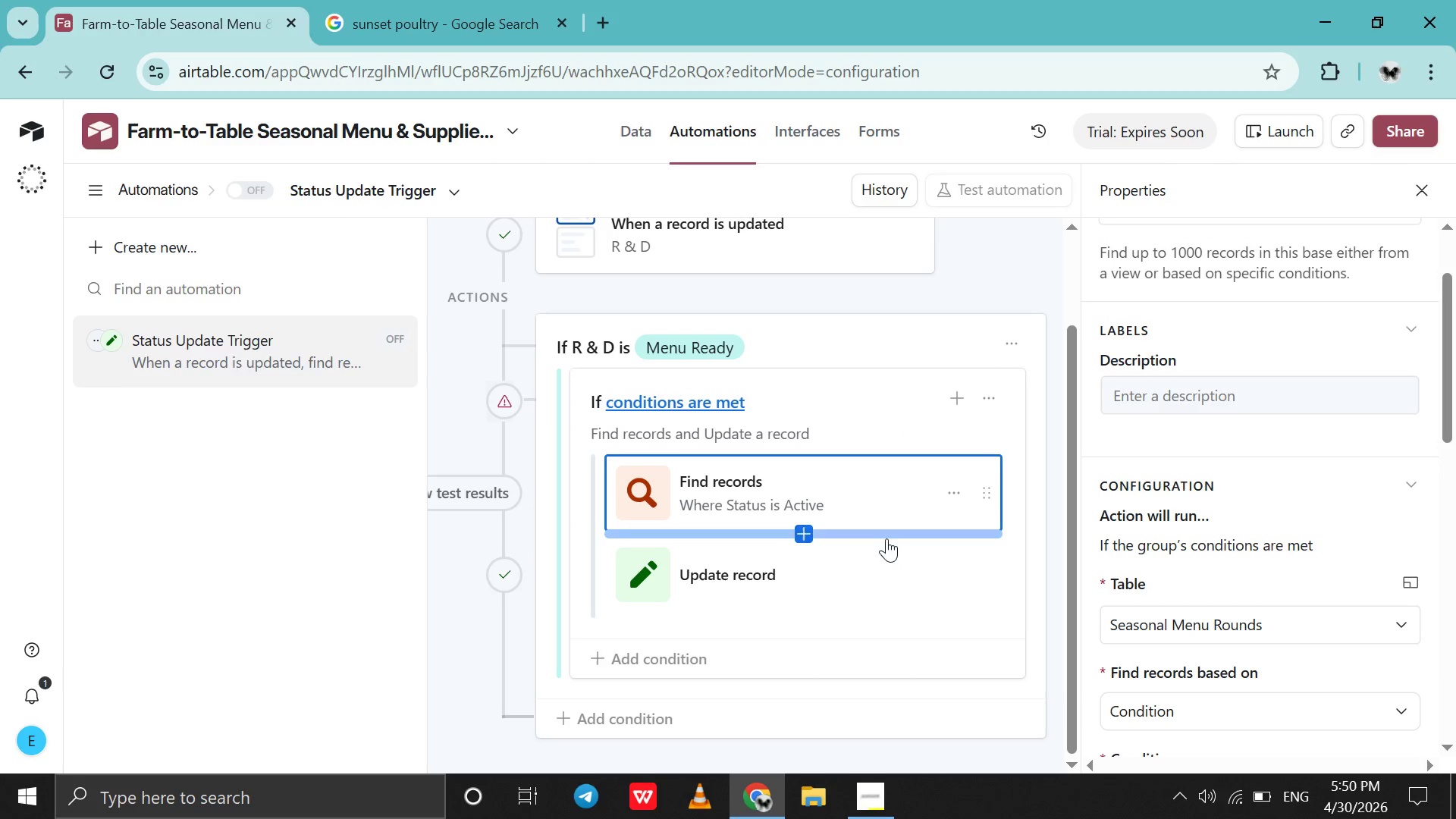 
left_click([886, 547])
 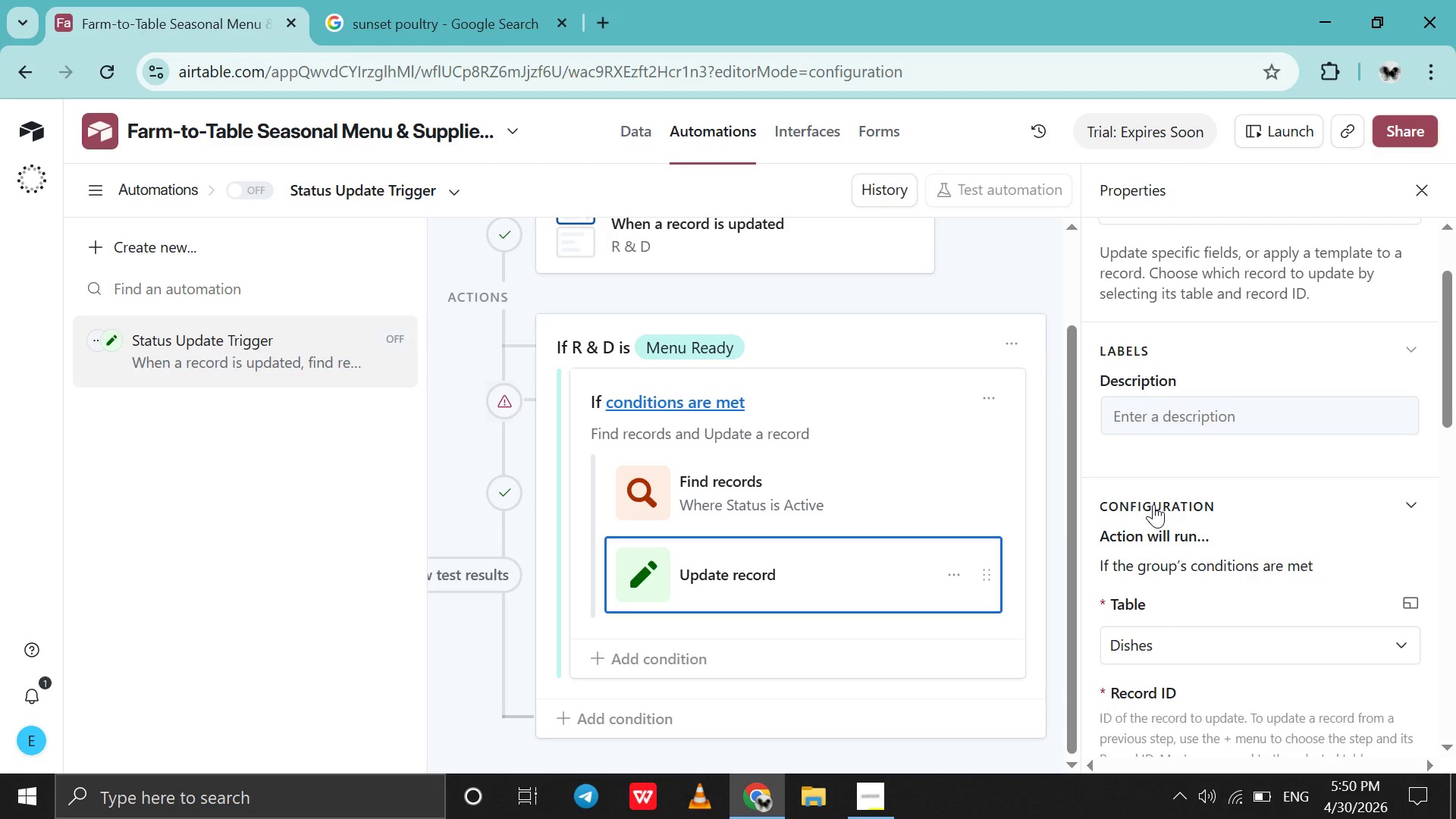 
scroll: coordinate [1153, 504], scroll_direction: down, amount: 12.0
 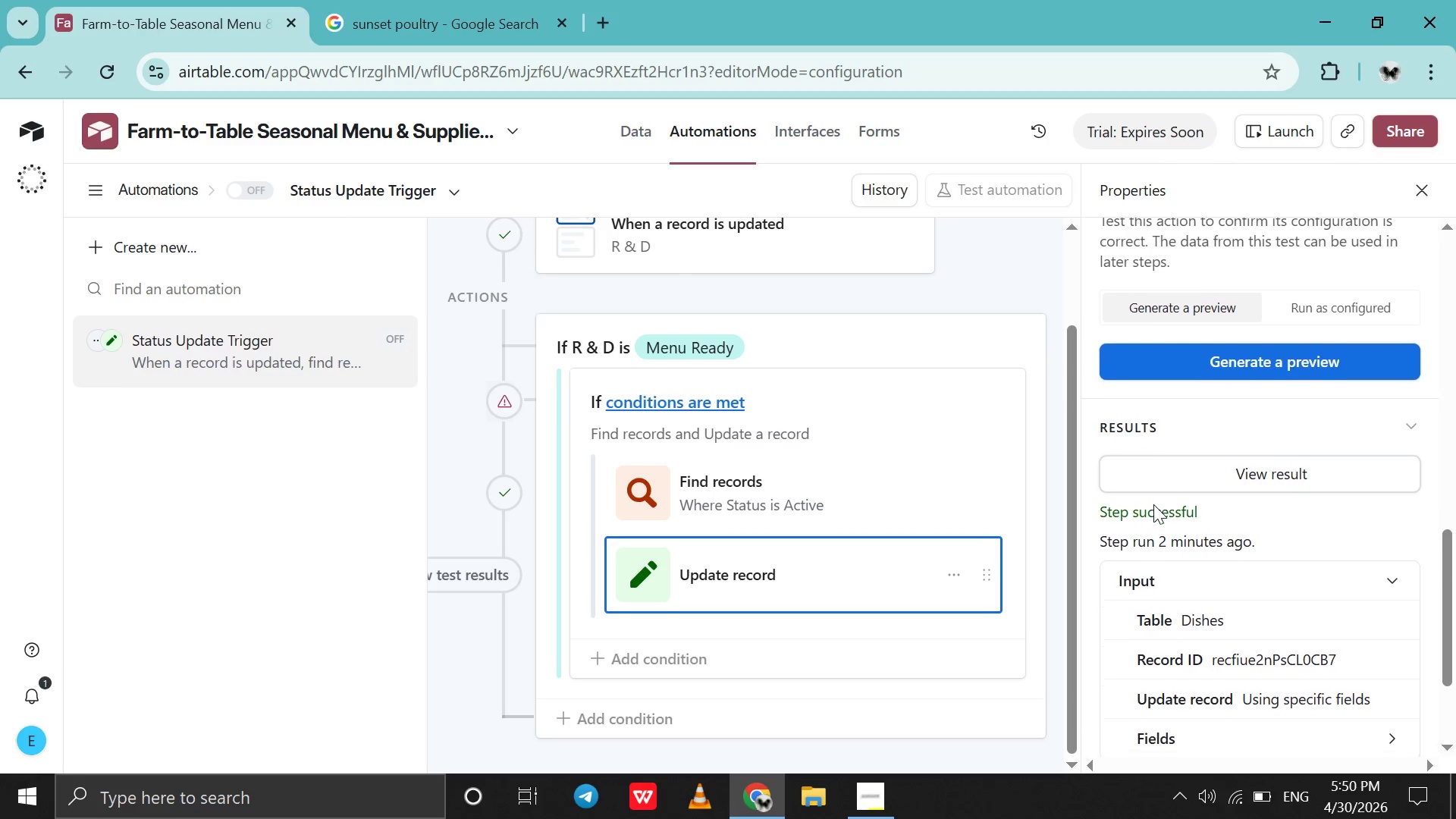 
scroll: coordinate [1153, 504], scroll_direction: up, amount: 7.0
 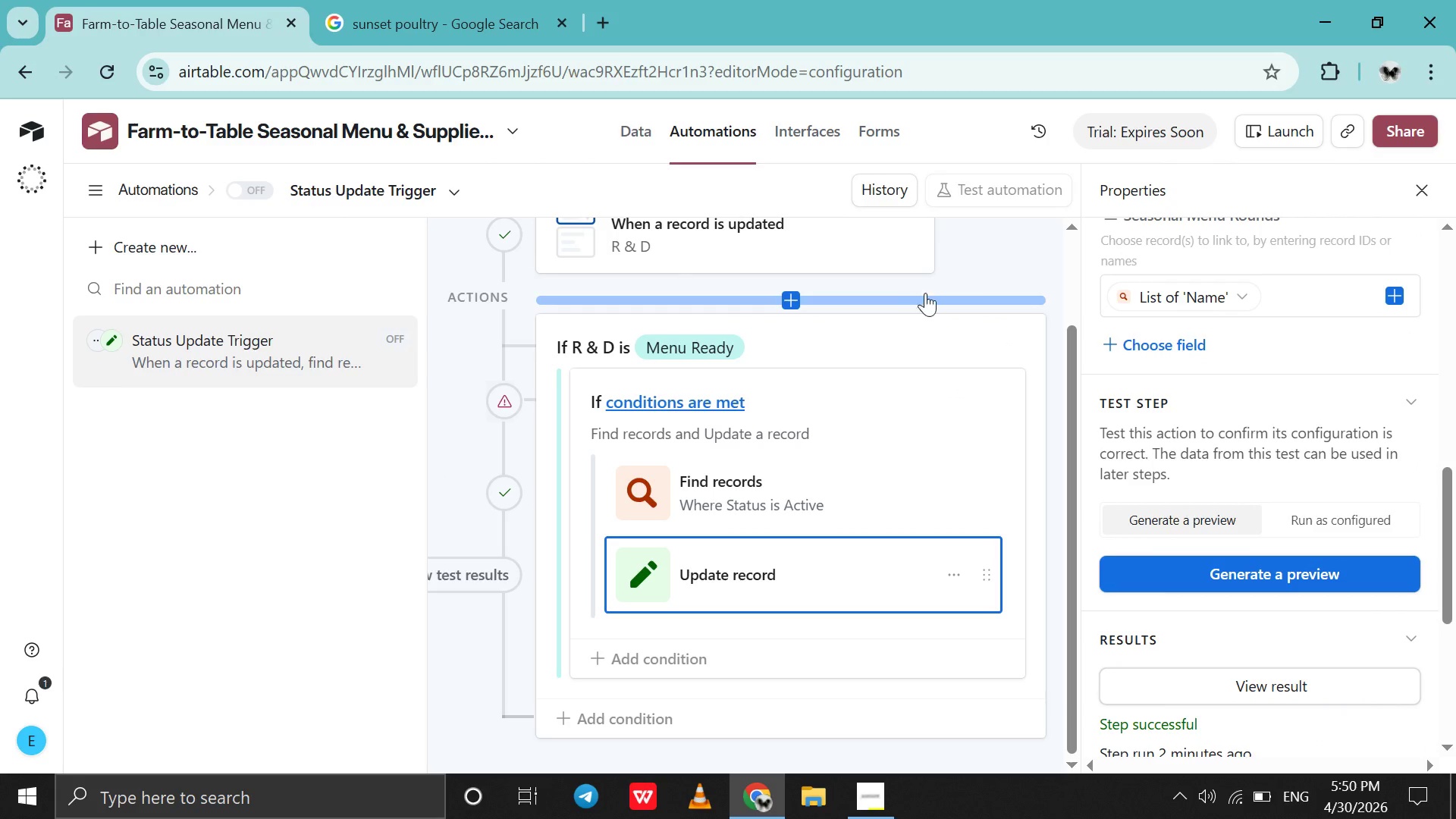 
left_click([1011, 268])
 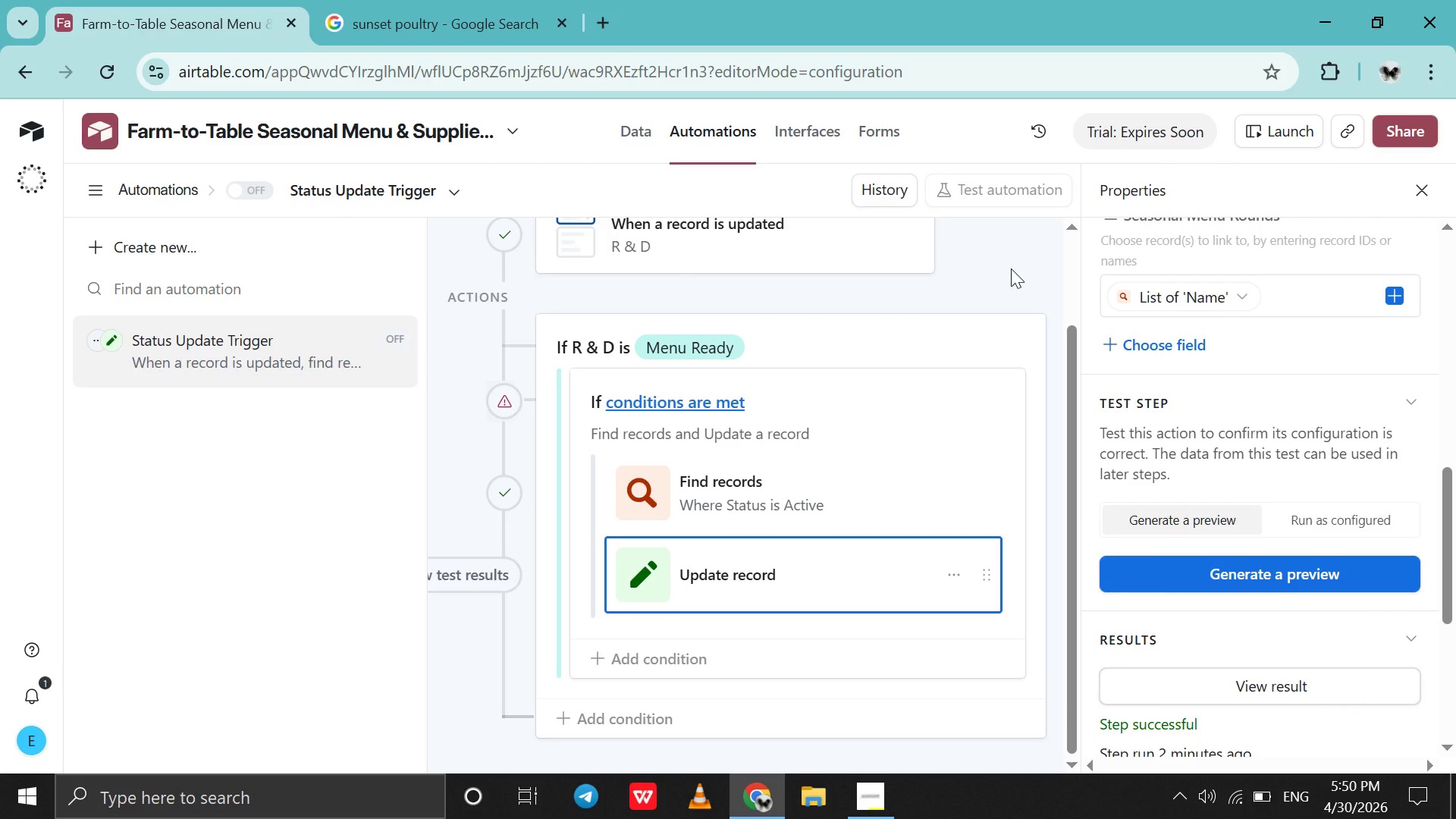 
key(Control+ControlLeft)
 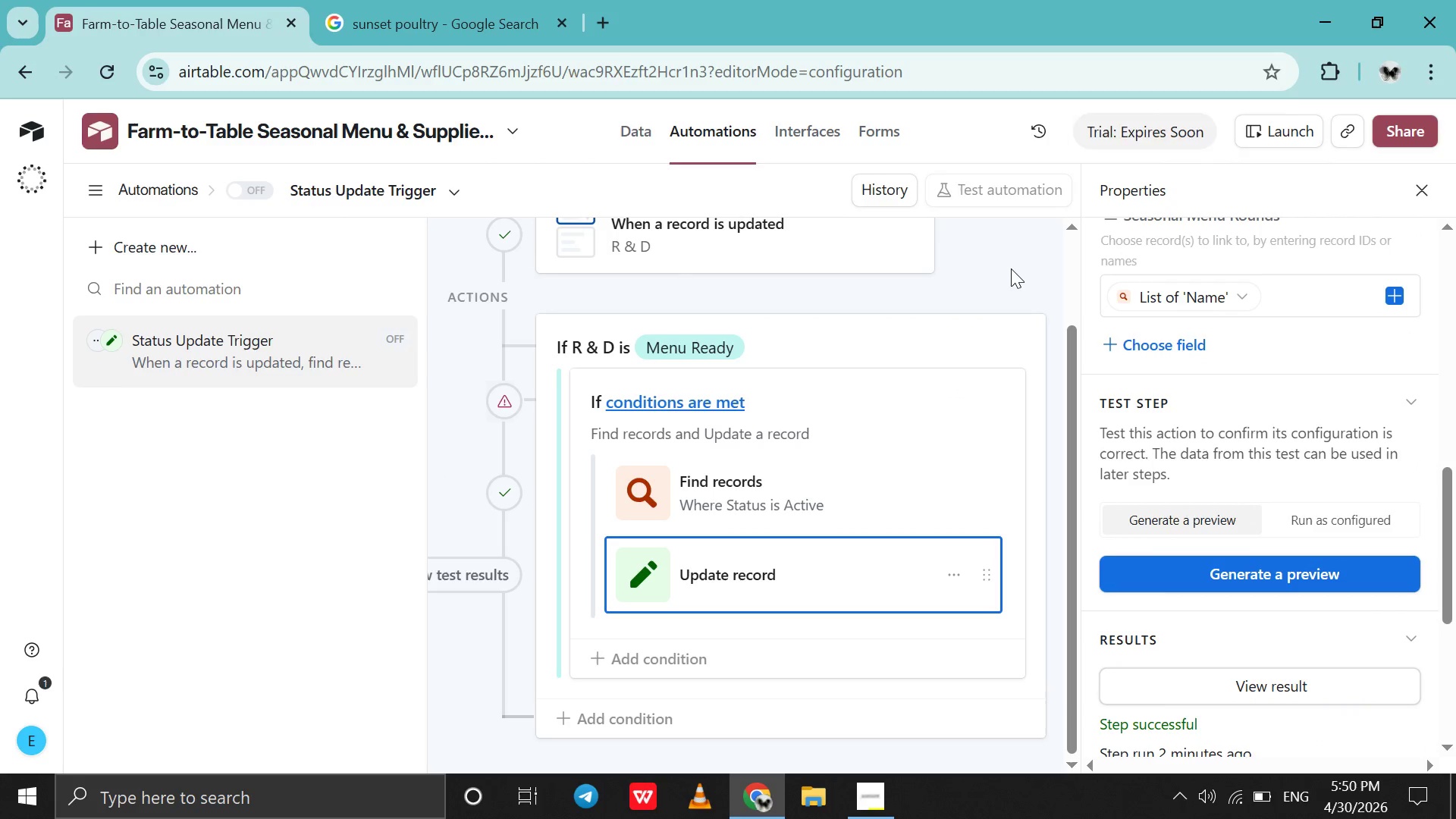 
key(Control+ControlLeft)
 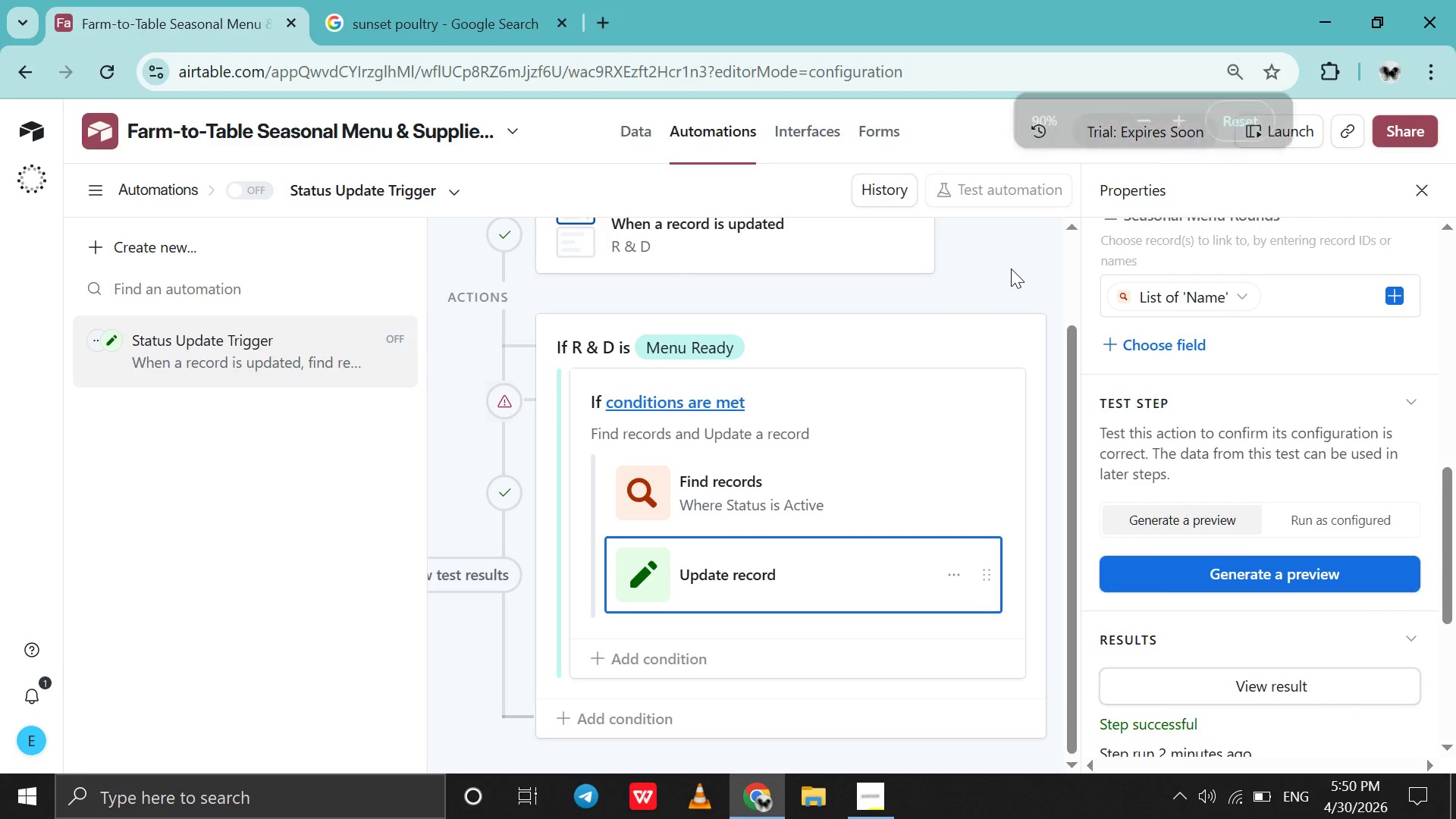 
key(Control+ControlLeft)
 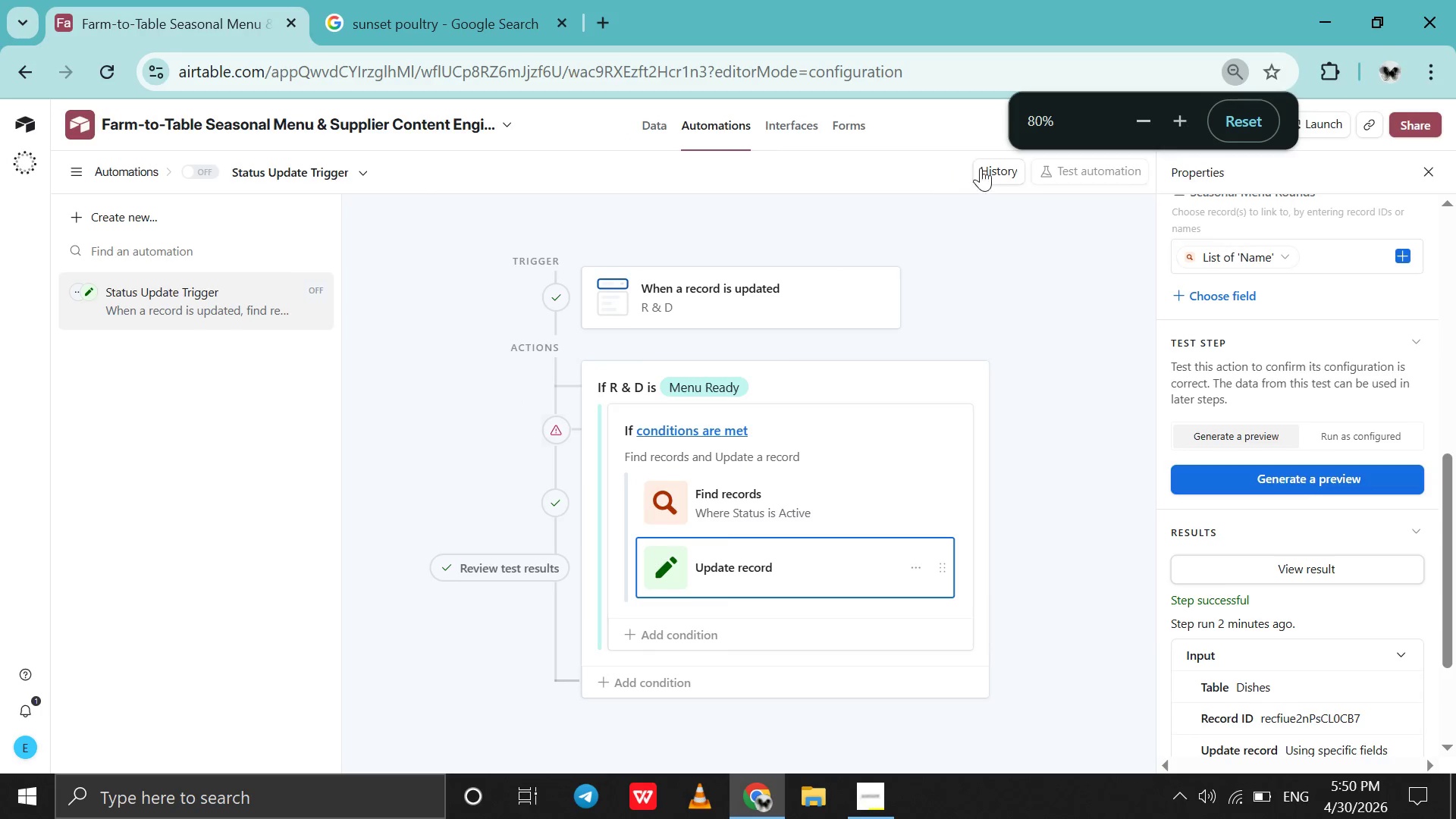 
left_click([1004, 167])
 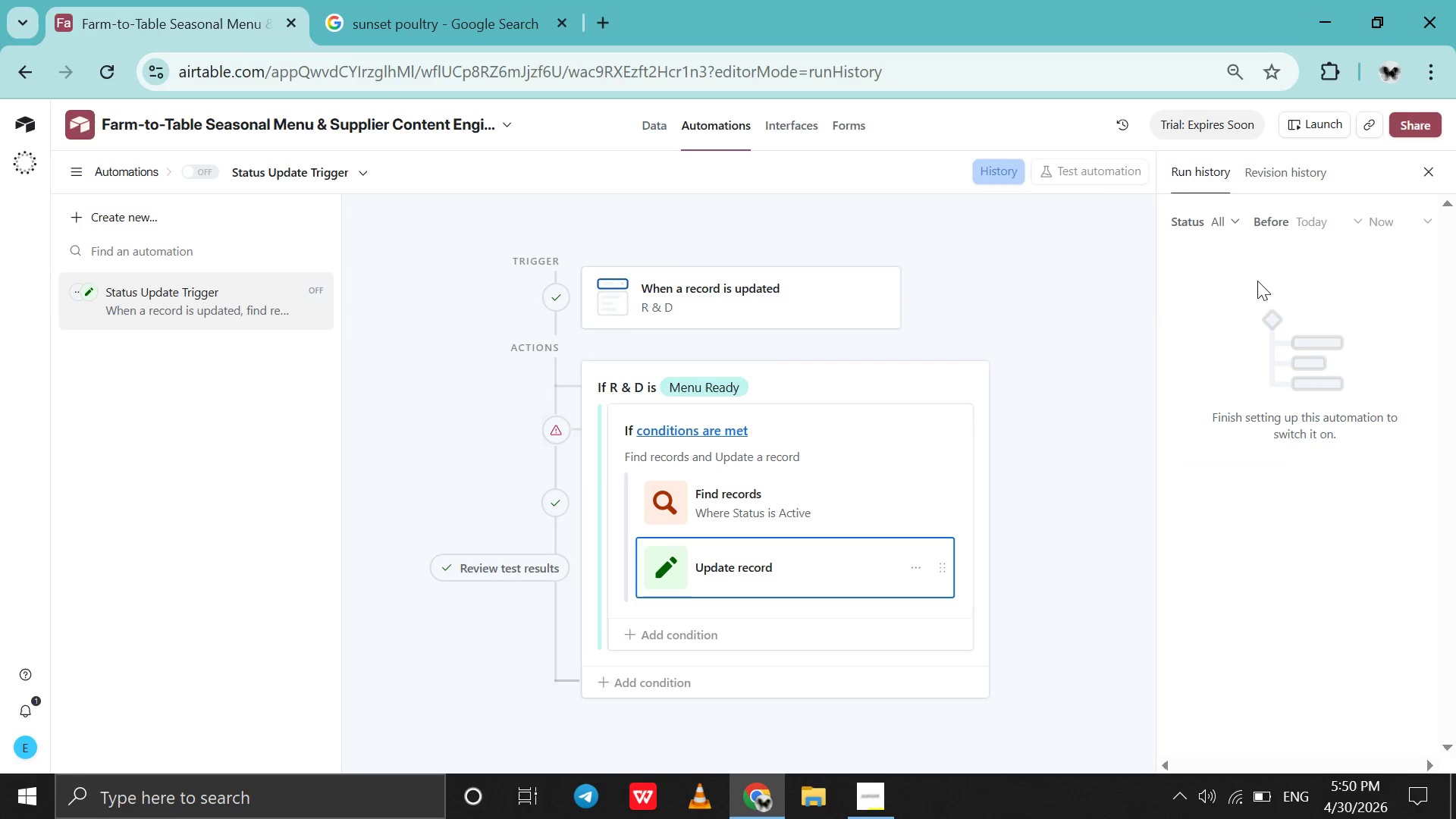 
left_click([1233, 224])
 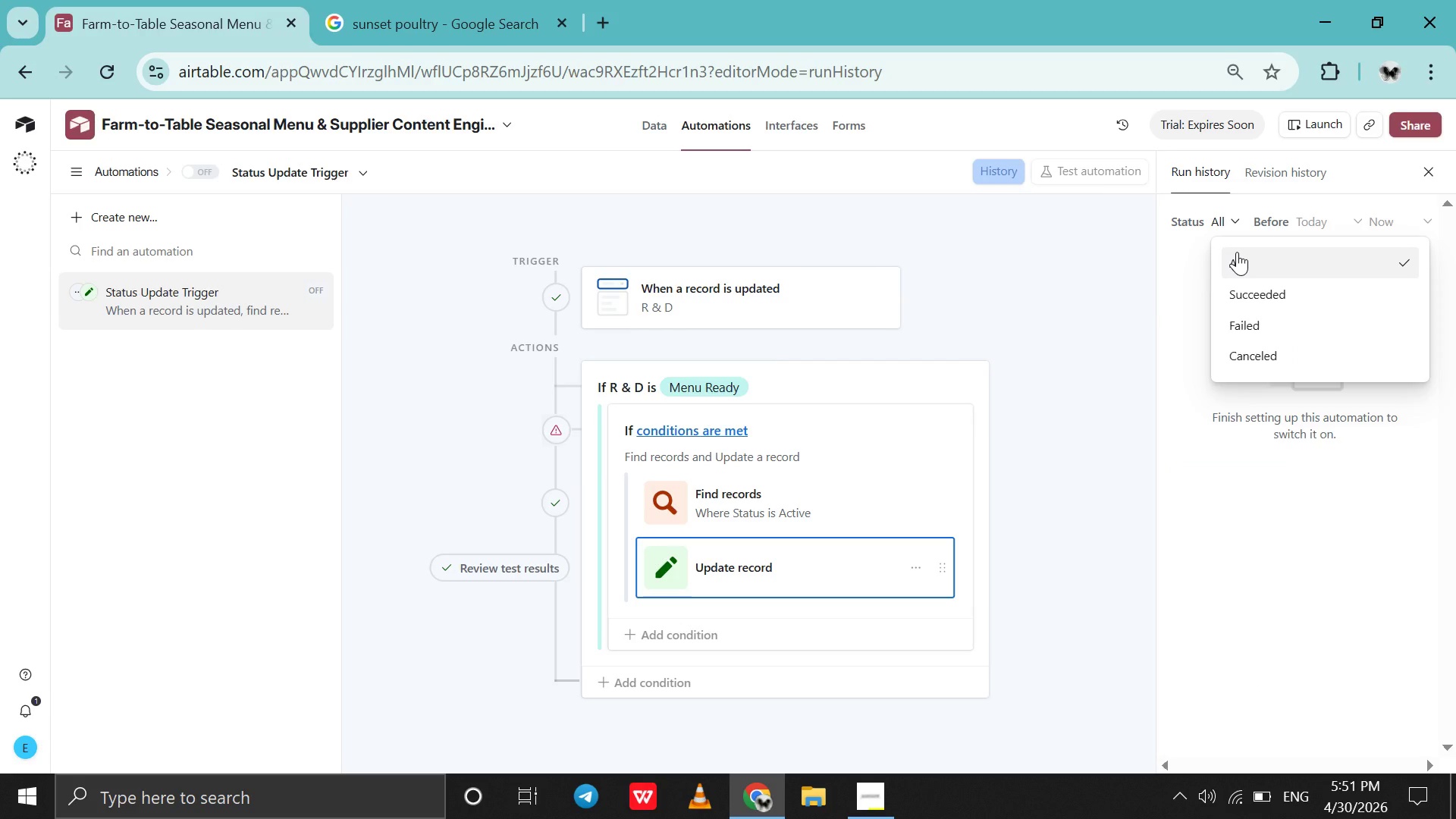 
left_click([1237, 252])
 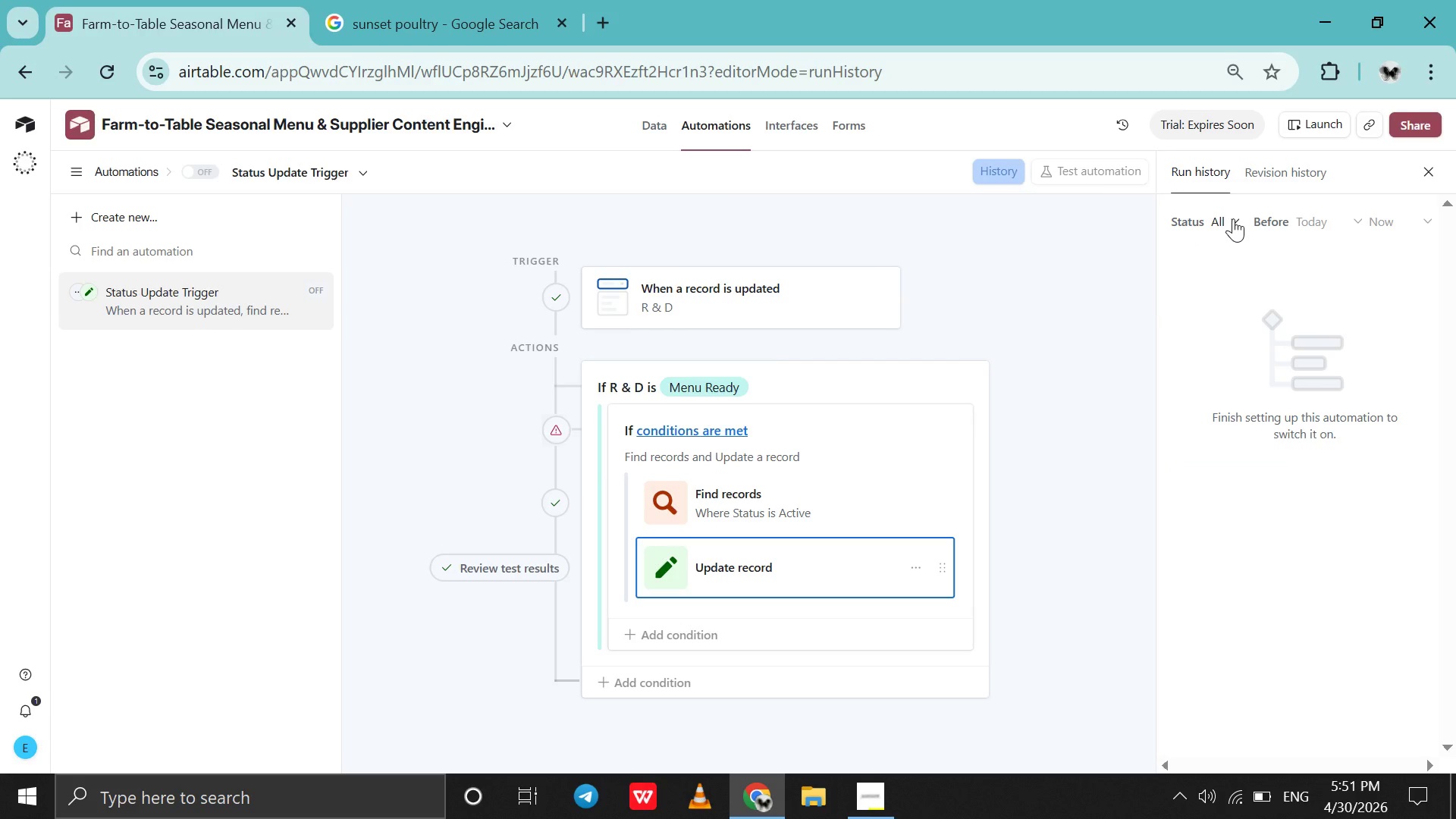 
left_click([1233, 218])
 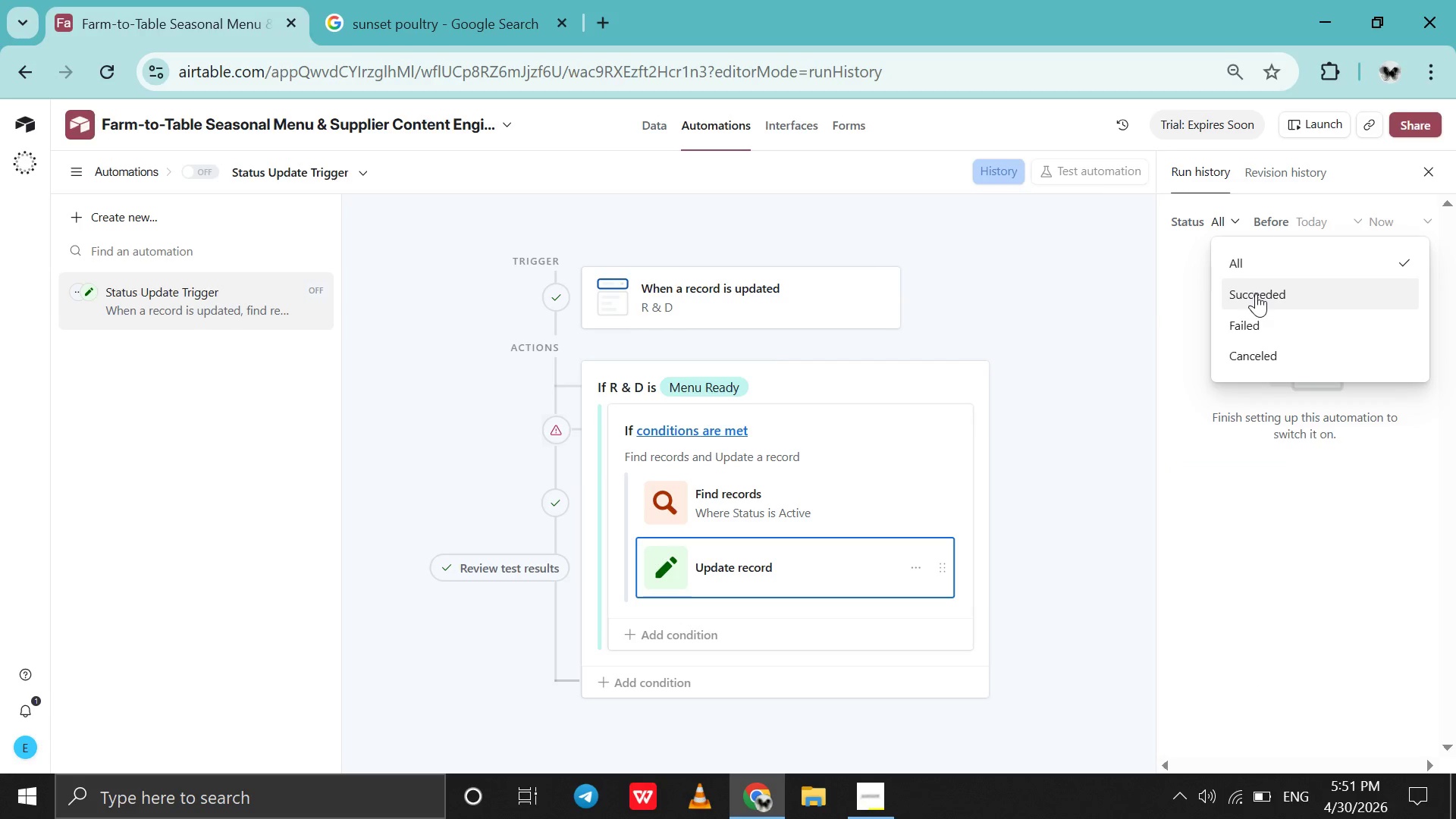 
left_click([1256, 293])
 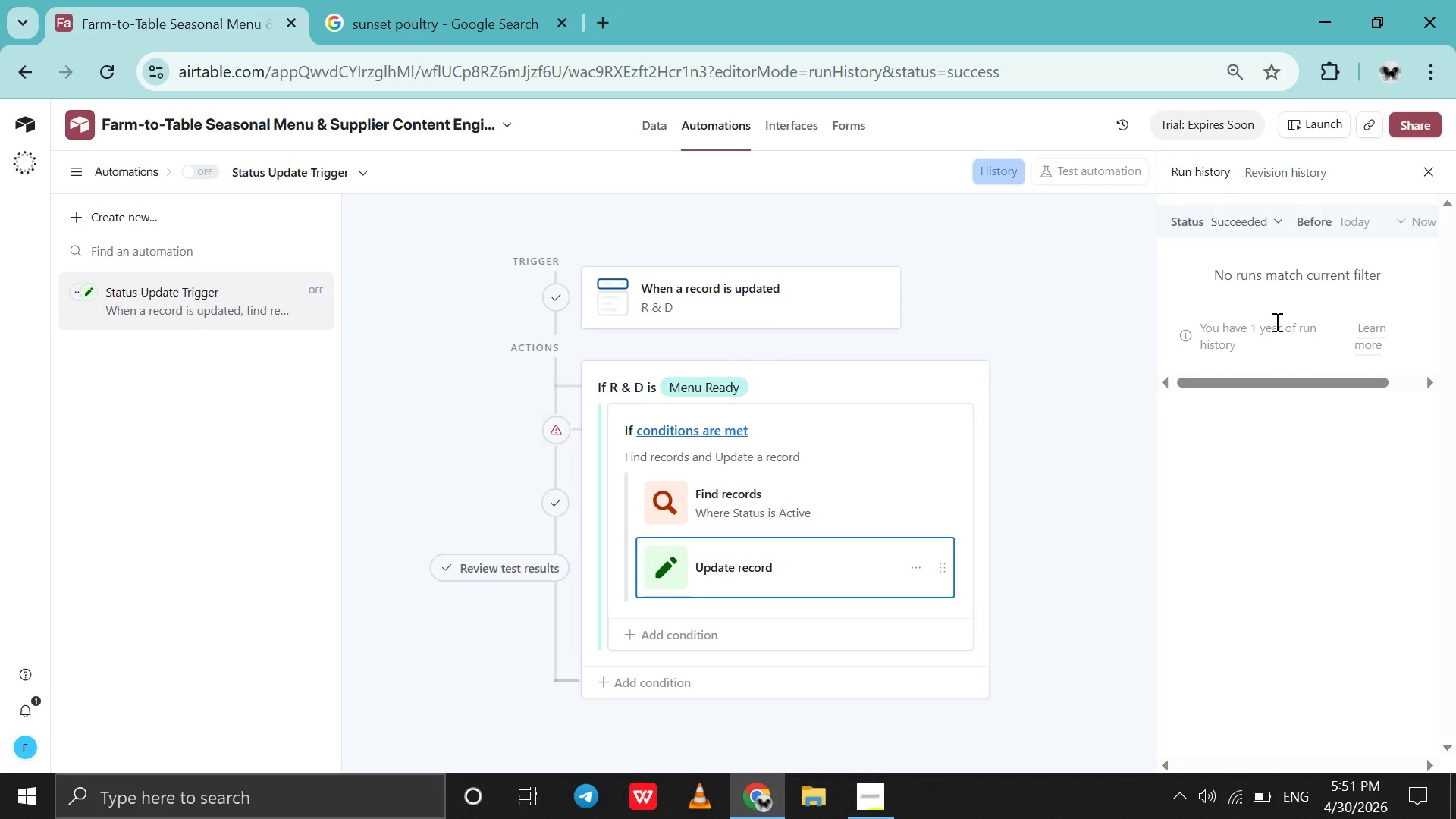 
scroll: coordinate [1279, 327], scroll_direction: down, amount: 1.0
 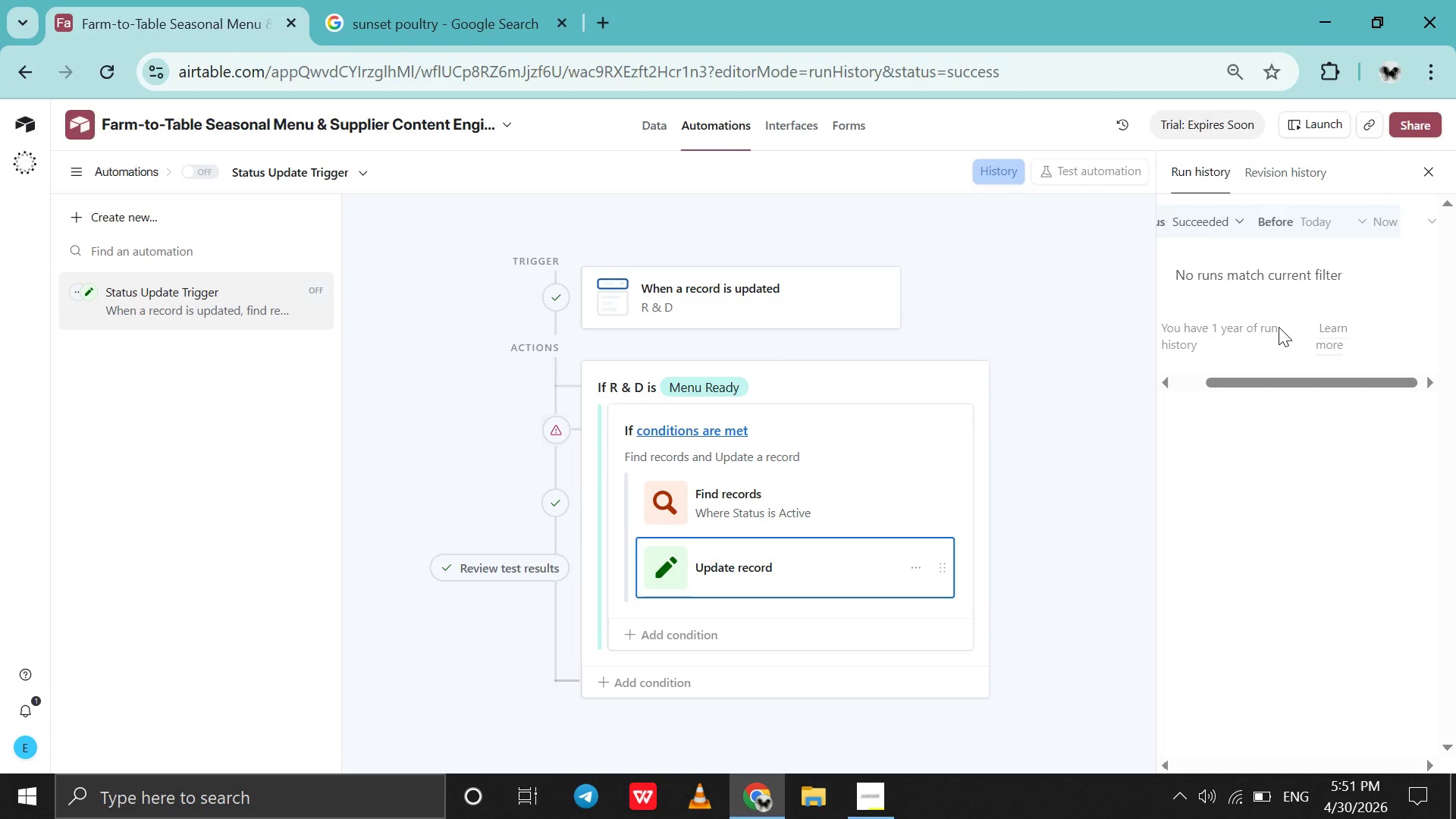 
scroll: coordinate [1279, 327], scroll_direction: none, amount: 0.0
 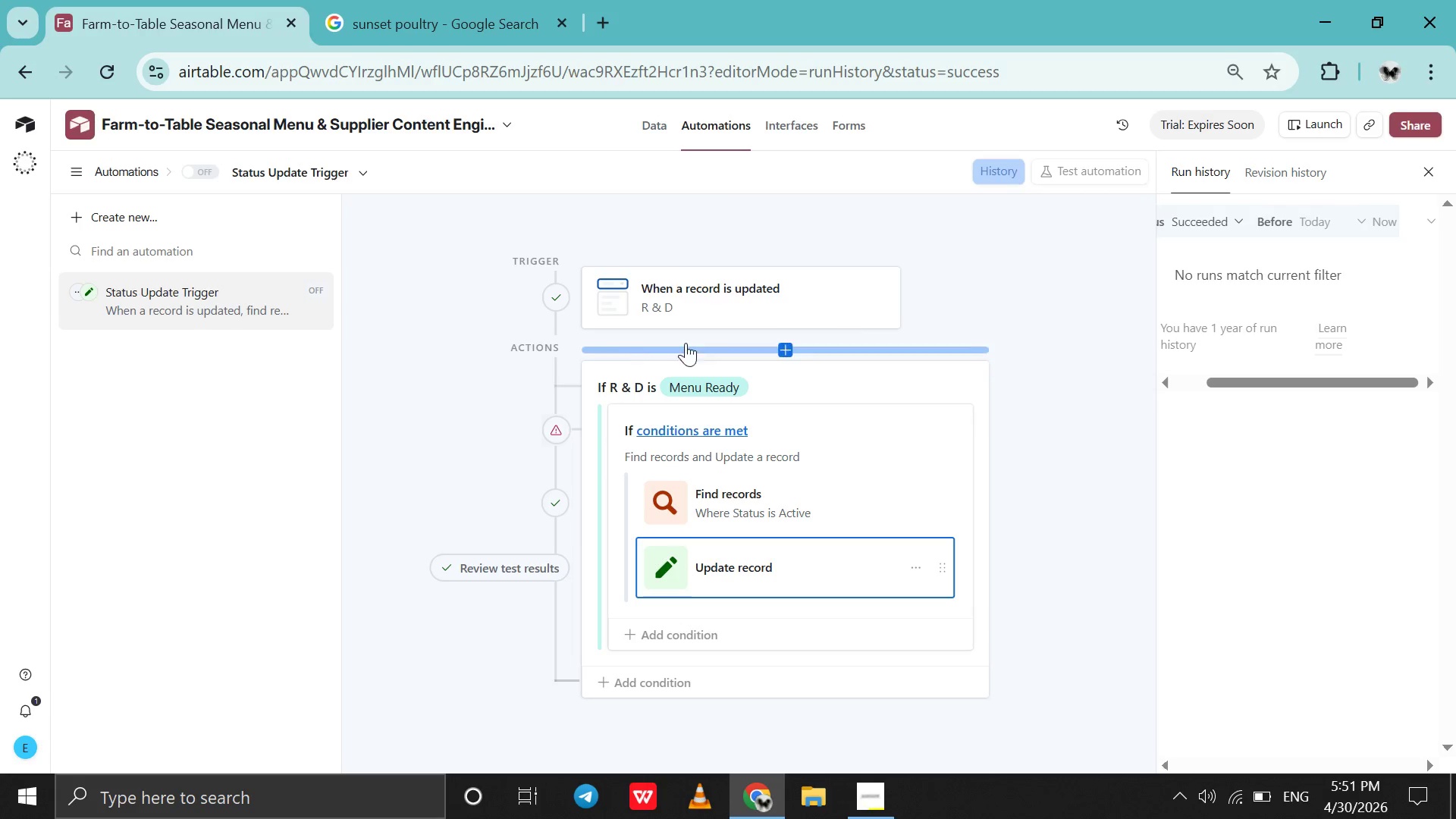 
left_click([556, 438])
 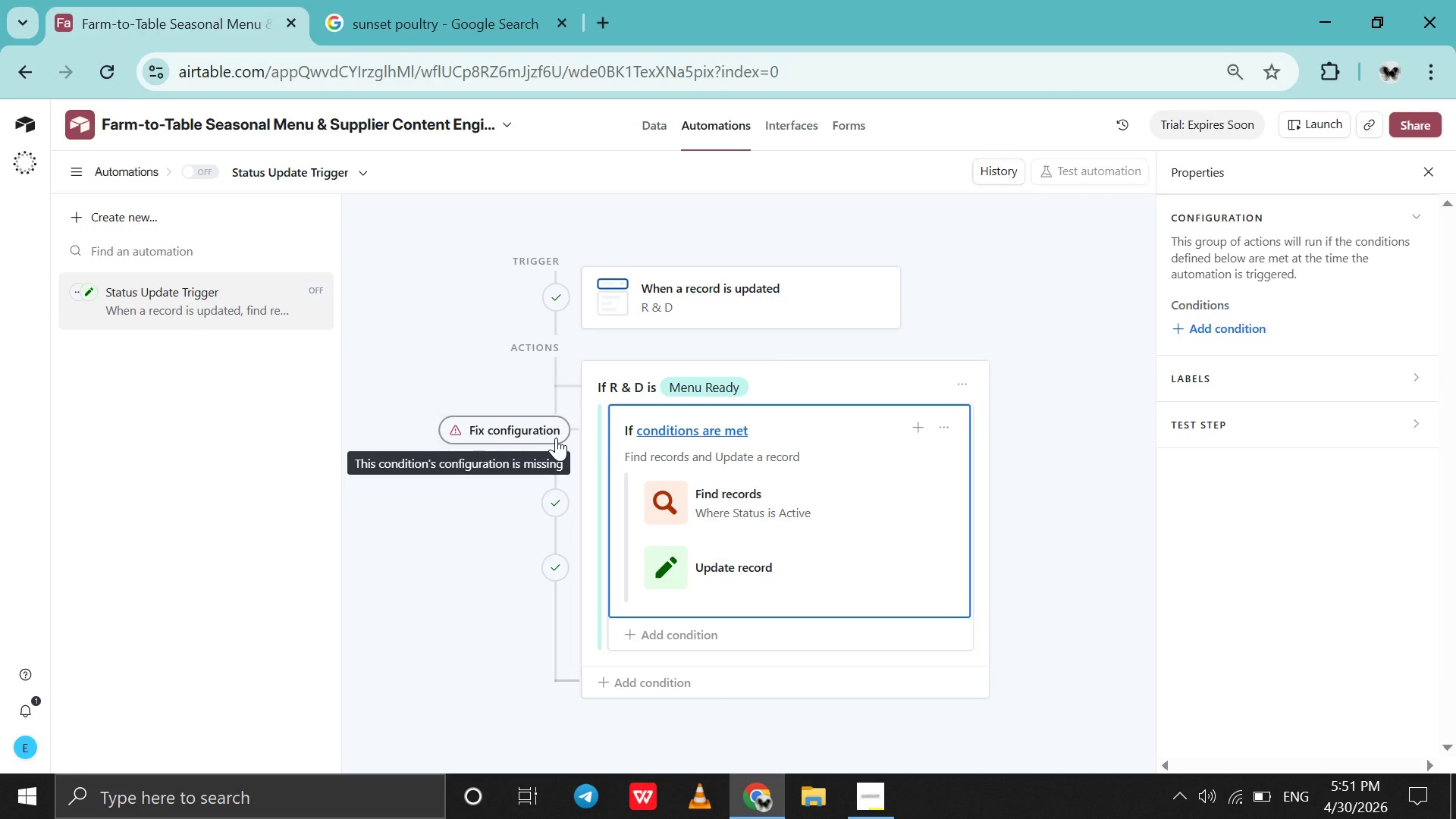 
left_click([556, 438])
 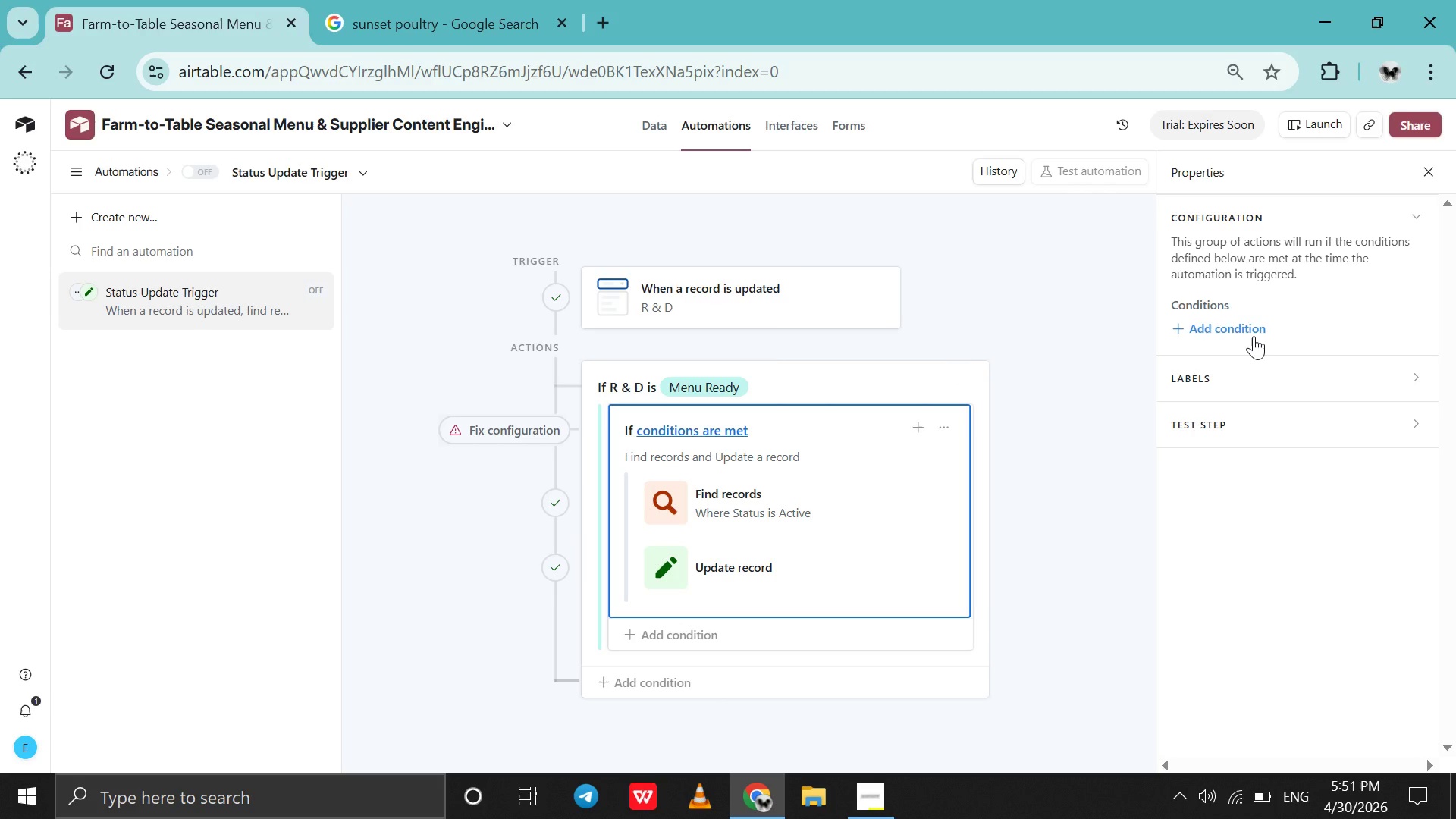 
left_click([1254, 336])
 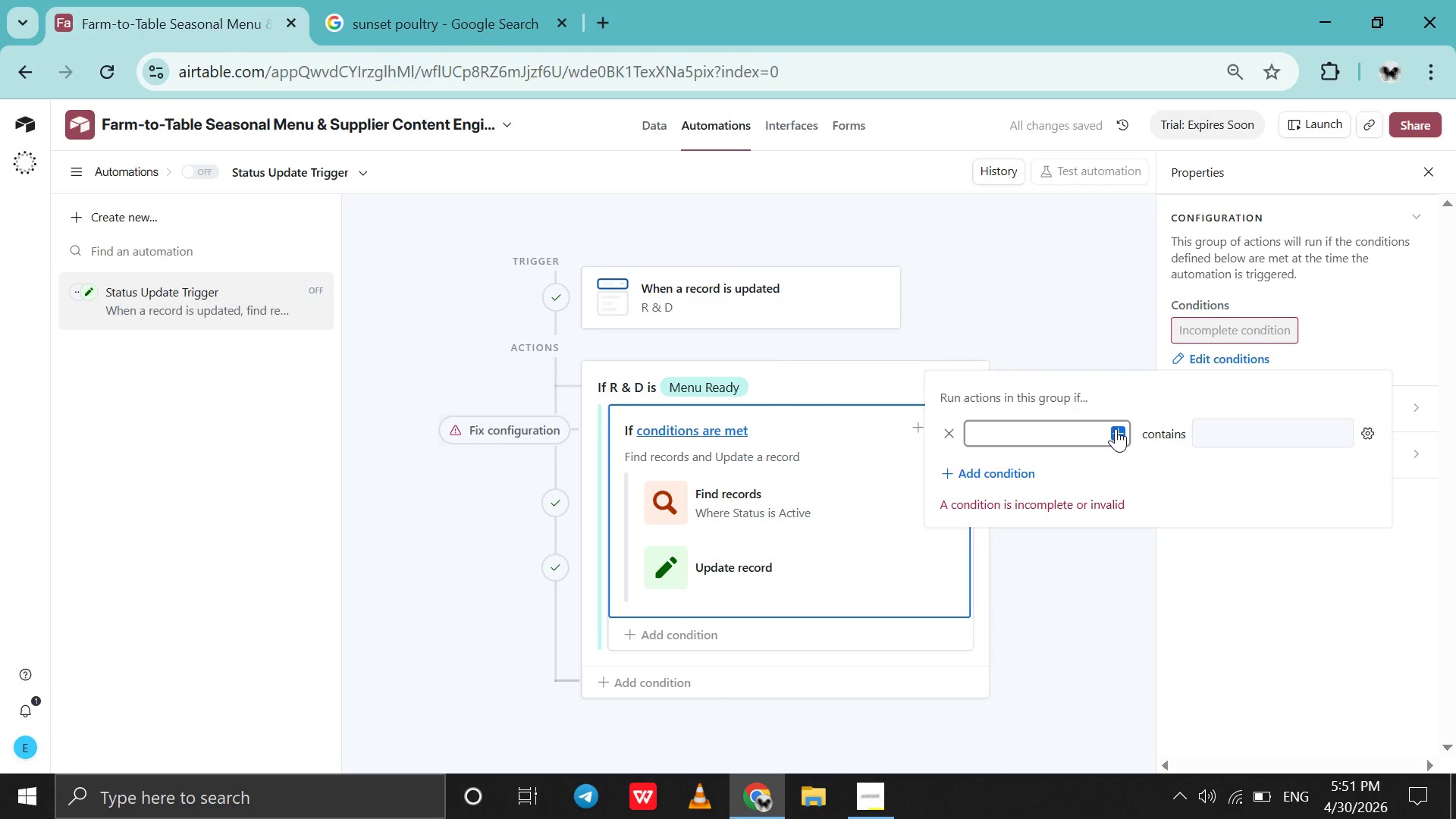 
left_click([1116, 431])
 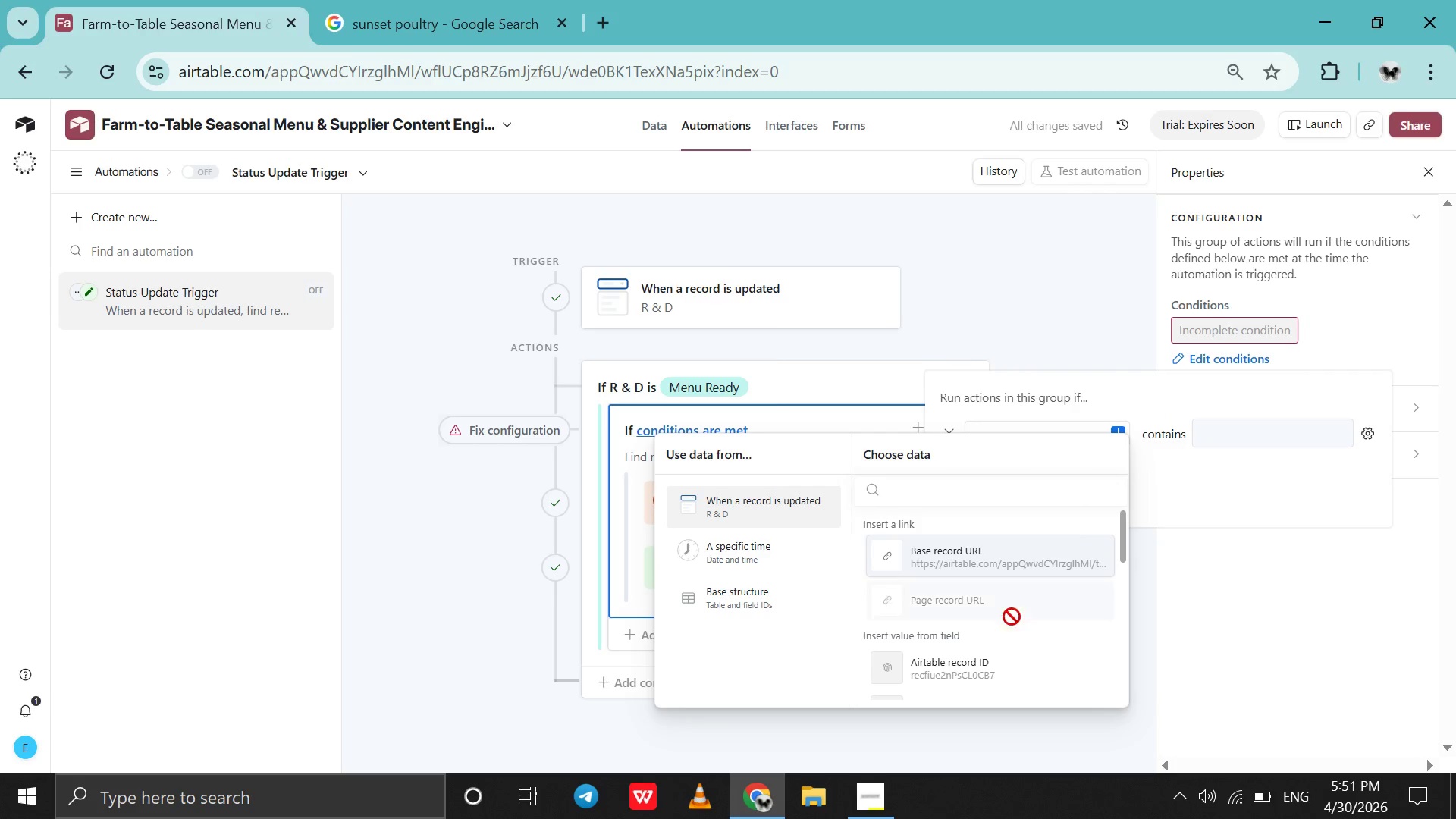 
scroll: coordinate [1008, 630], scroll_direction: down, amount: 9.0
 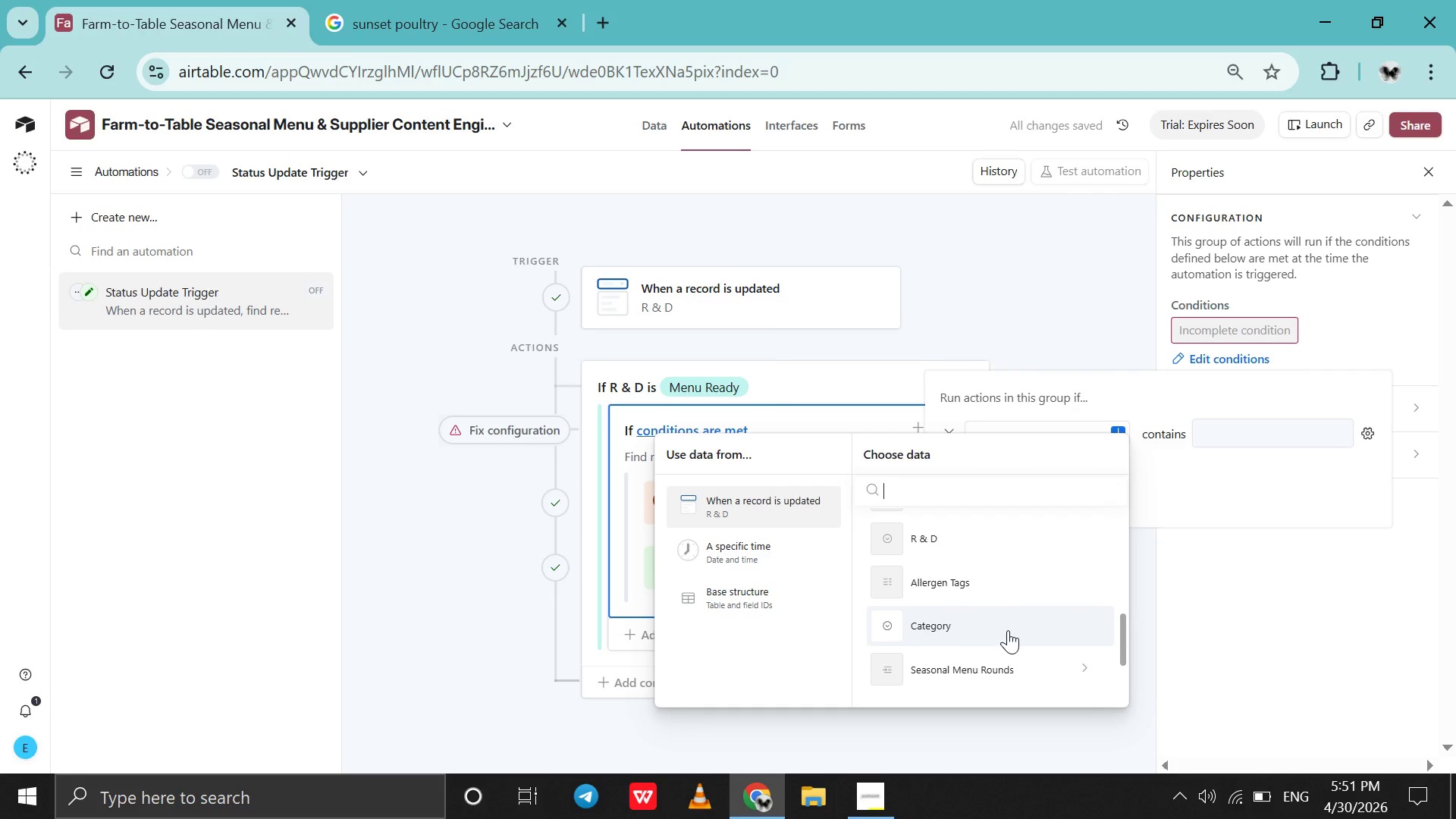 
scroll: coordinate [1008, 630], scroll_direction: none, amount: 0.0
 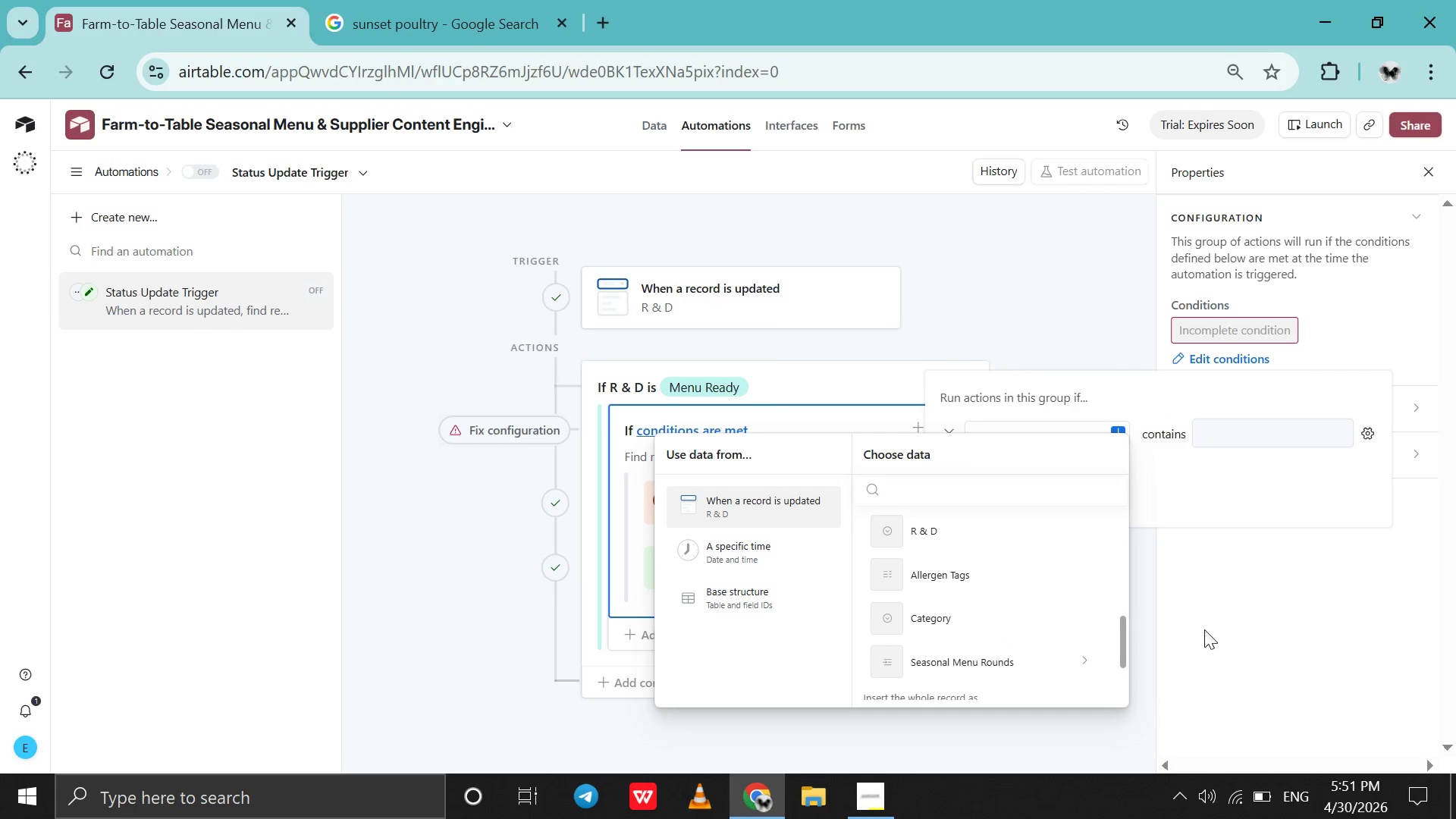 
left_click([1204, 629])
 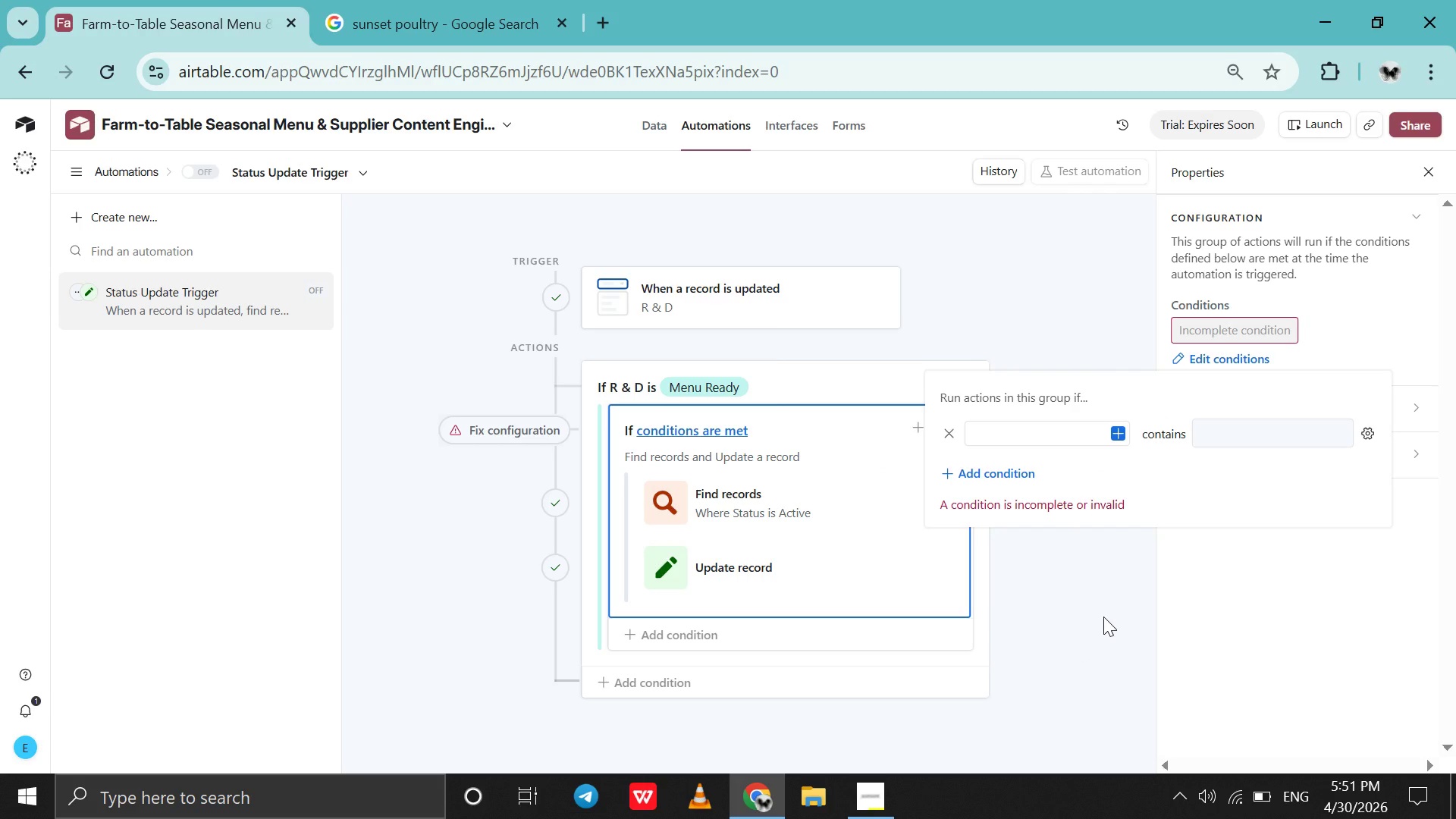 
left_click([1103, 617])
 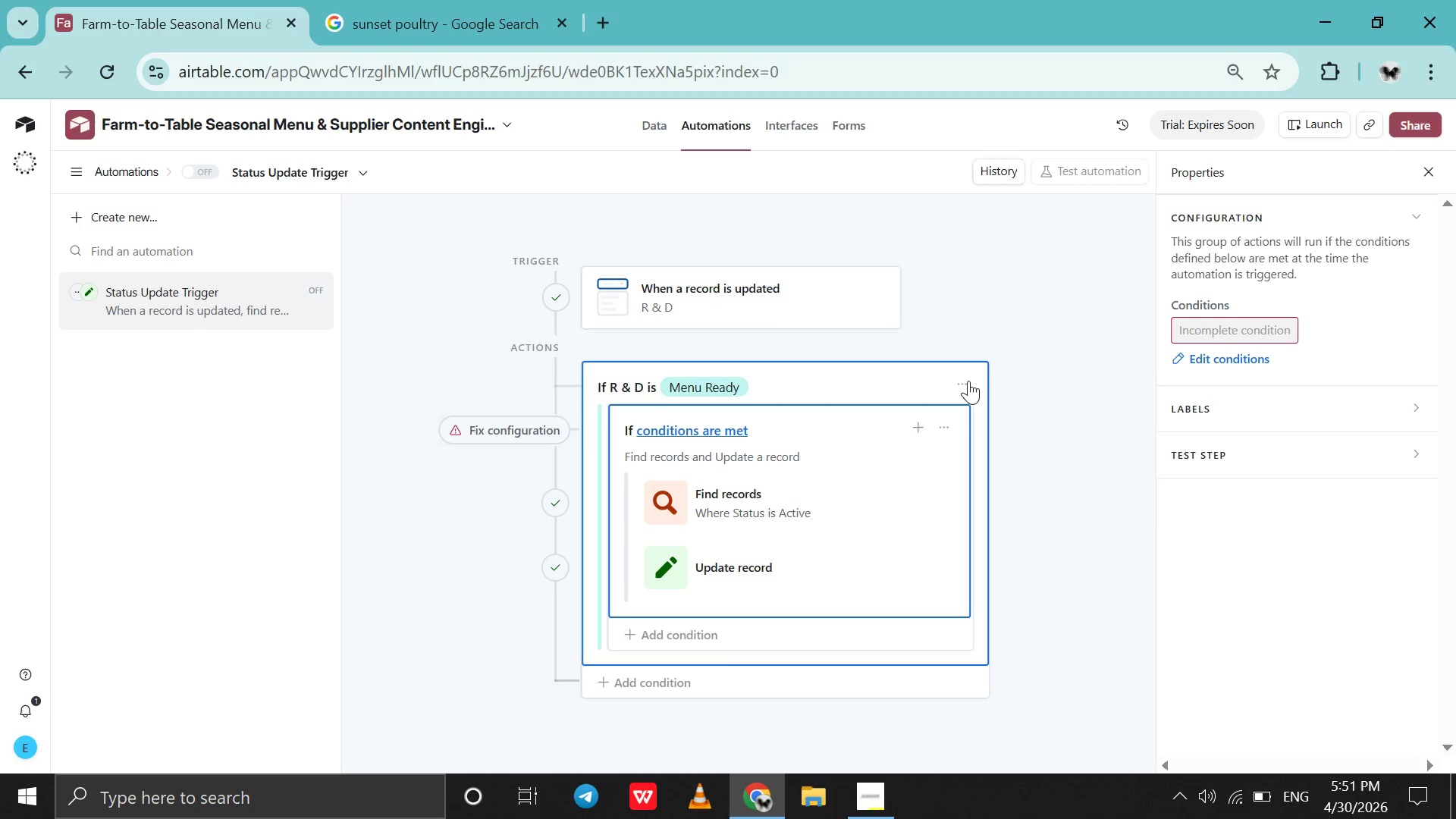 
left_click([967, 382])
 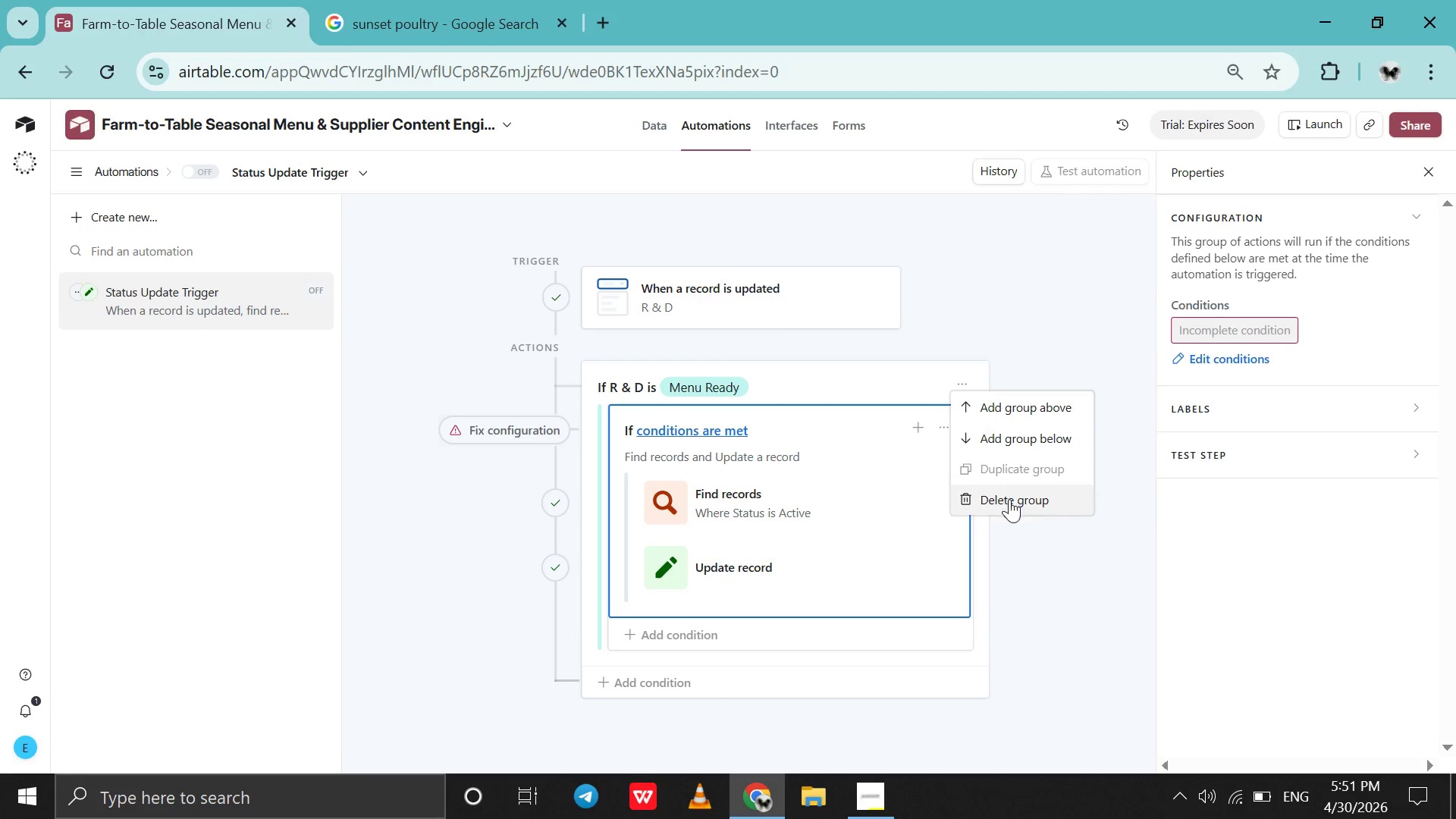 
left_click([1009, 499])
 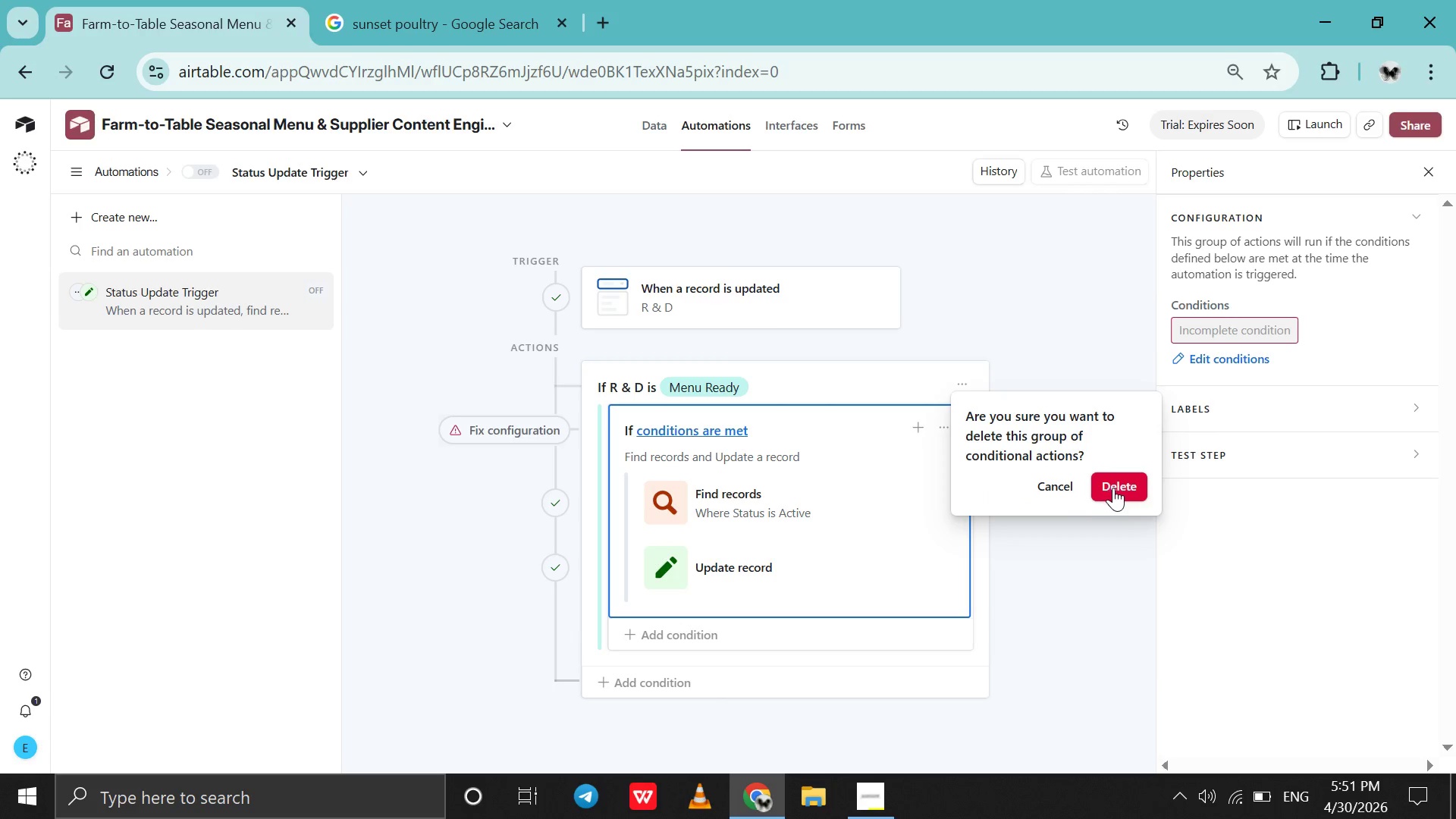 
left_click([1113, 488])
 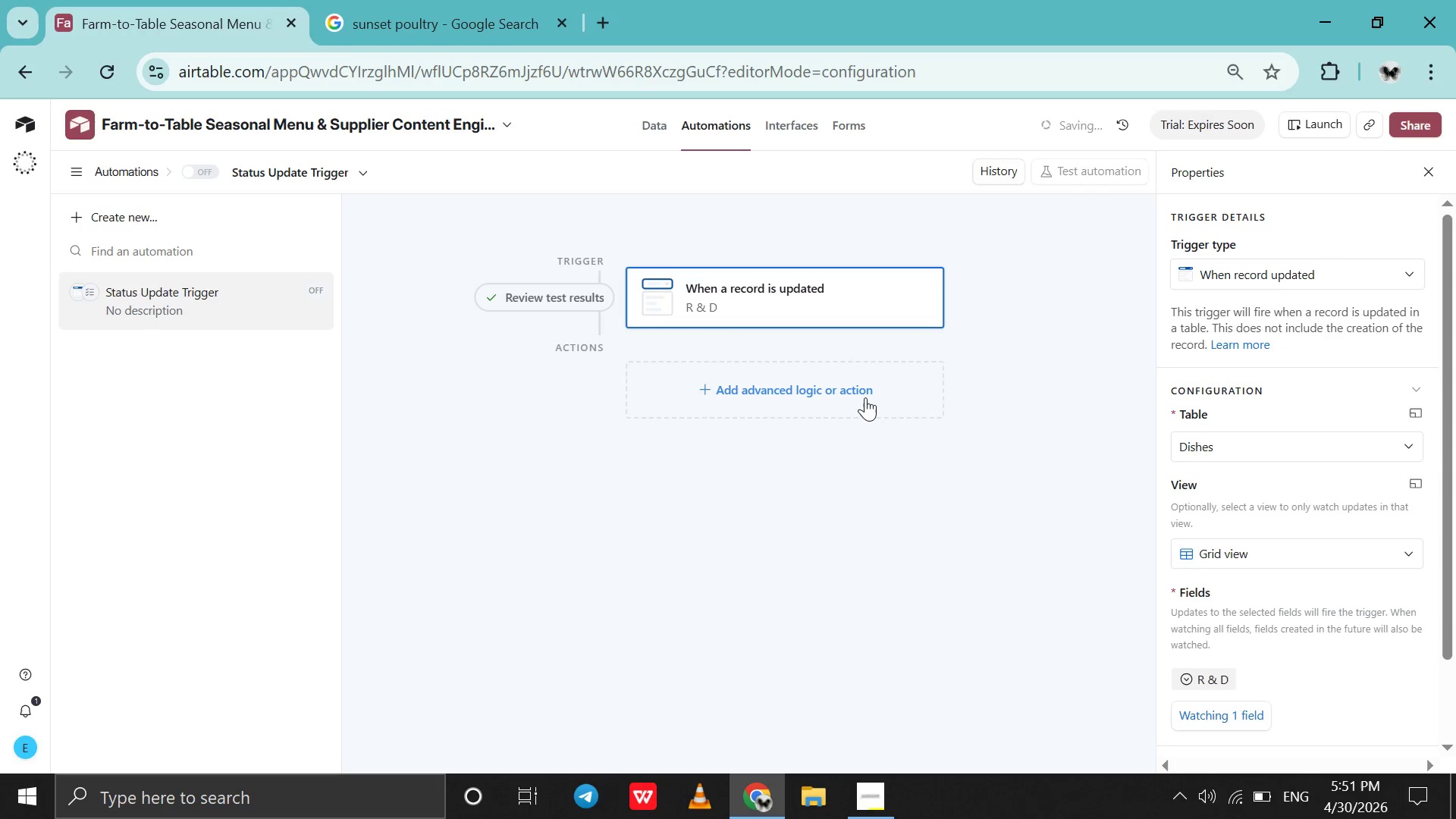 
left_click([862, 396])
 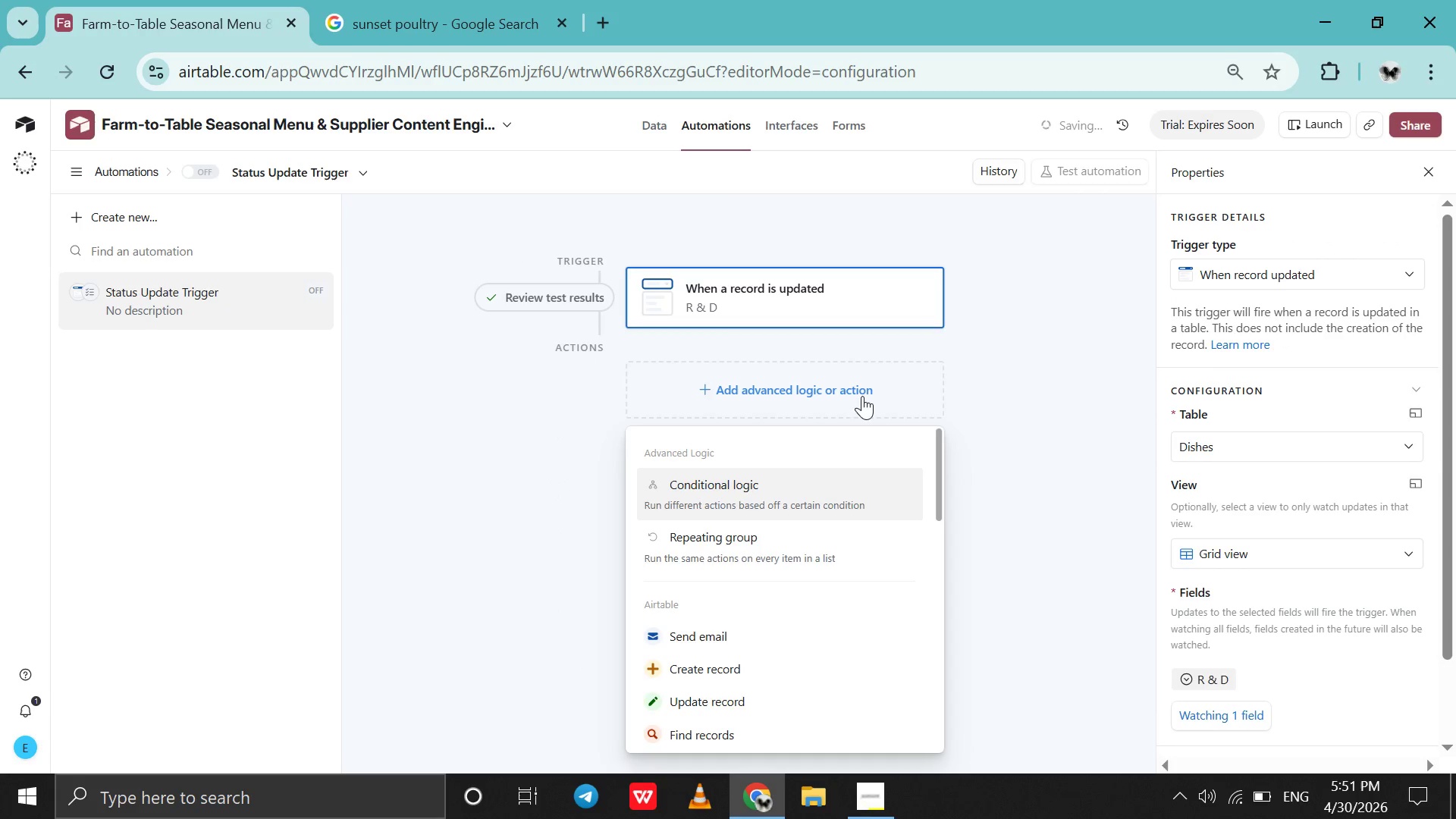 
left_click([1046, 381])
 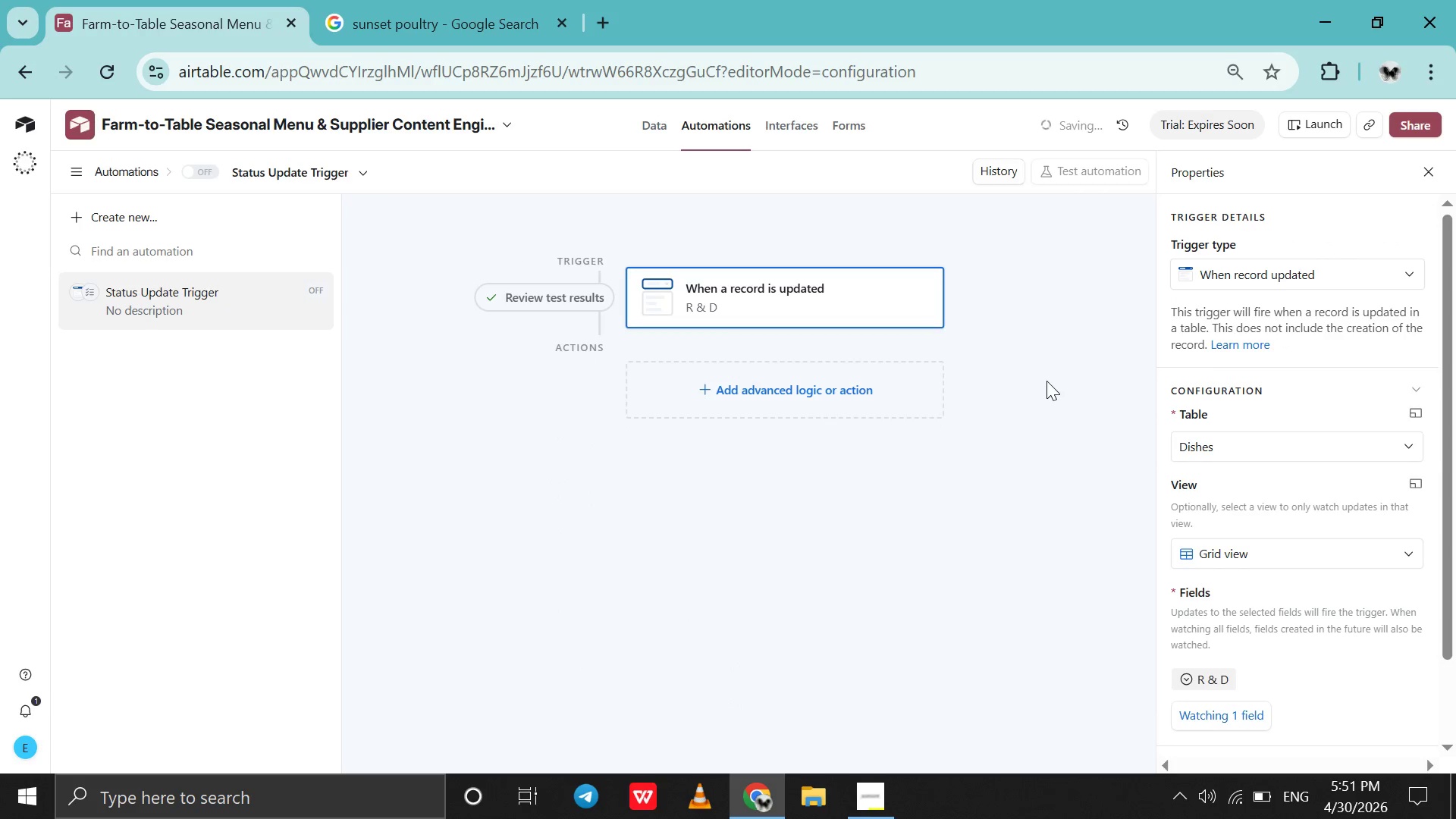 
hold_key(key=ControlLeft, duration=0.44)
 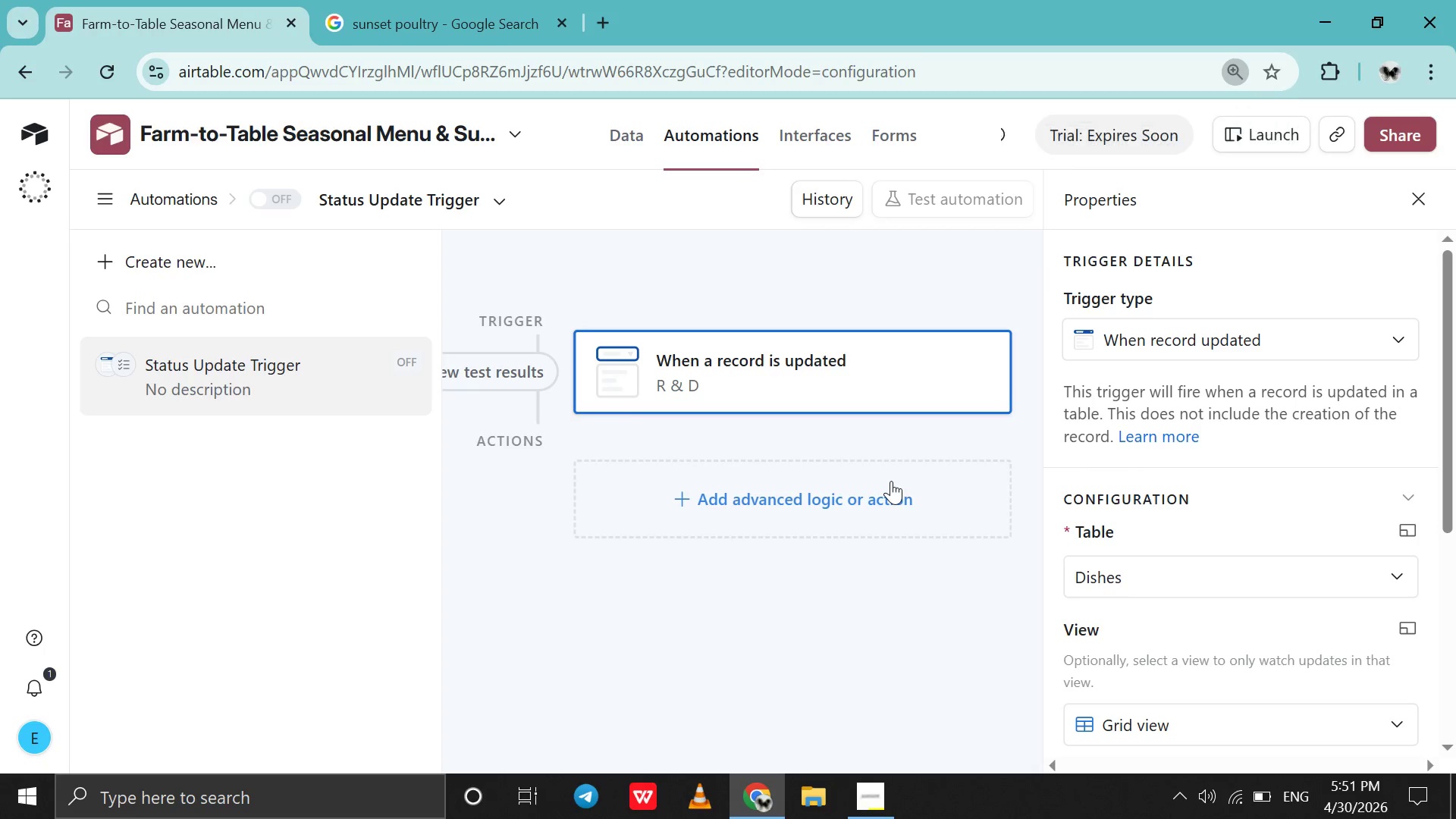 
key(Control+ControlLeft)
 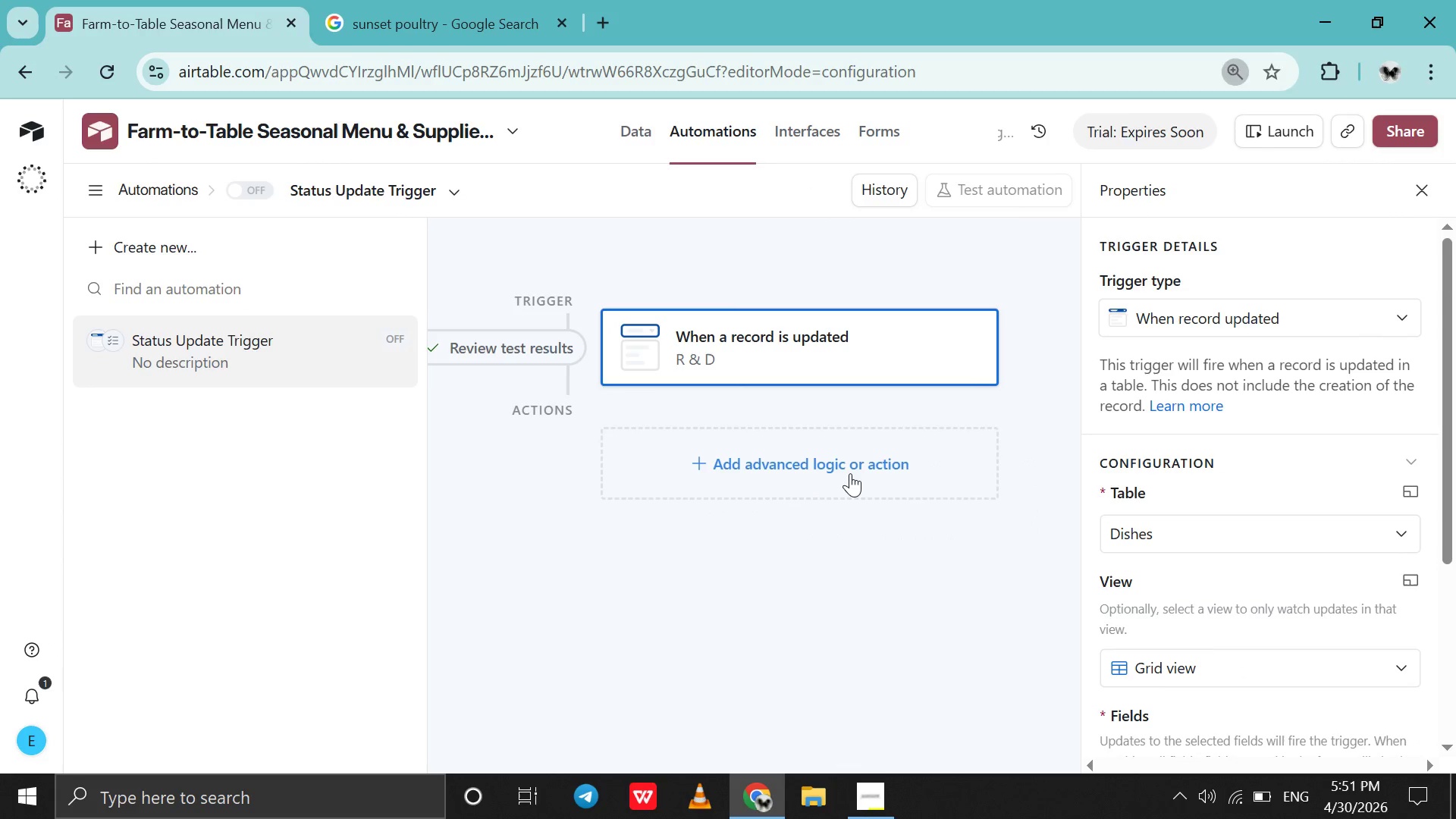 
left_click([850, 473])
 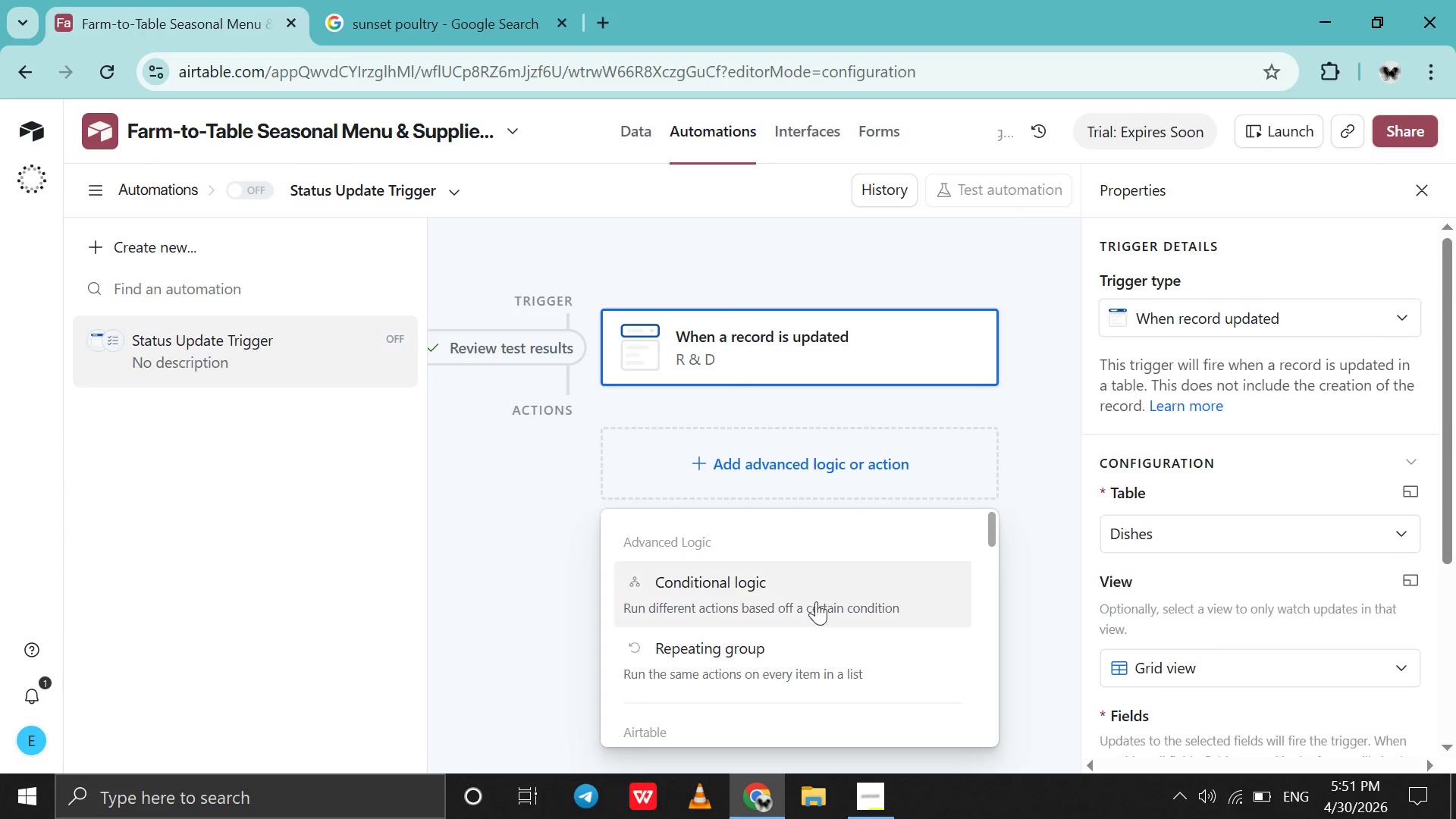 
left_click([819, 597])
 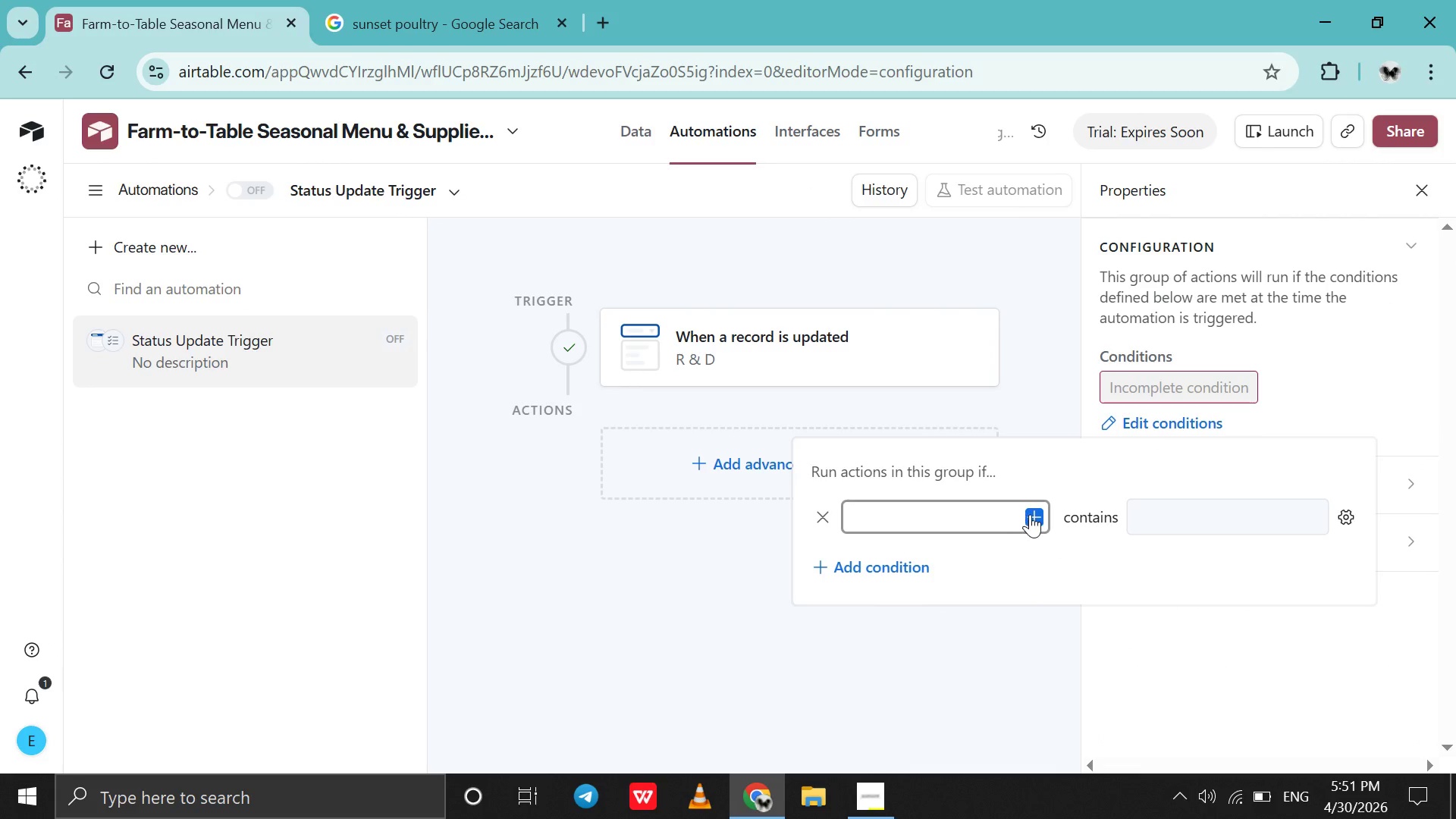 
left_click([1034, 514])
 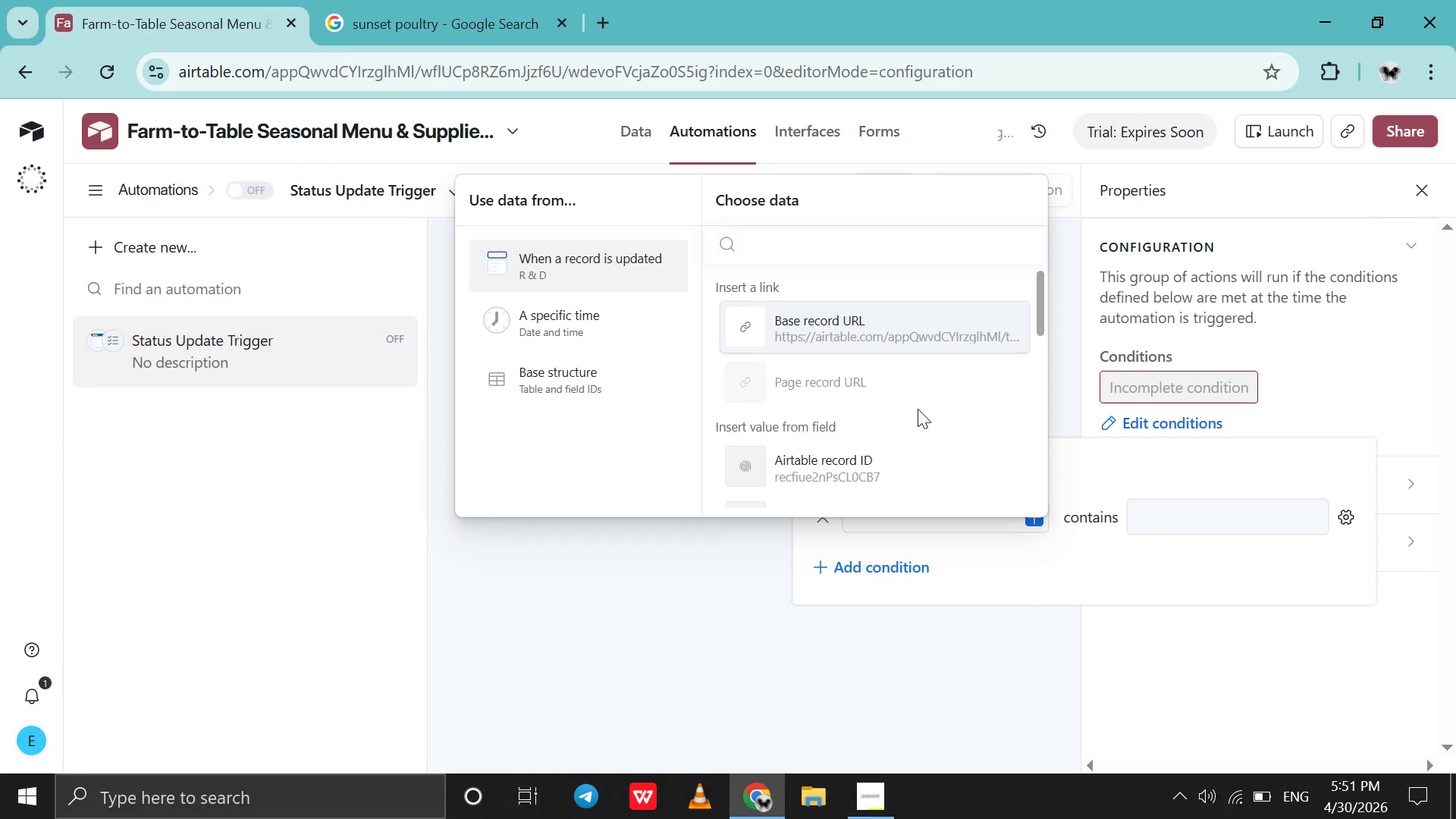 
scroll: coordinate [918, 409], scroll_direction: down, amount: 9.0
 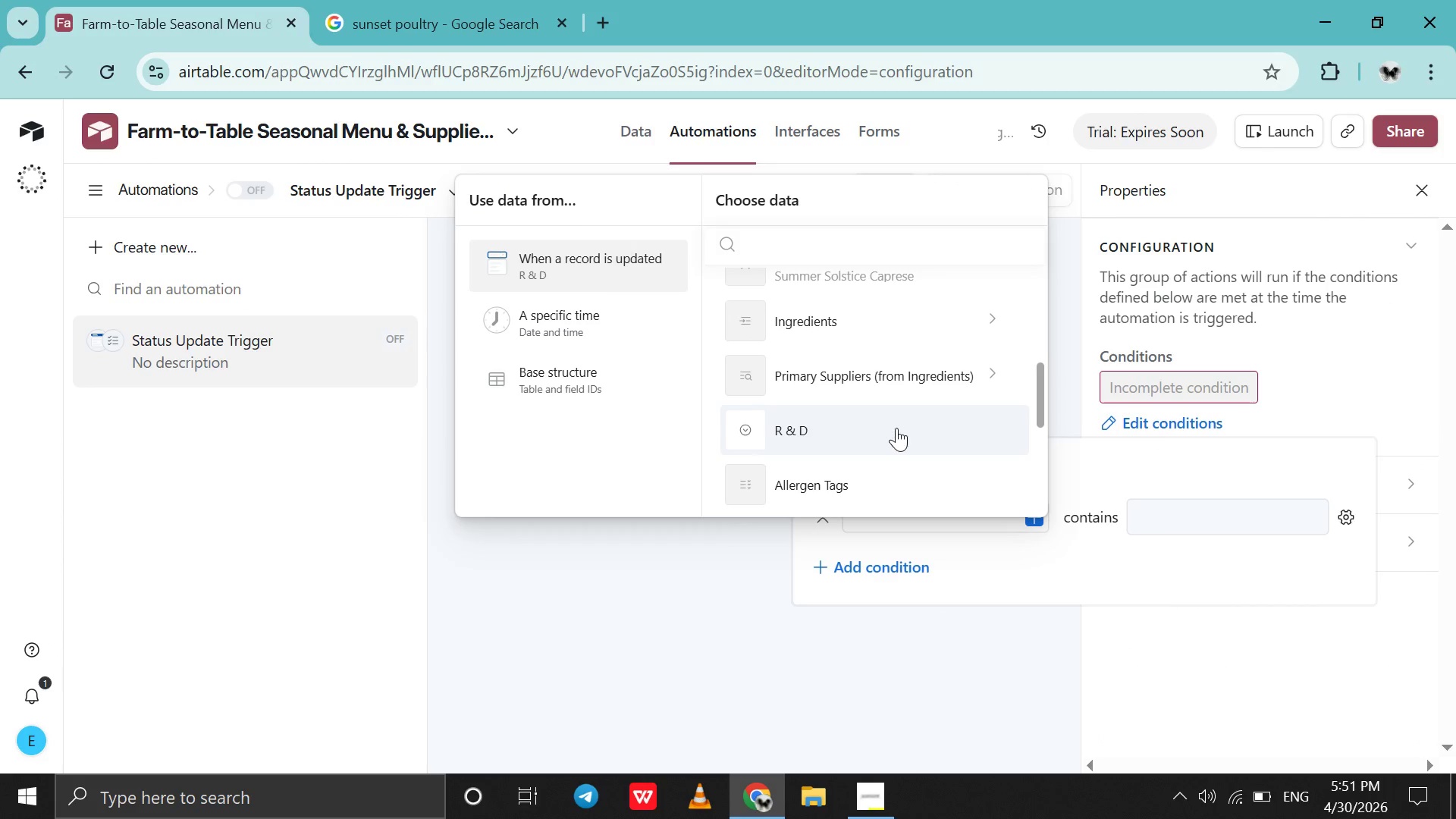 
left_click([896, 428])
 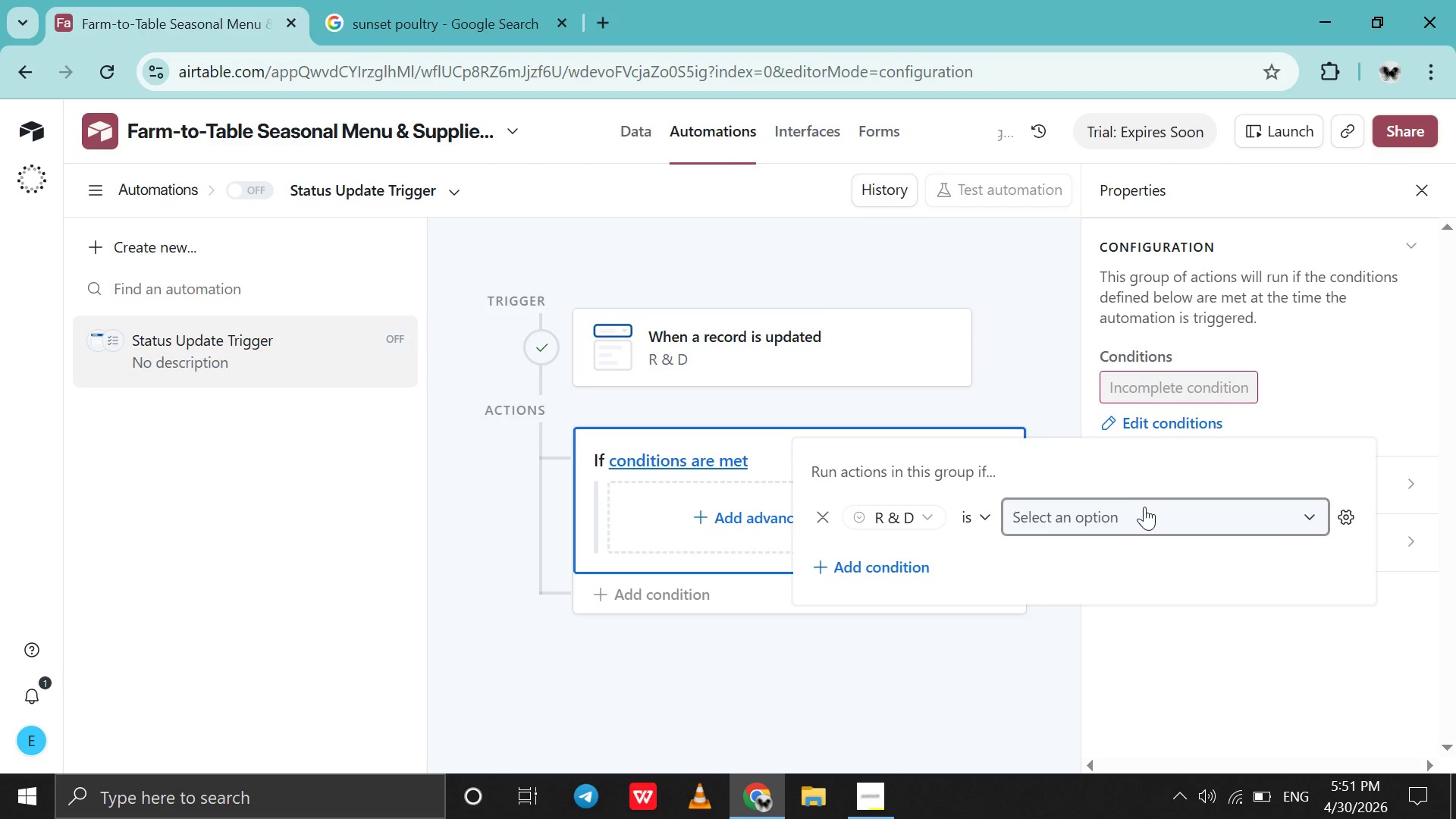 
left_click([1144, 507])
 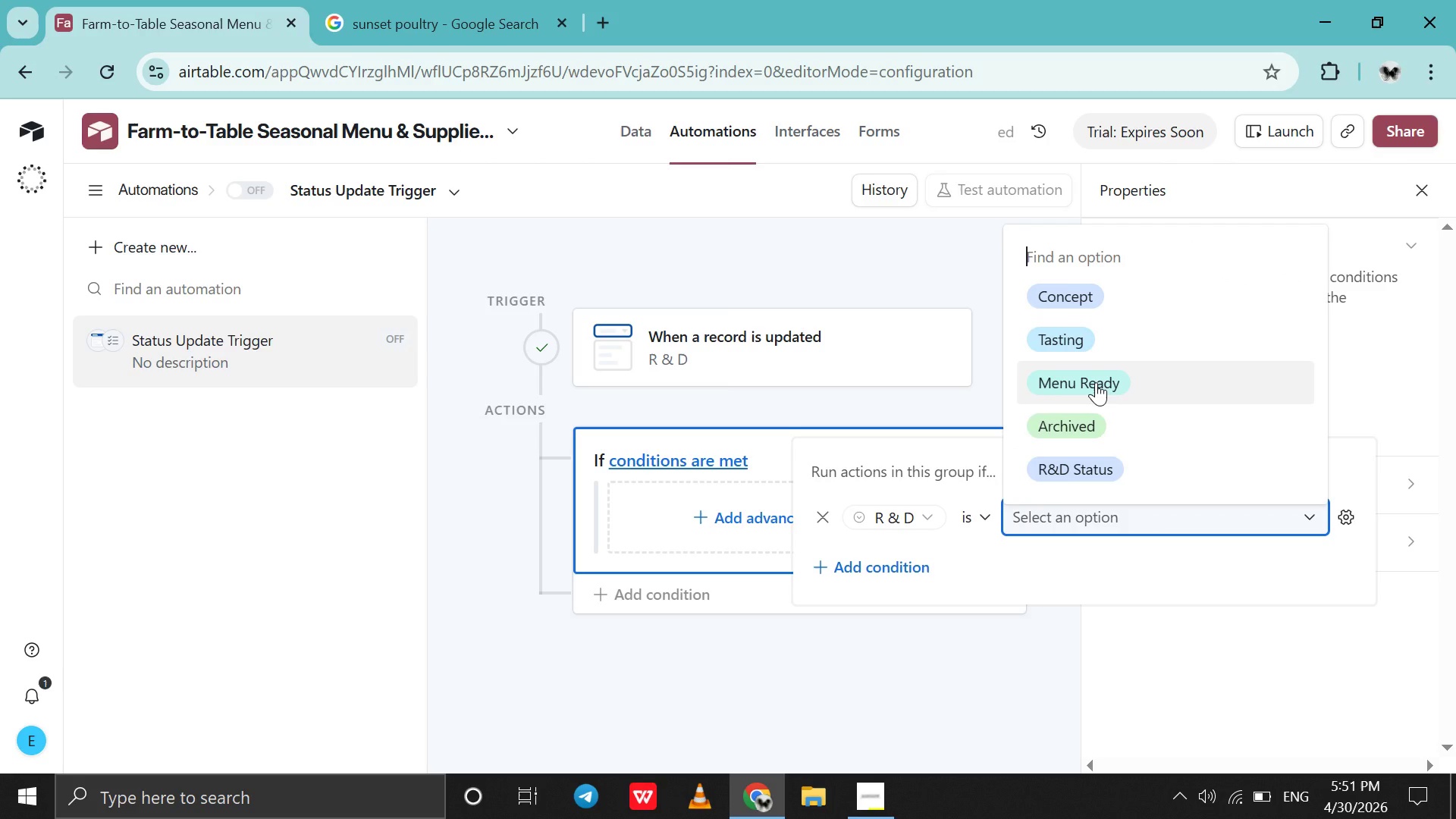 
left_click([1096, 382])
 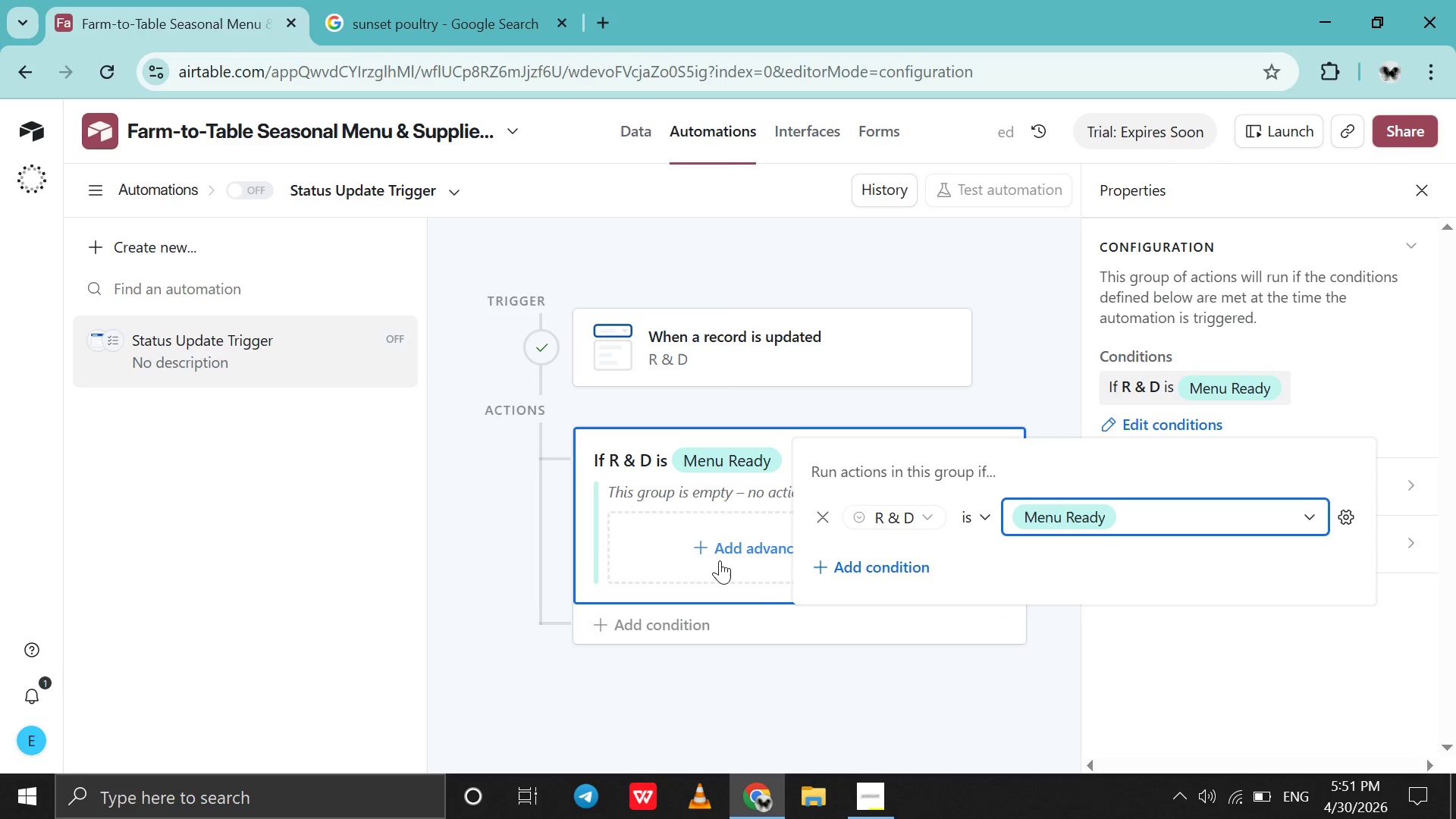 
left_click([737, 557])
 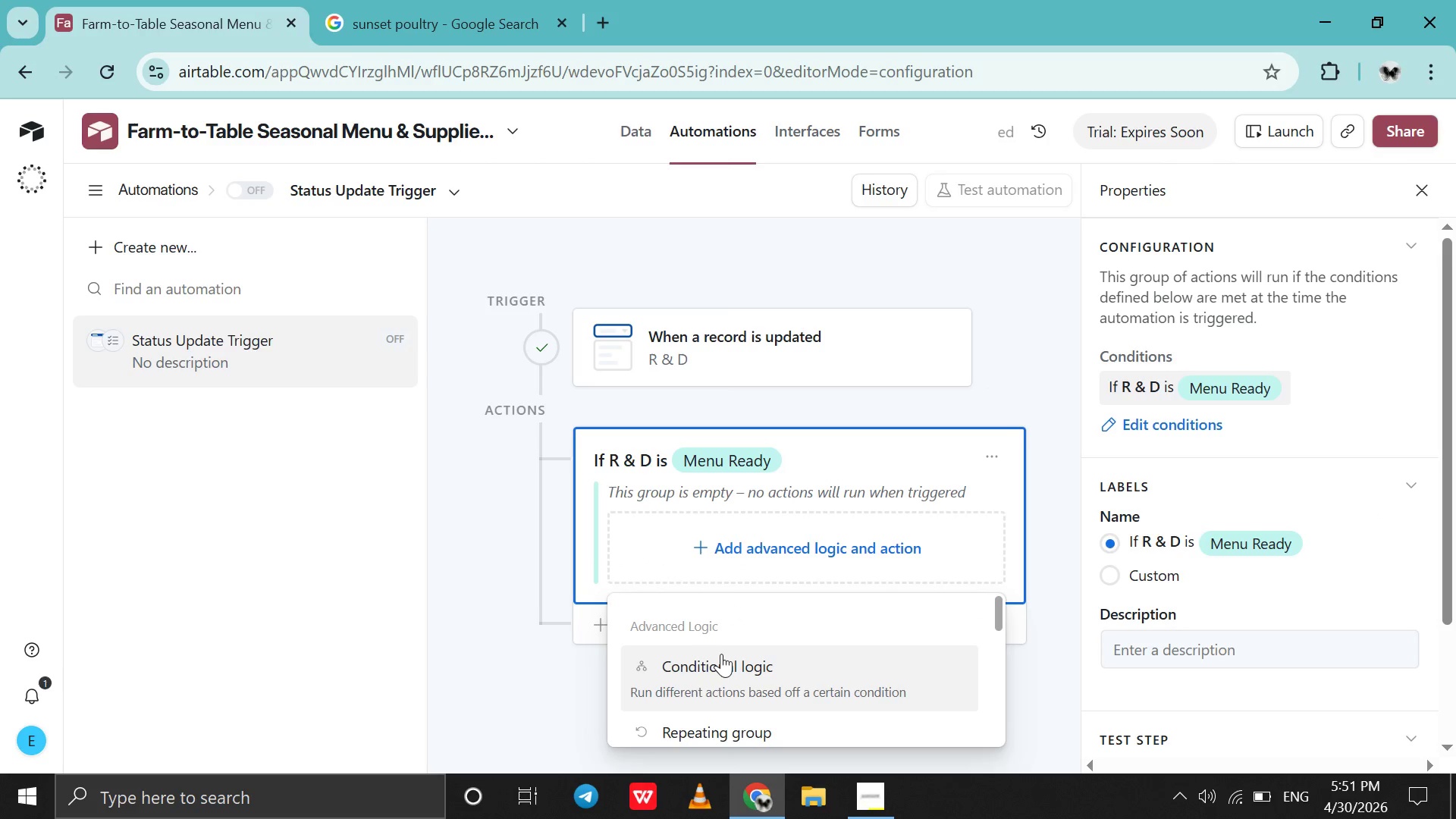 
scroll: coordinate [721, 654], scroll_direction: down, amount: 6.0
 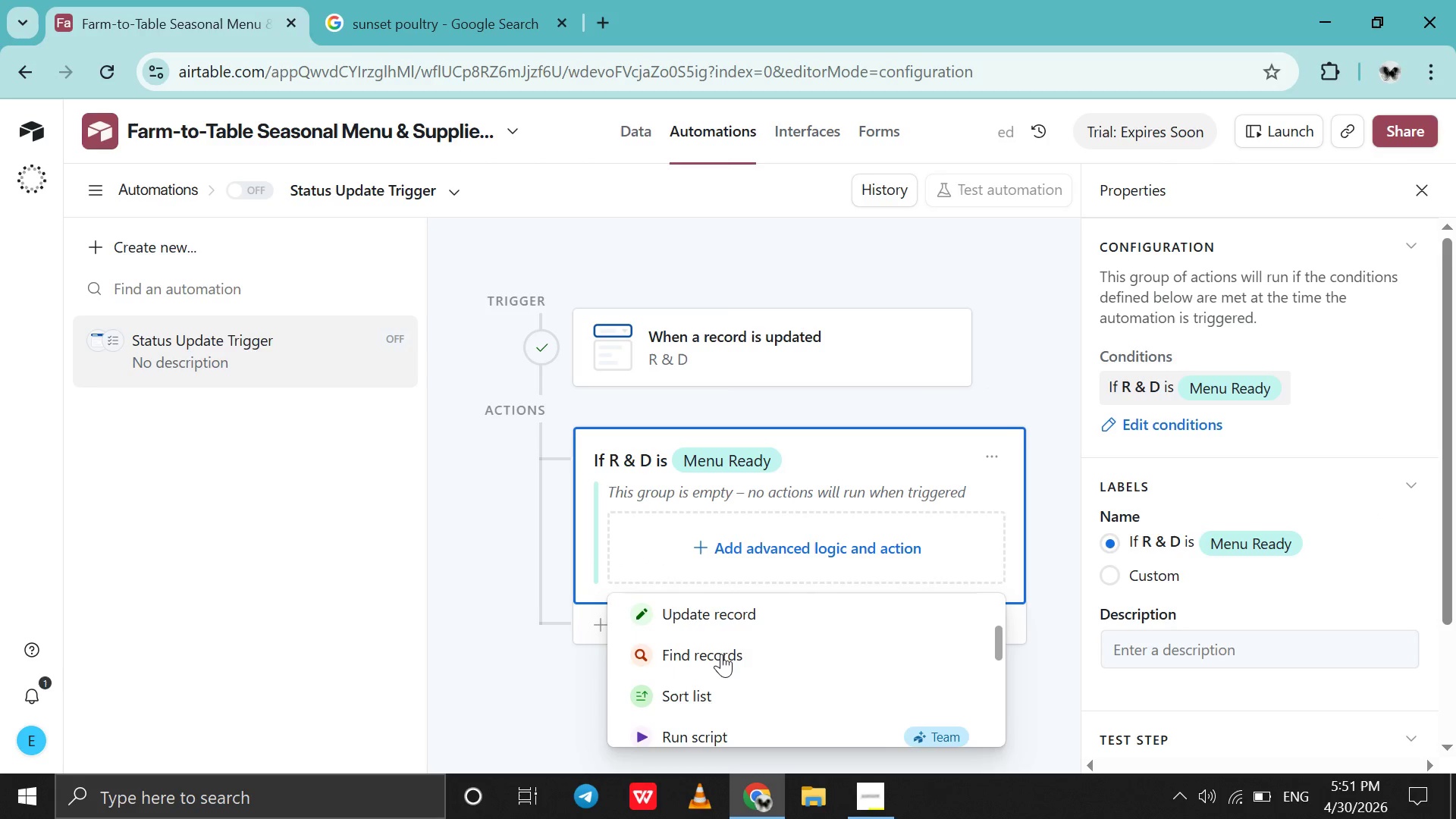 
left_click([721, 654])
 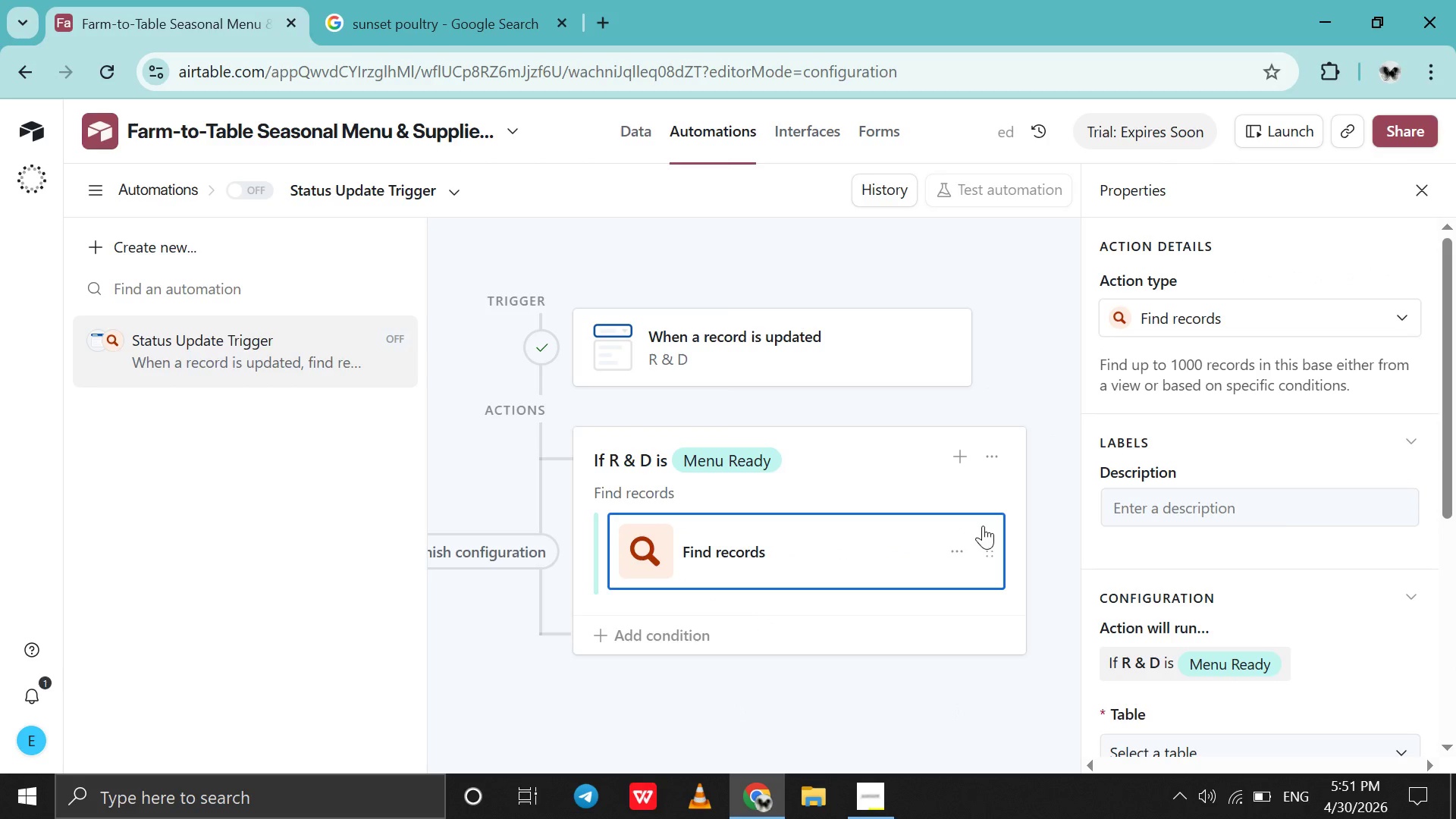 
scroll: coordinate [1344, 548], scroll_direction: down, amount: 9.0
 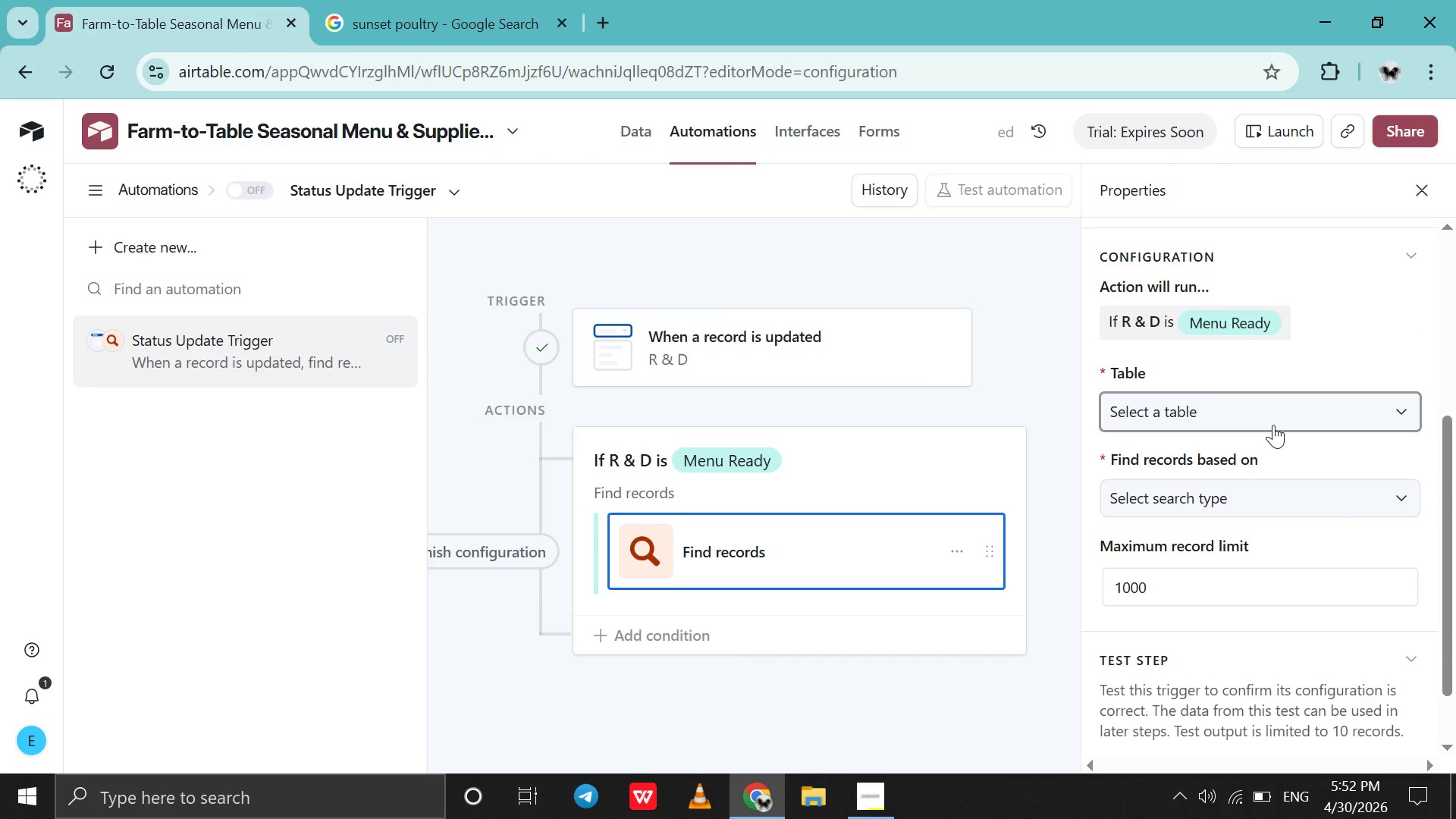 
left_click([1273, 425])
 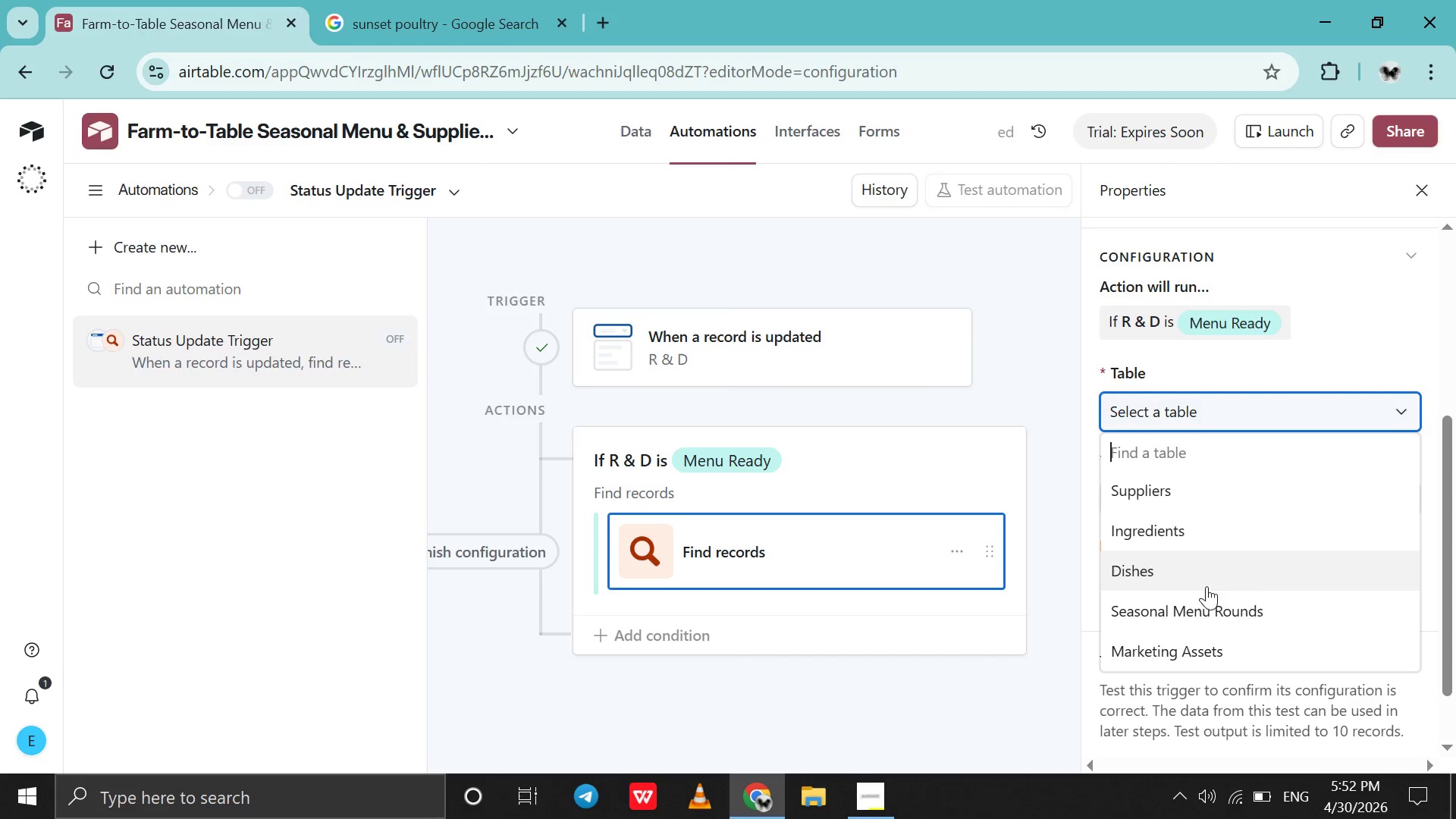 
left_click([1204, 595])
 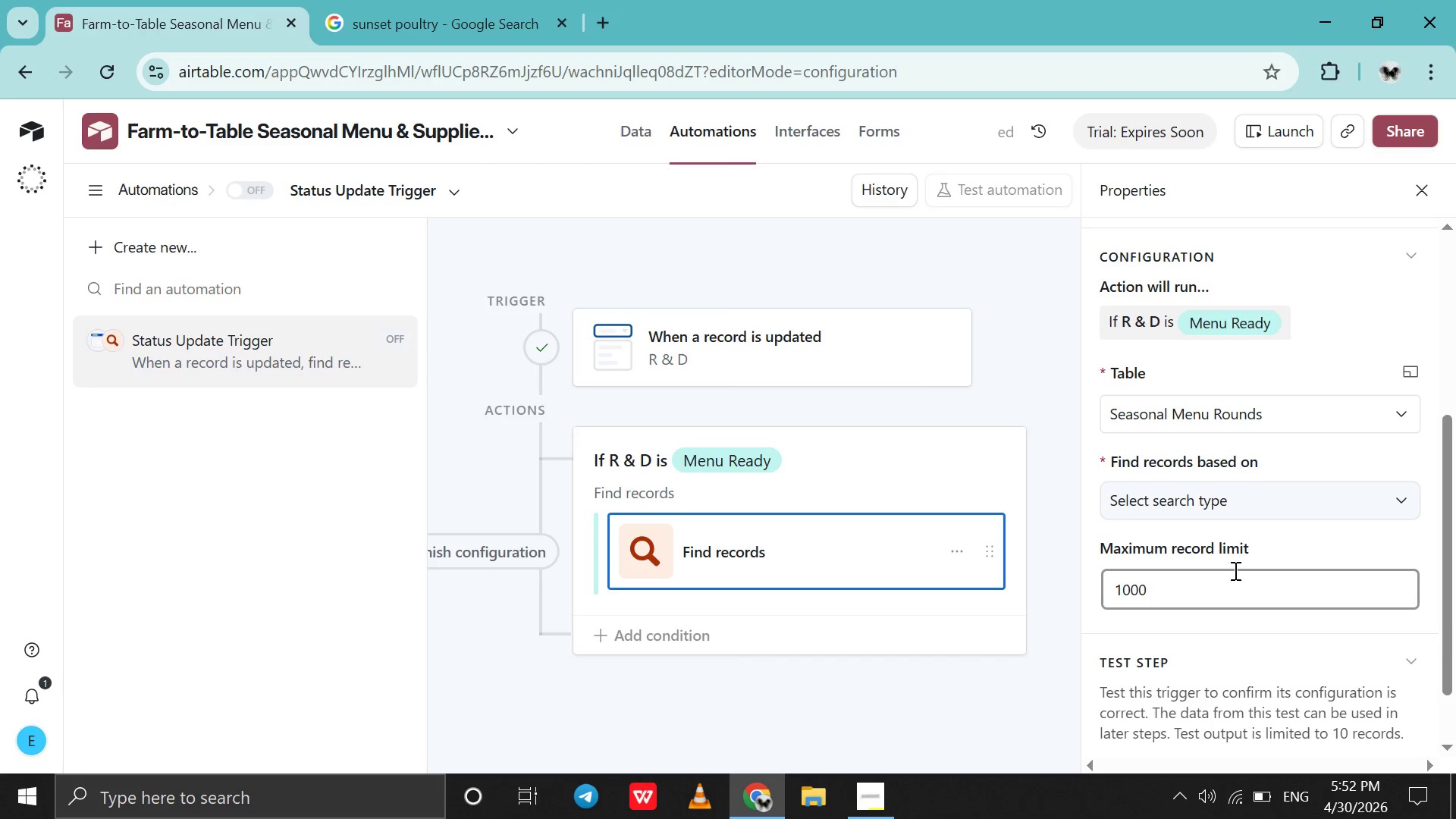 
scroll: coordinate [1247, 552], scroll_direction: down, amount: 2.0
 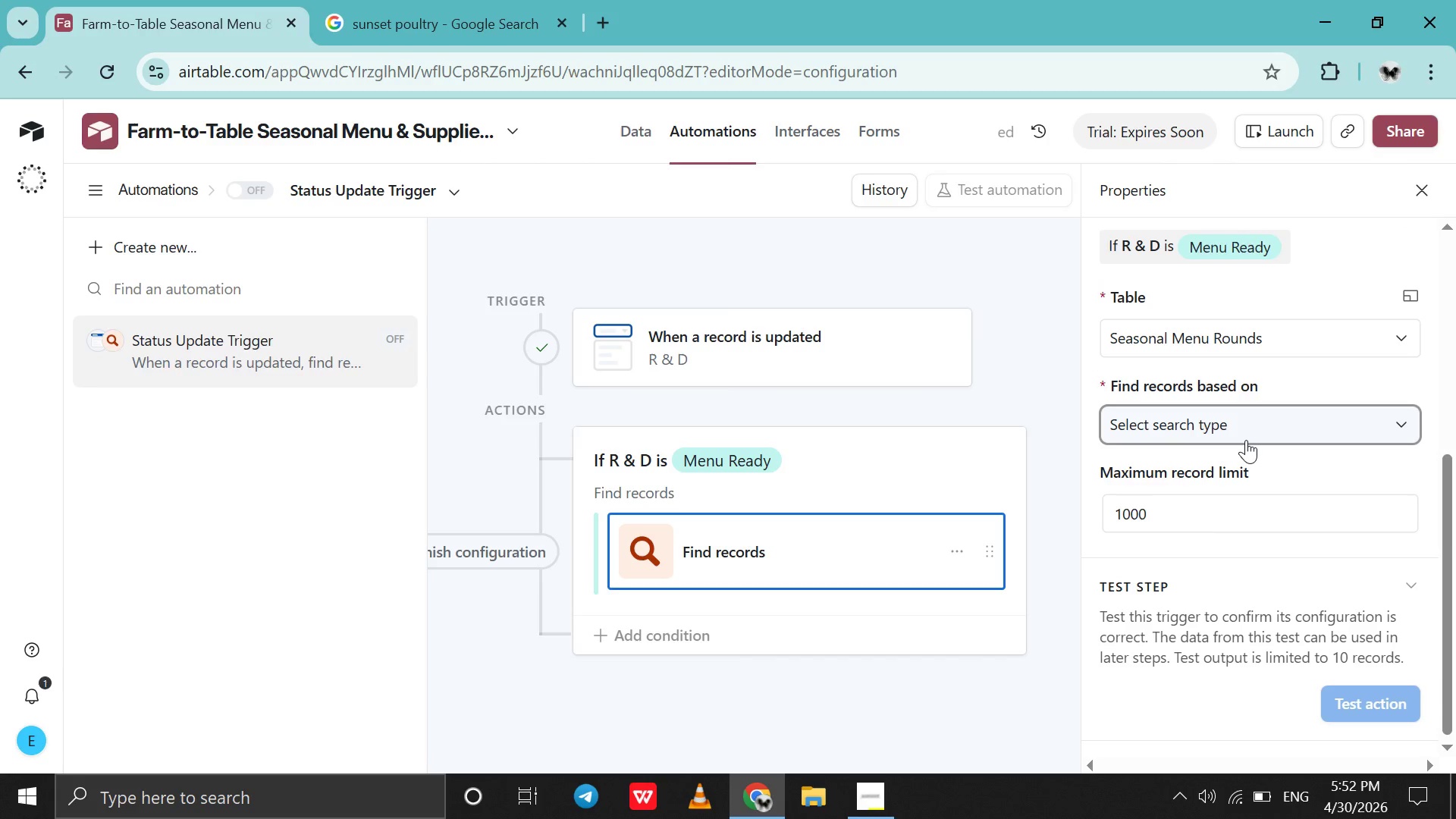 
left_click([1246, 440])
 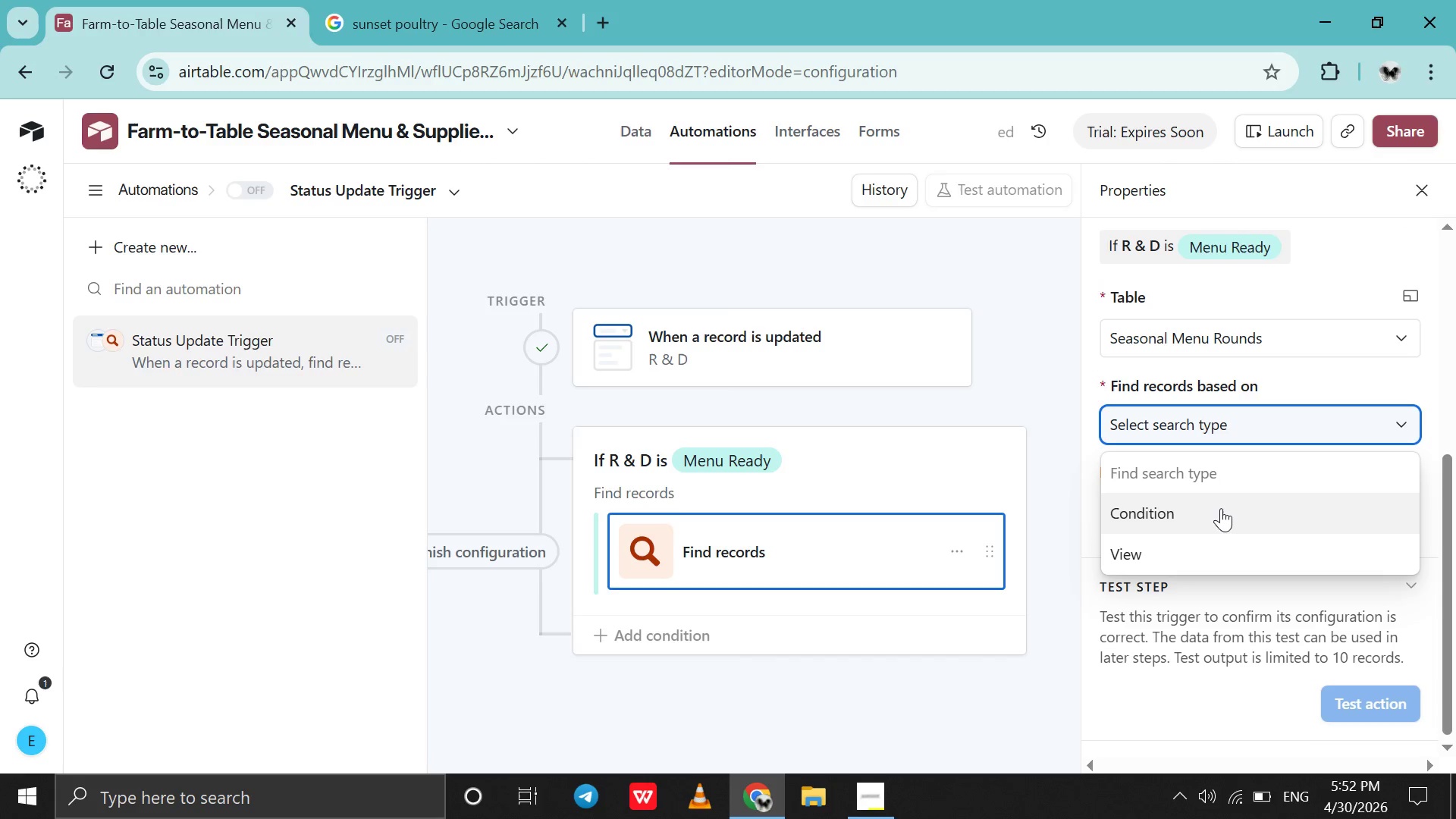 
left_click([1221, 508])
 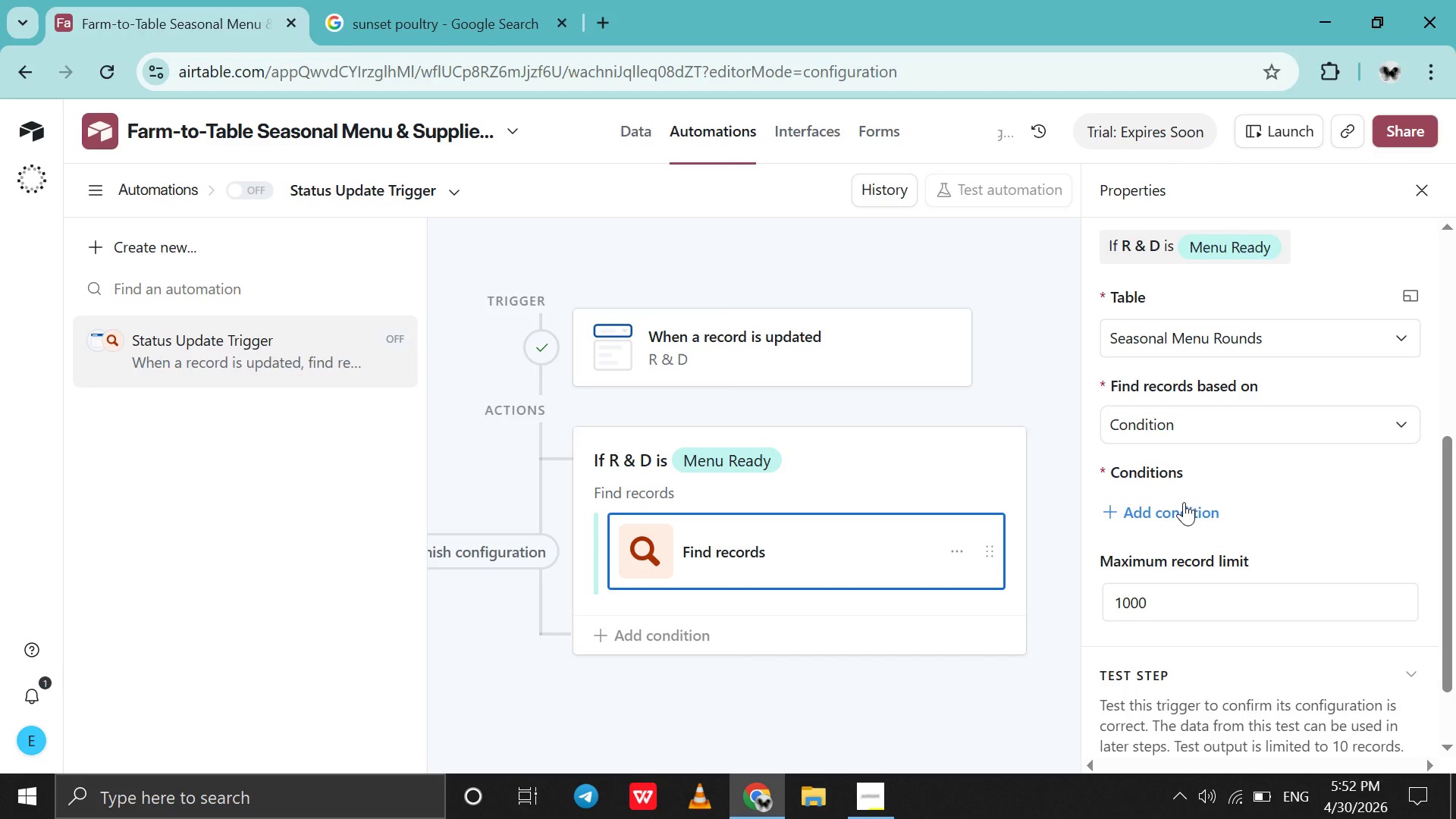 
left_click([1184, 502])
 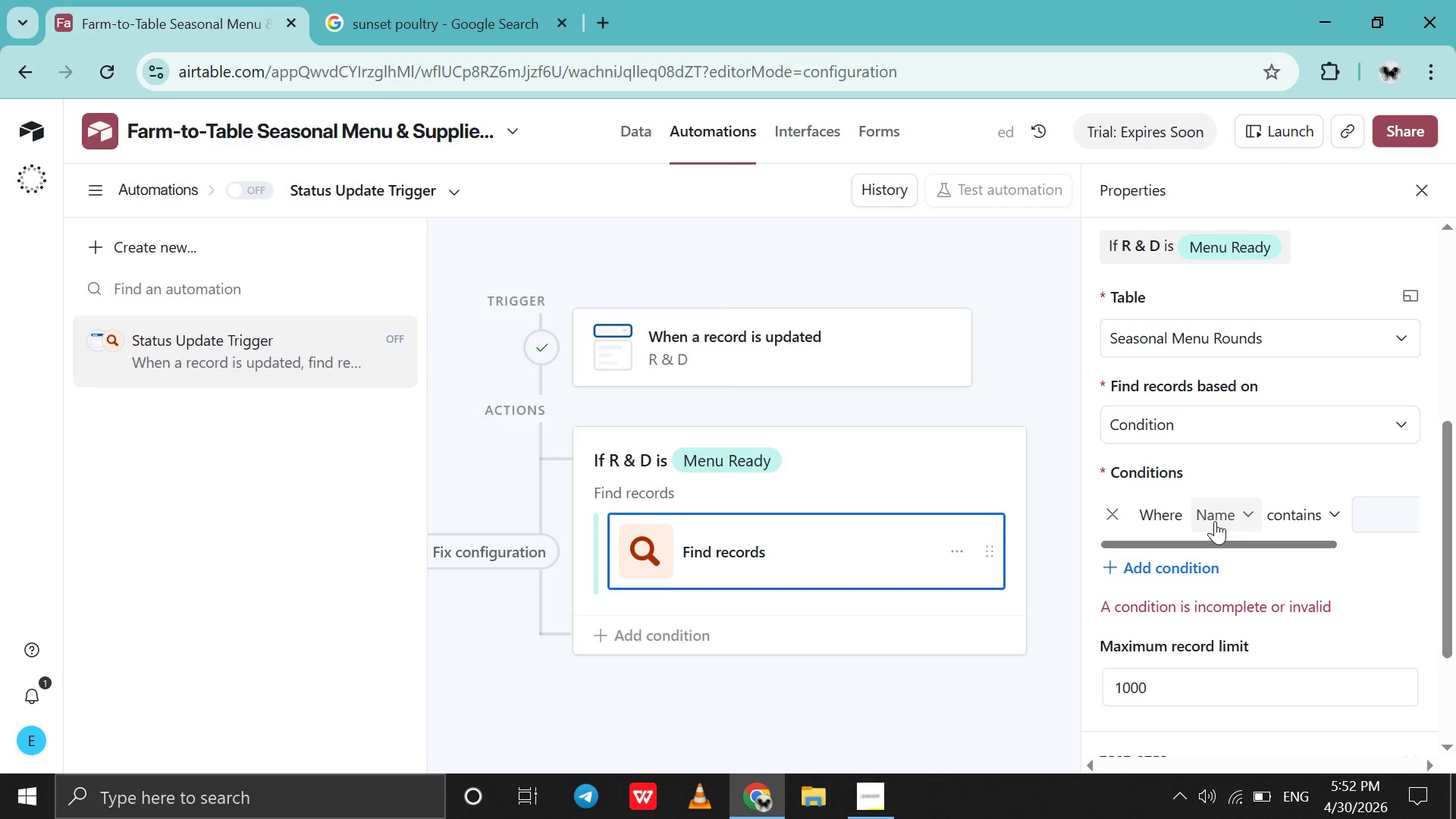 
left_click([1215, 521])
 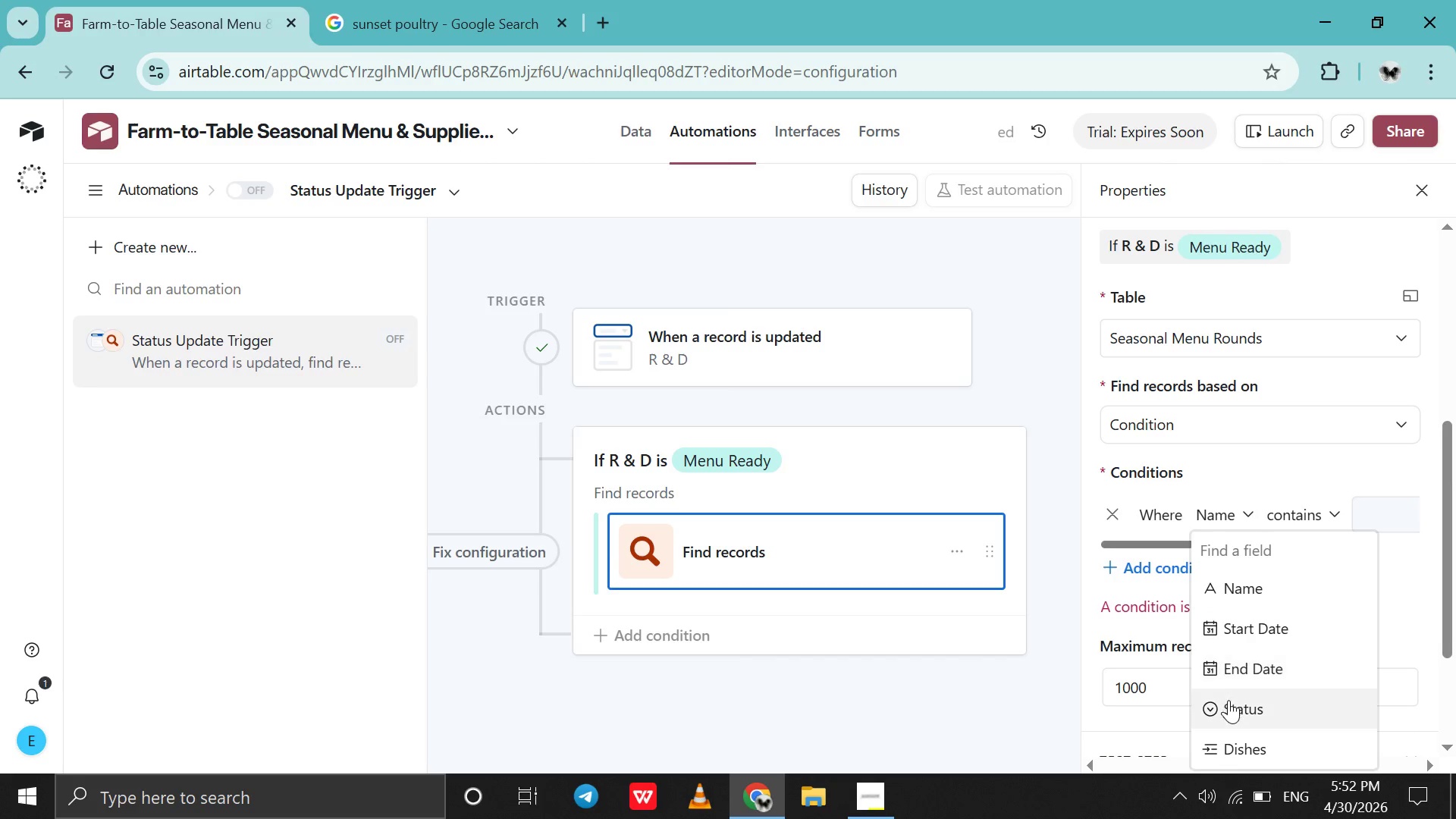 
left_click([1228, 701])
 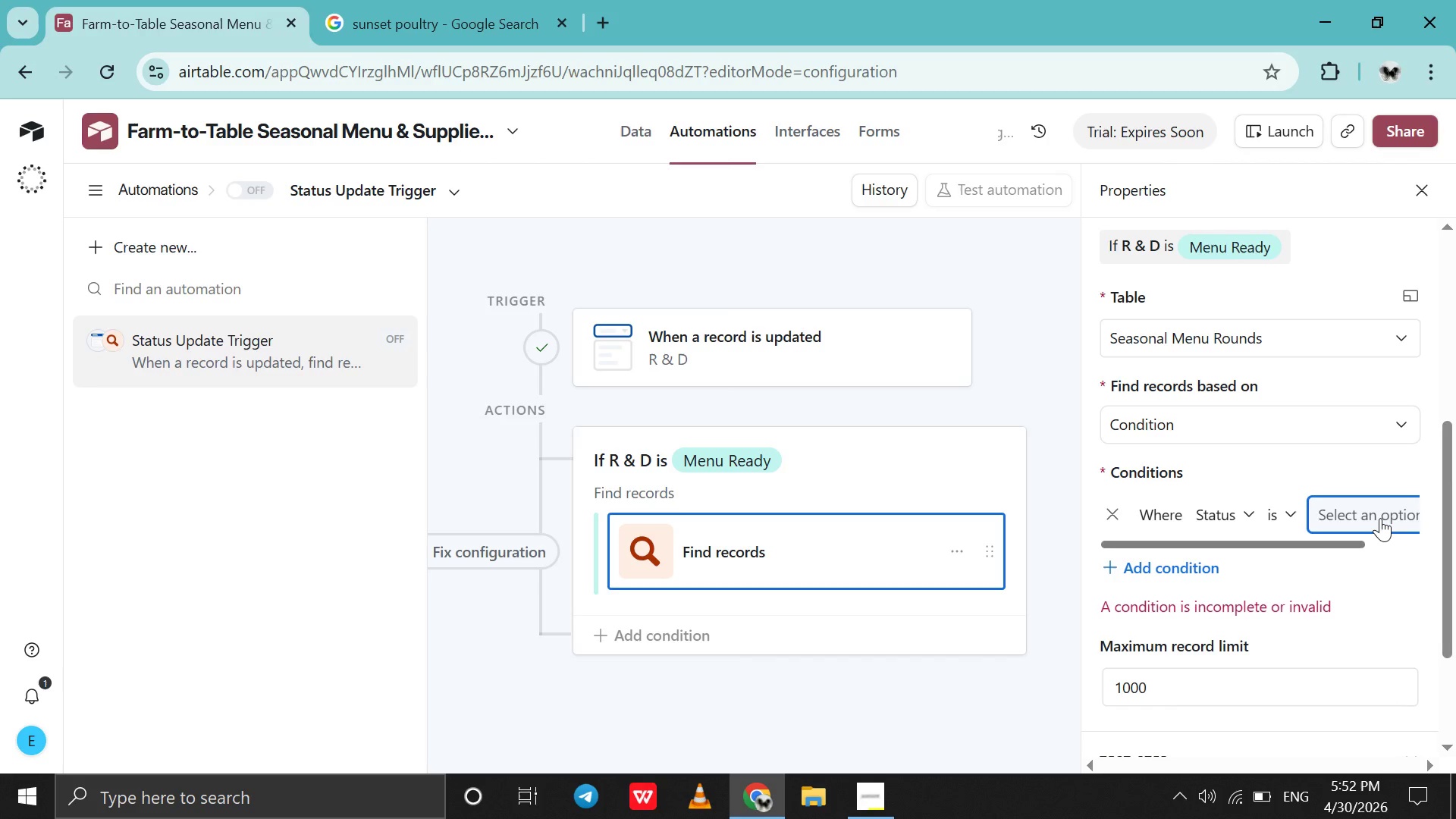 
left_click([1380, 518])
 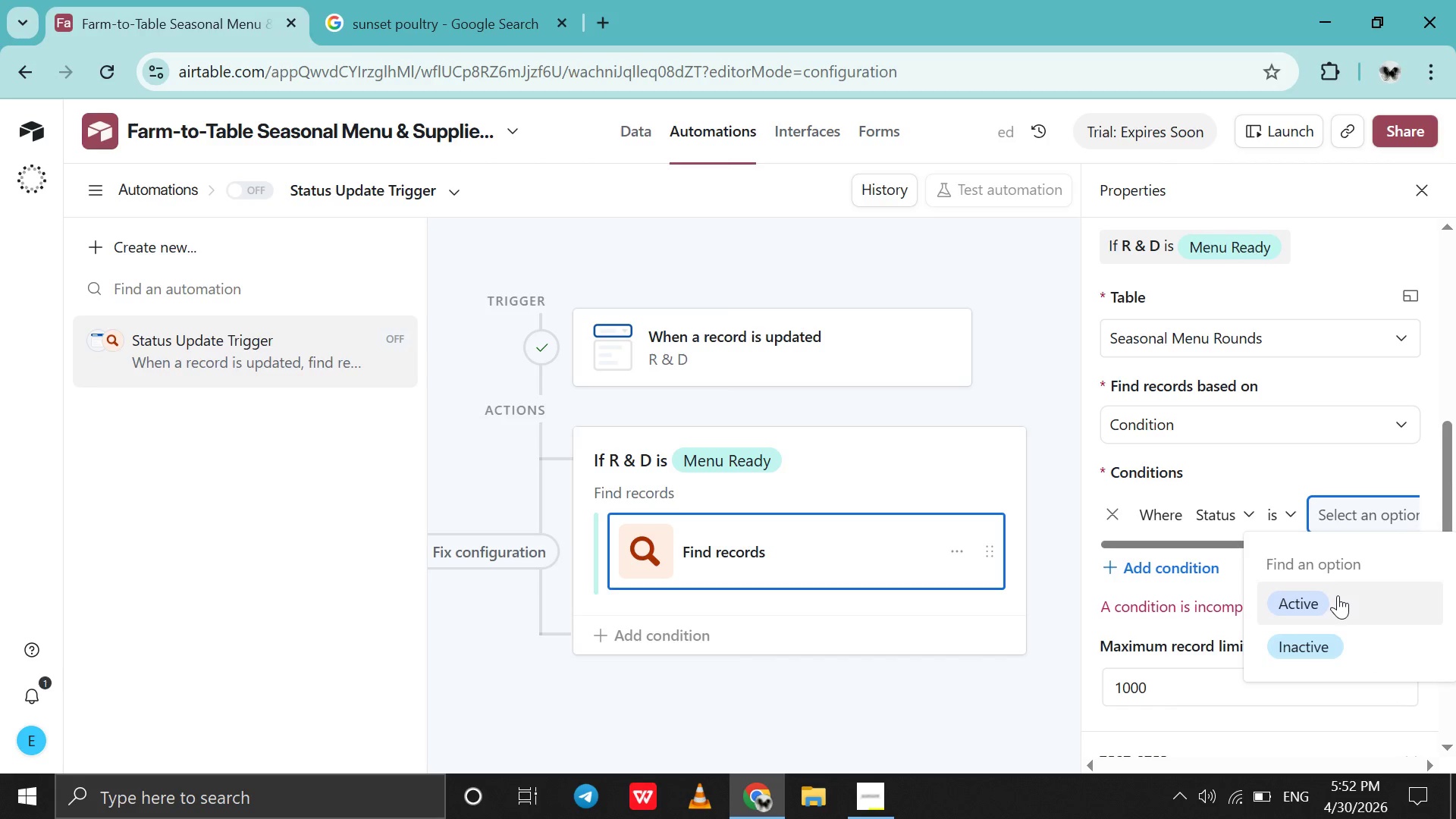 
left_click([1338, 595])
 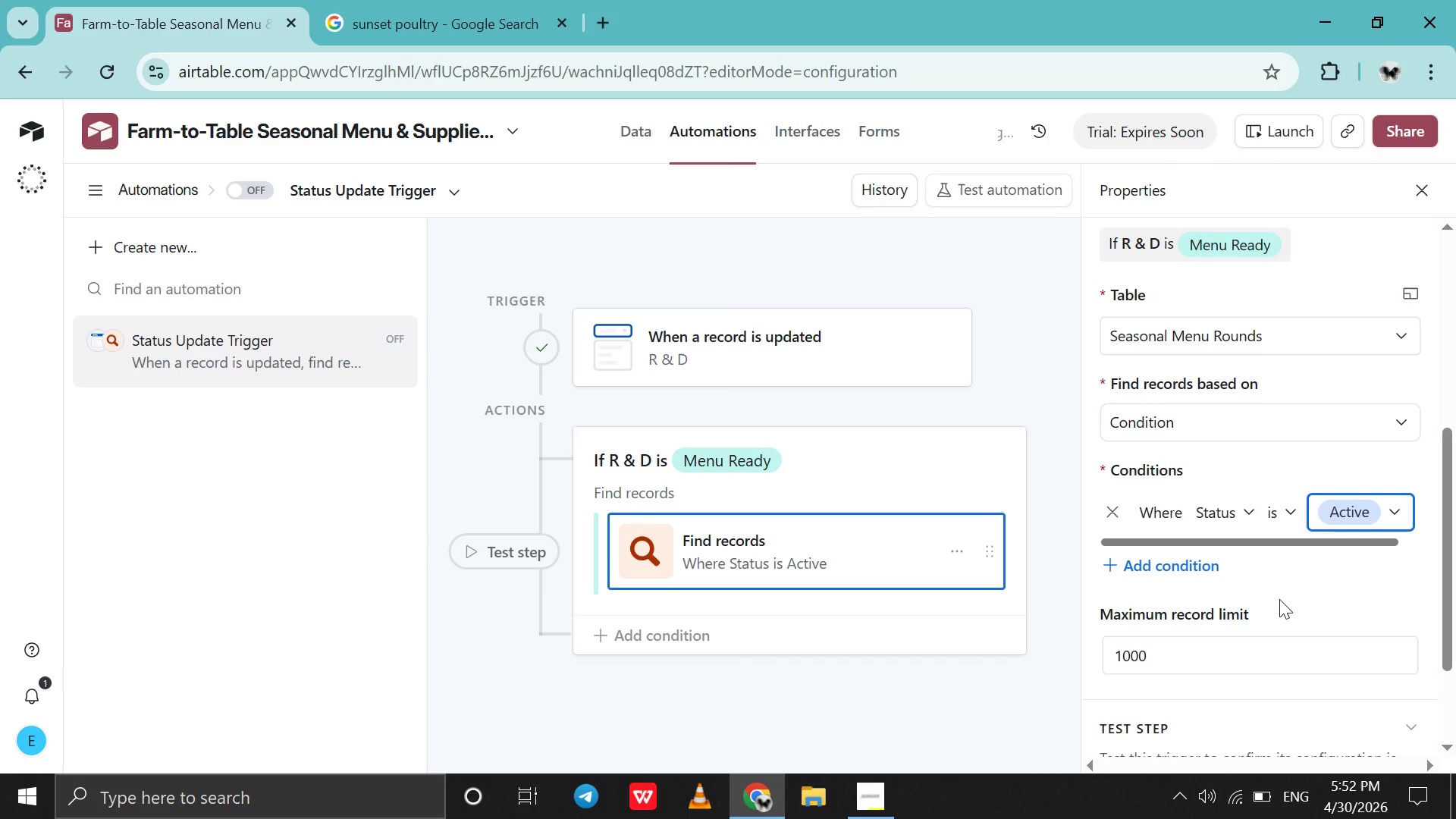 
scroll: coordinate [1279, 599], scroll_direction: down, amount: 9.0
 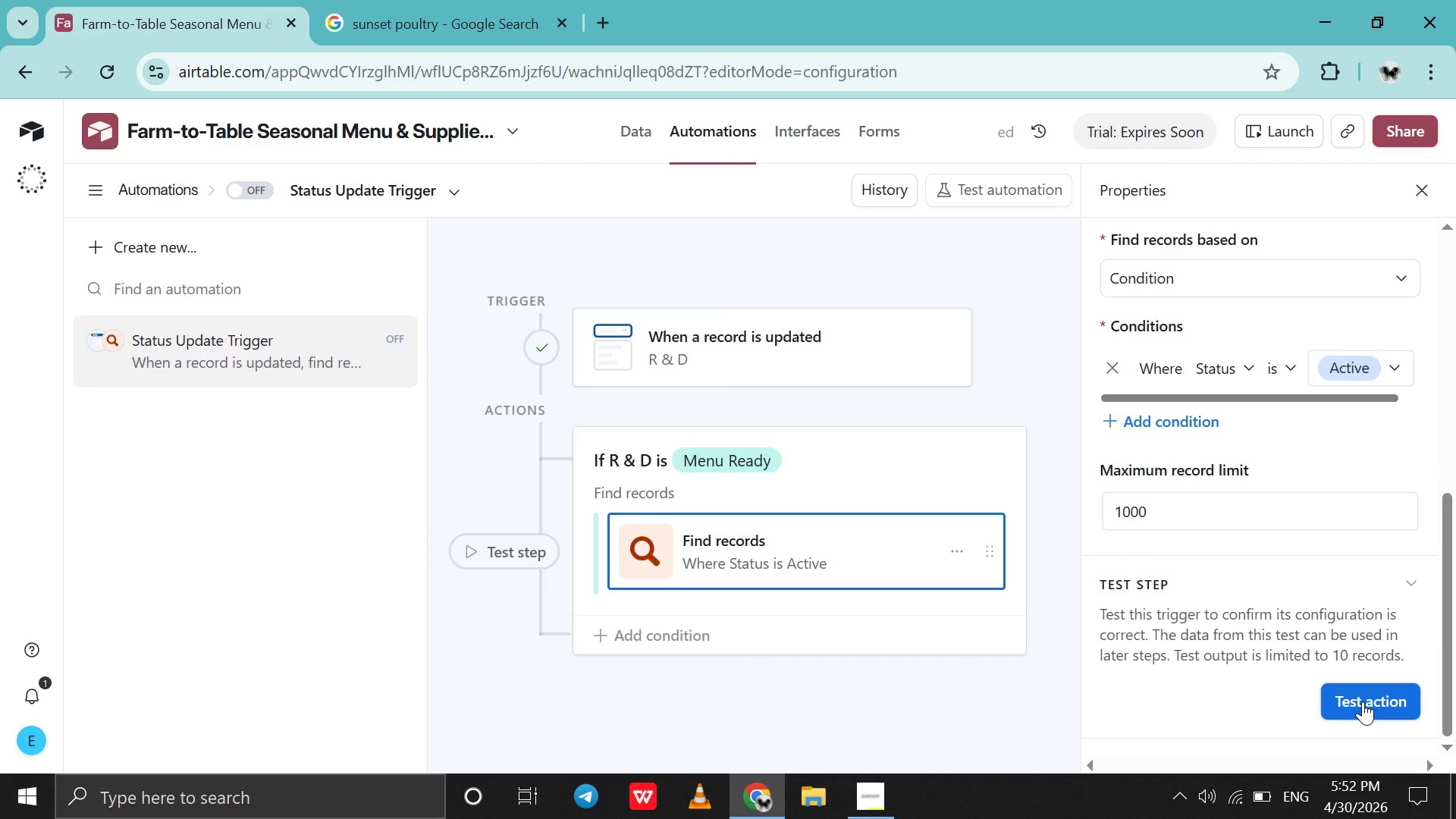 
left_click([1363, 701])
 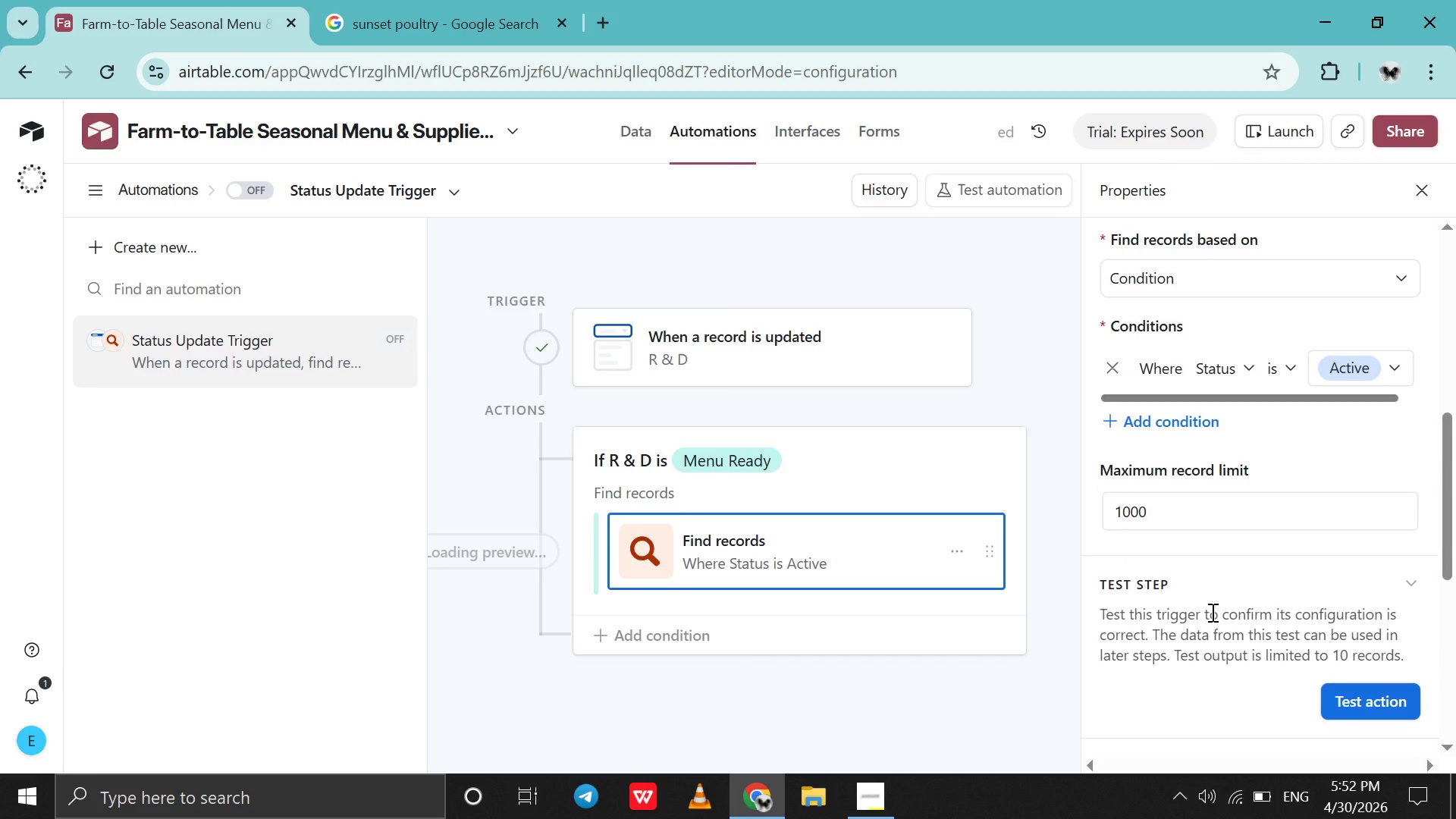 
scroll: coordinate [1200, 612], scroll_direction: down, amount: 12.0
 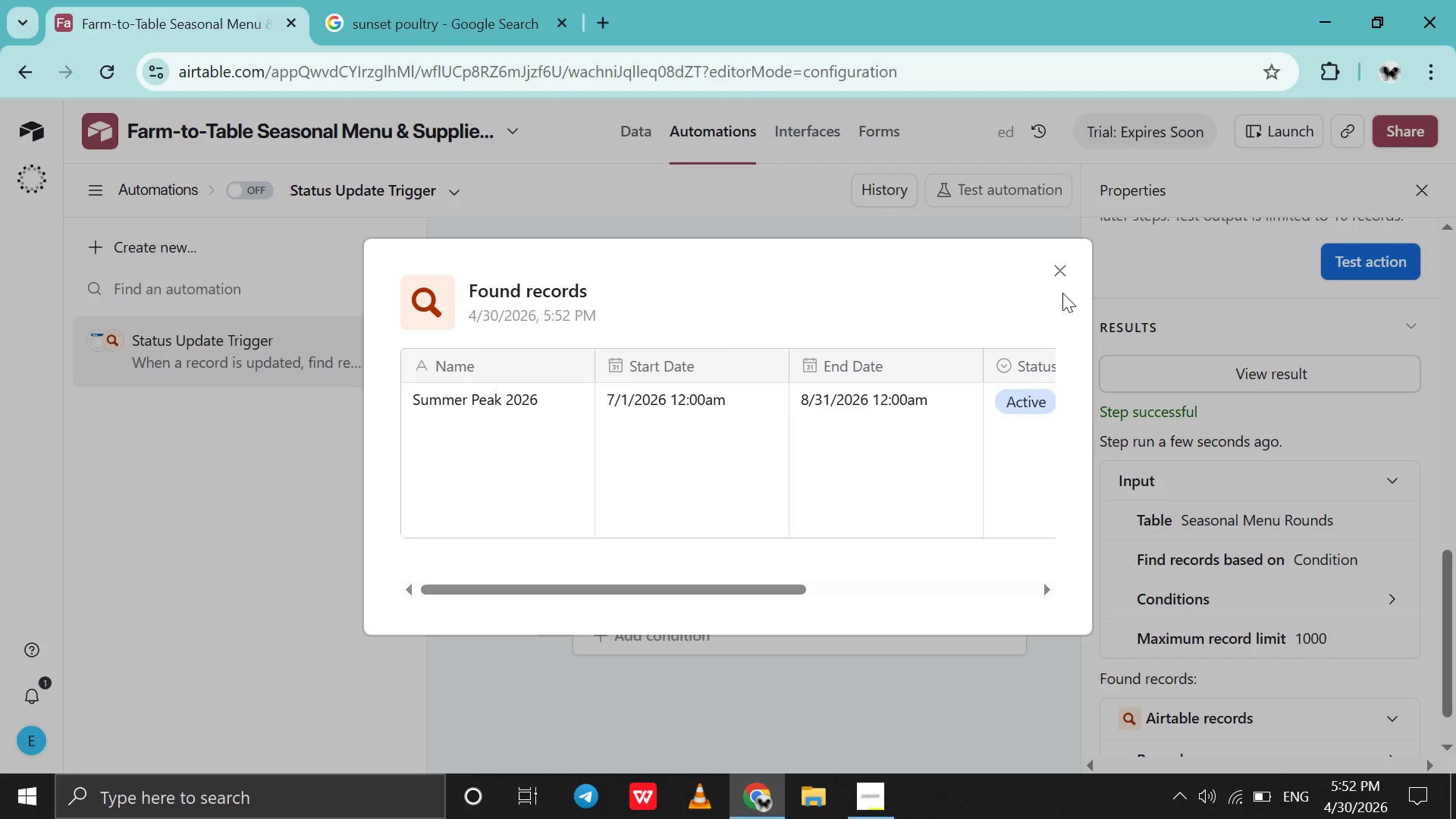 
left_click([1064, 284])
 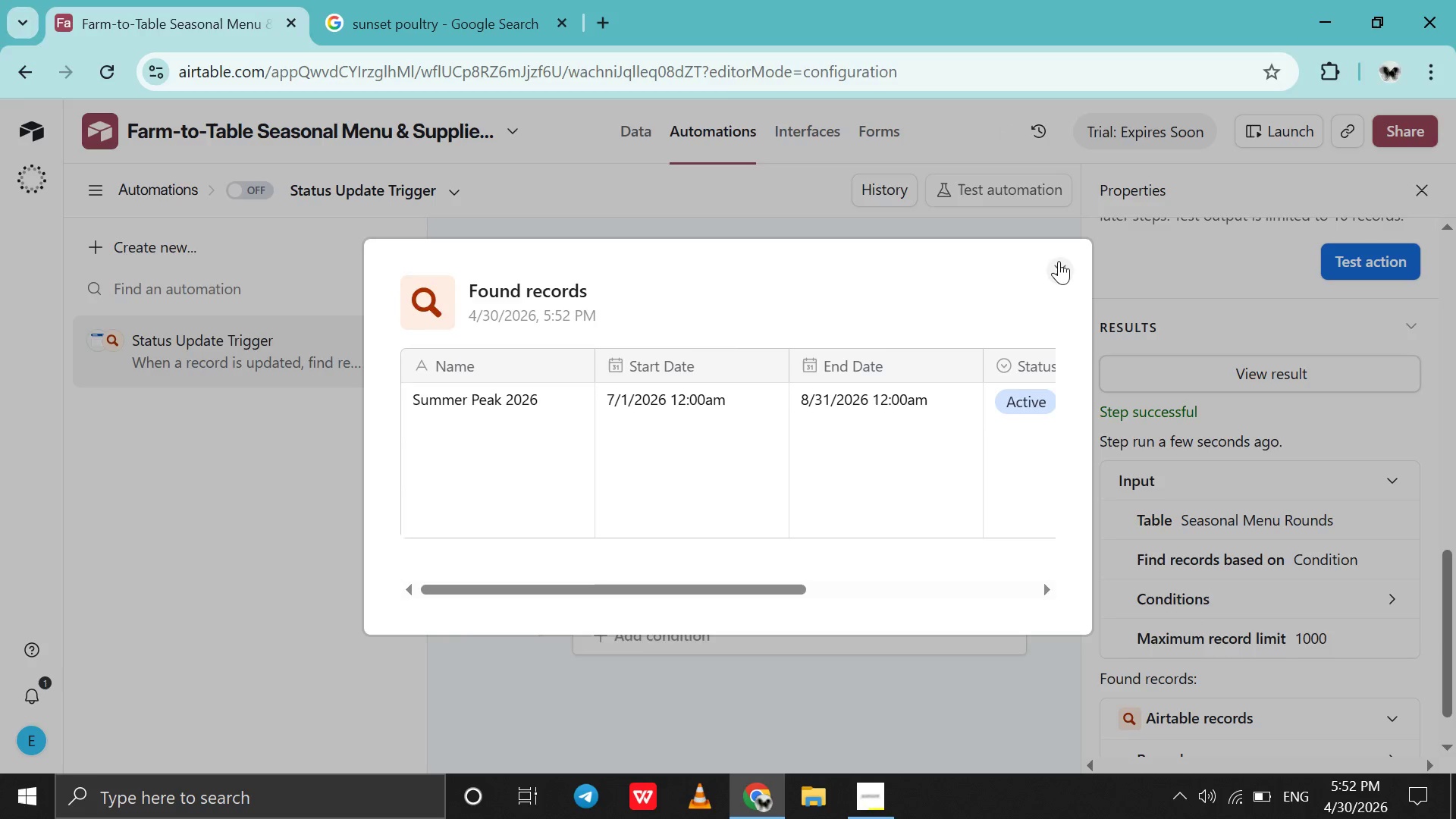 
left_click([1059, 261])
 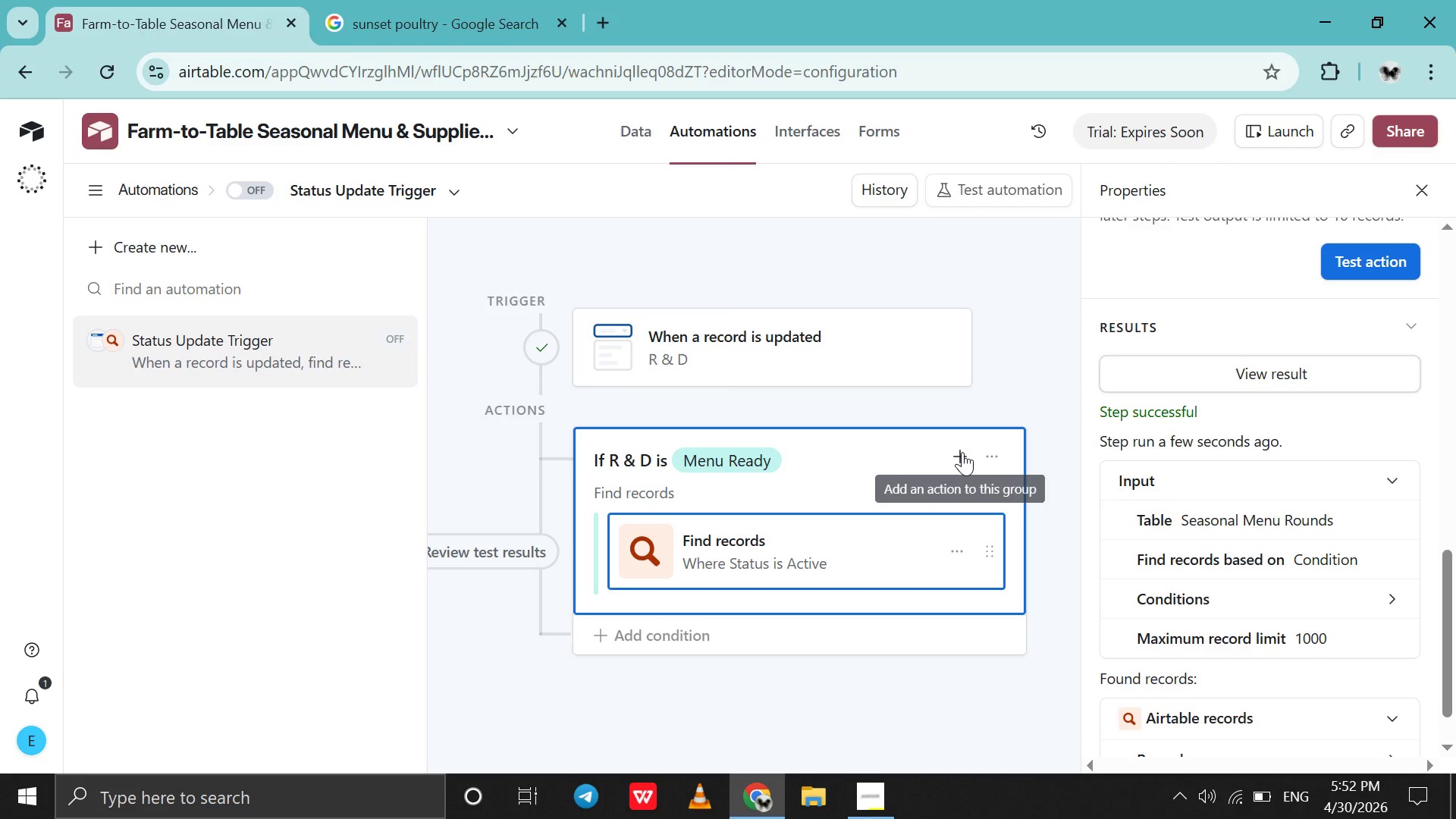 
left_click([962, 452])
 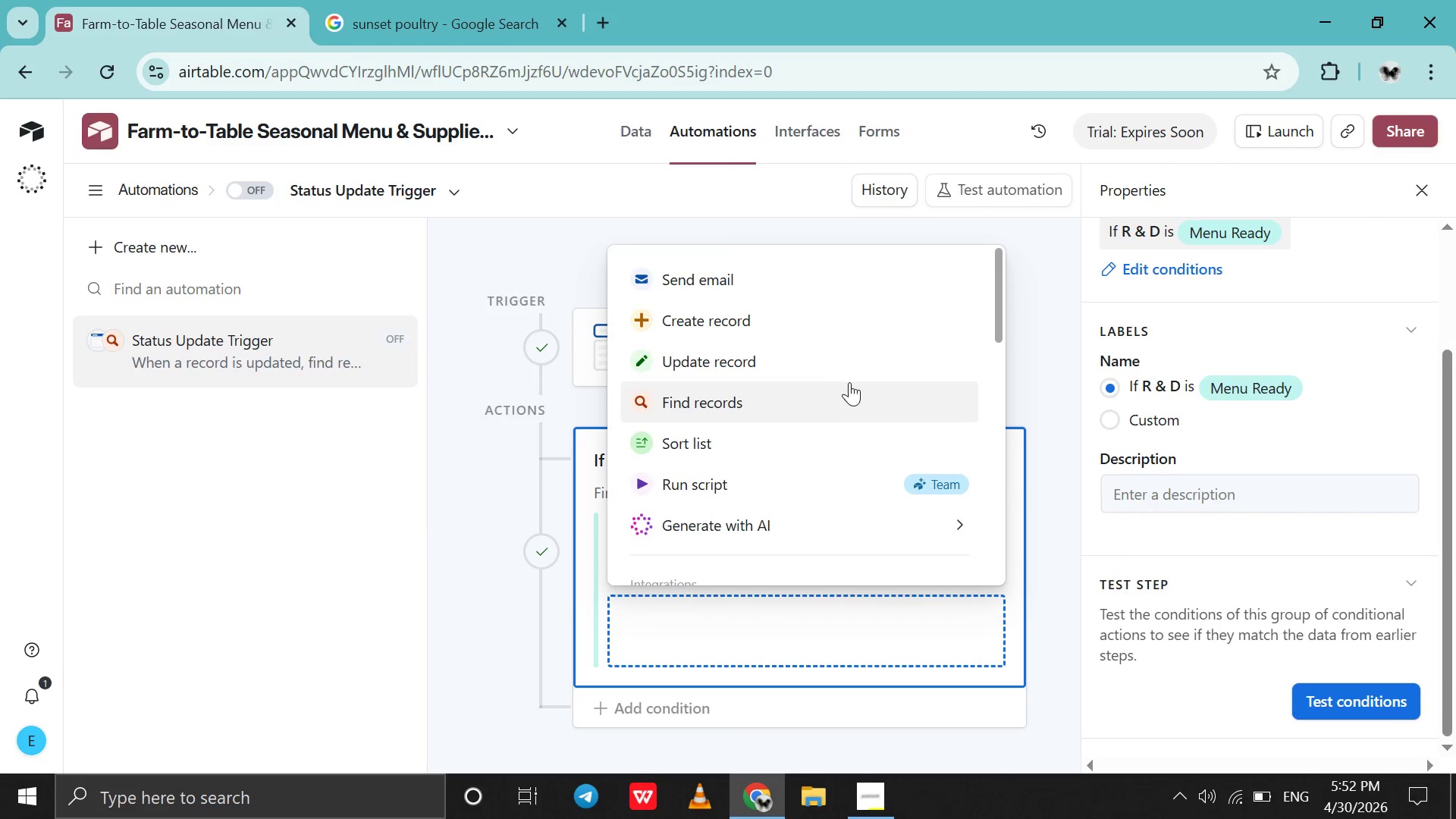 
left_click([853, 375])
 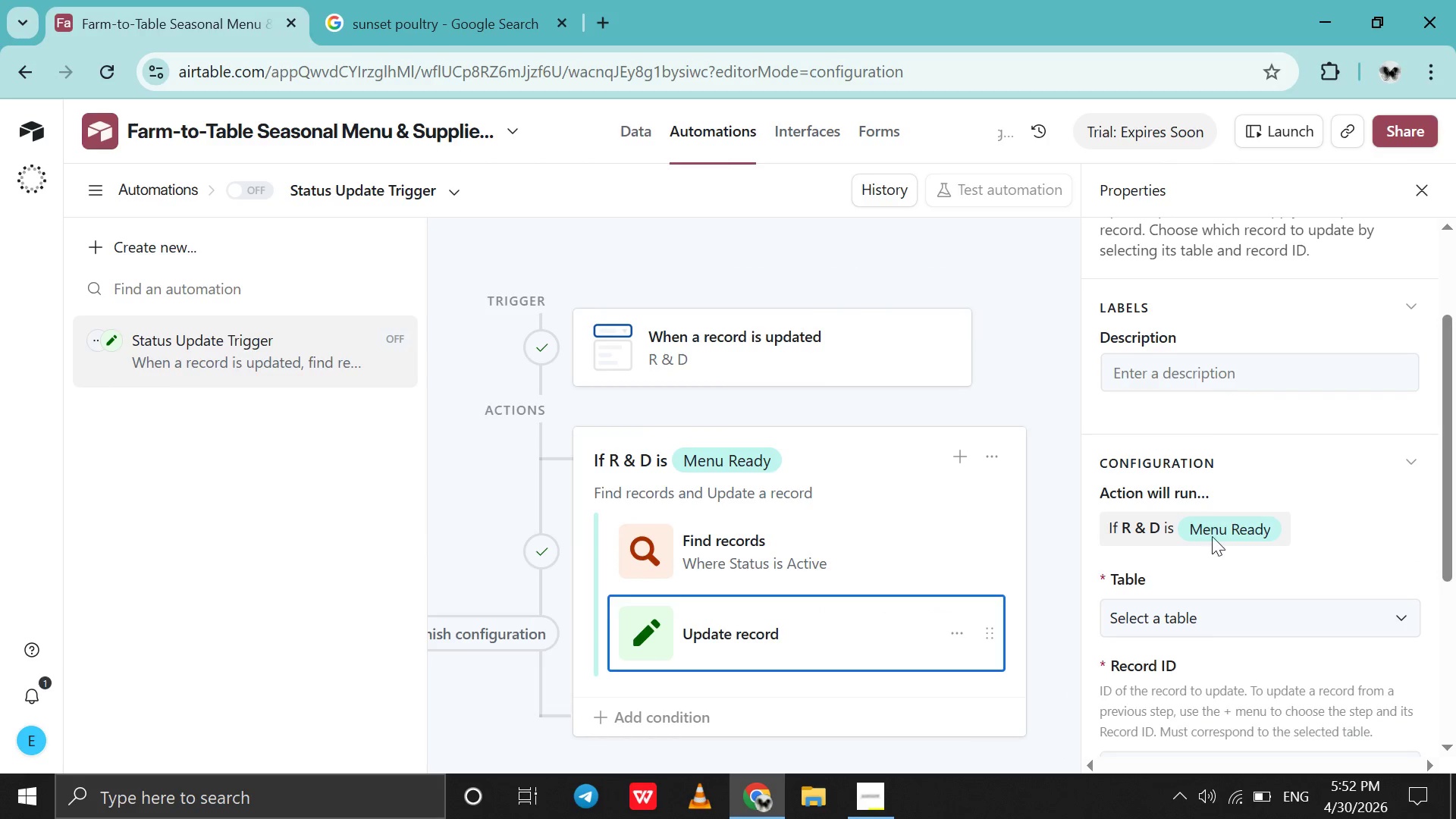 
scroll: coordinate [1213, 535], scroll_direction: down, amount: 3.0
 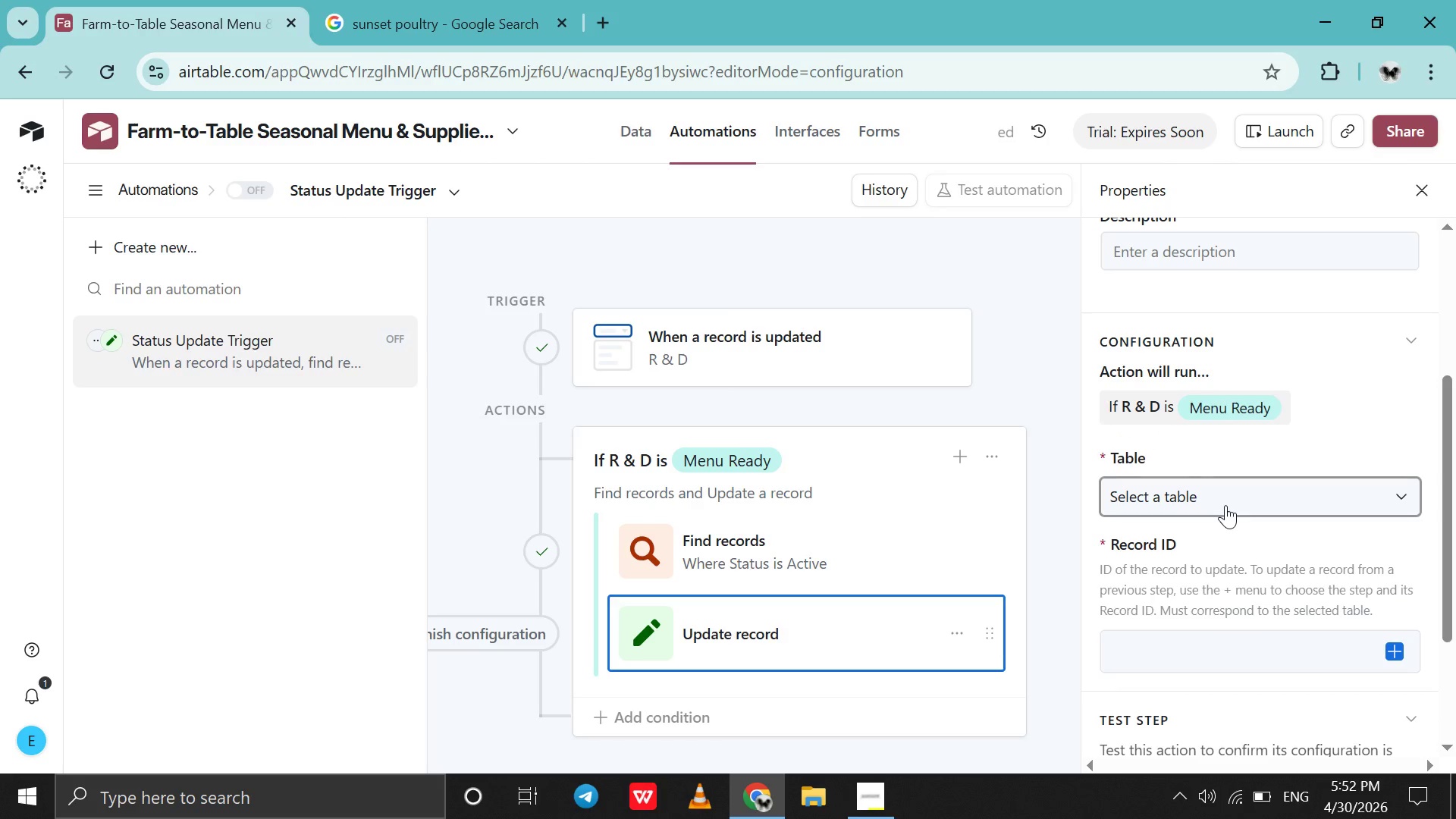 
left_click([1225, 505])
 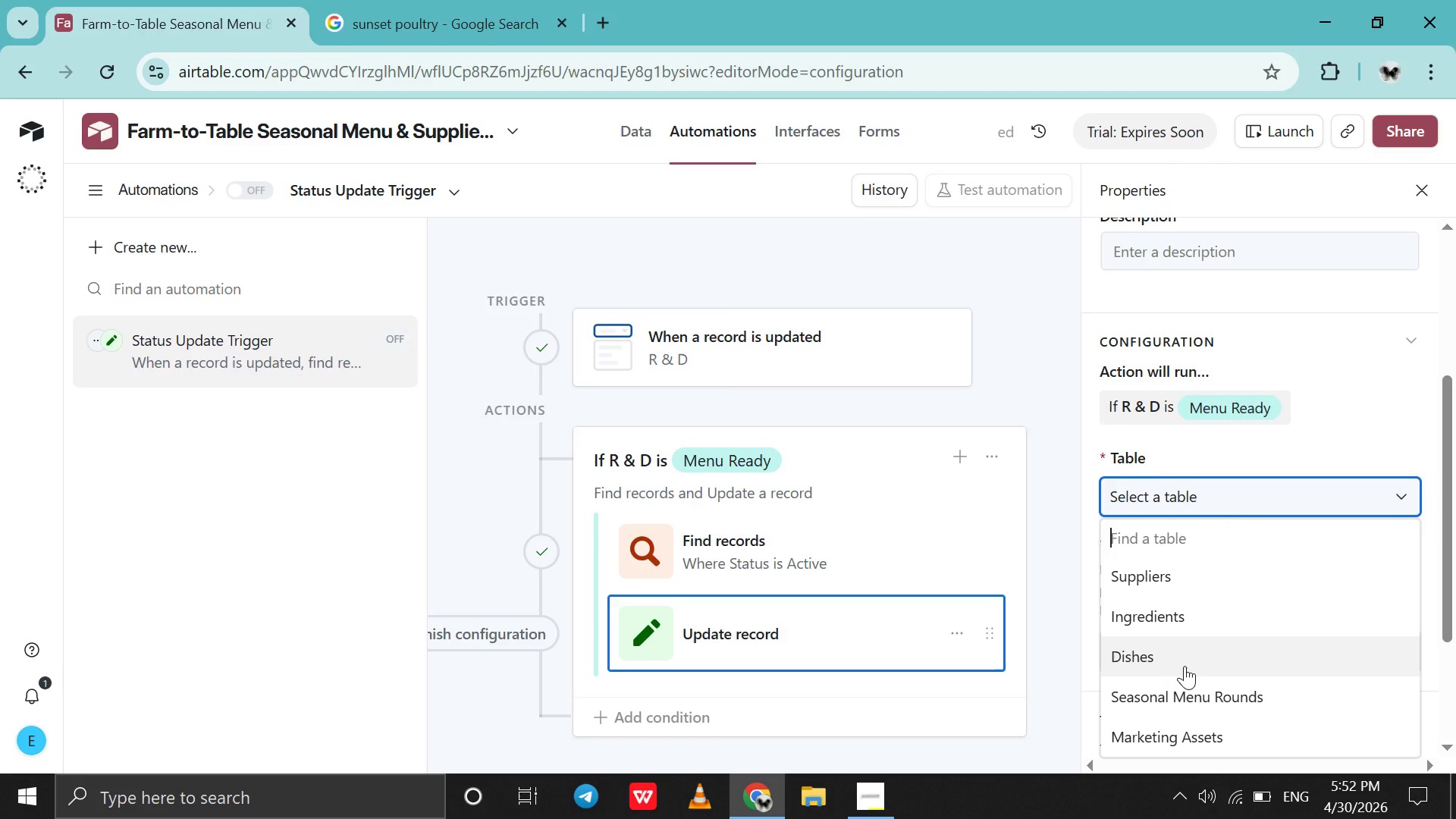 
left_click([1185, 666])
 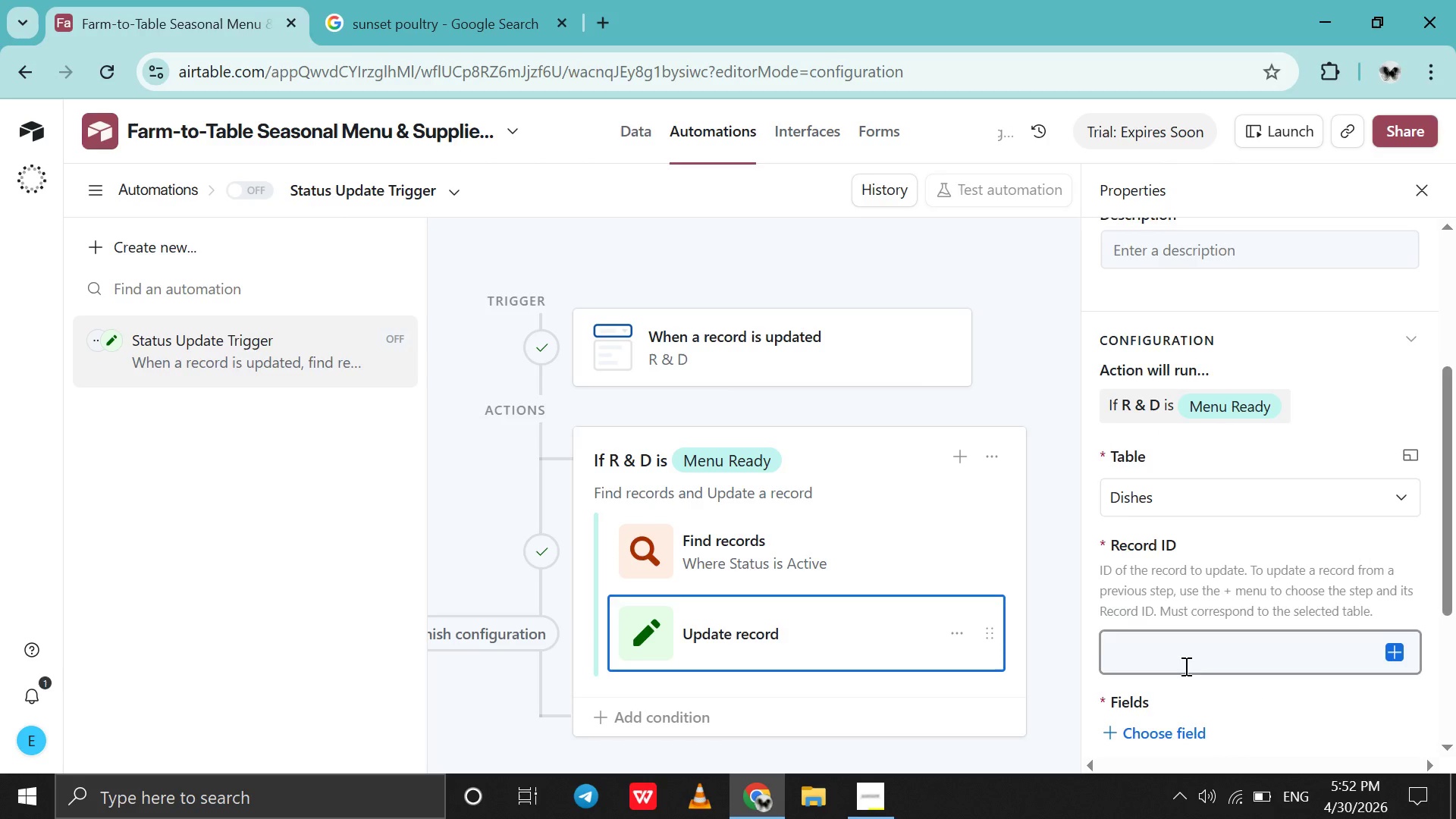 
scroll: coordinate [1185, 666], scroll_direction: down, amount: 2.0
 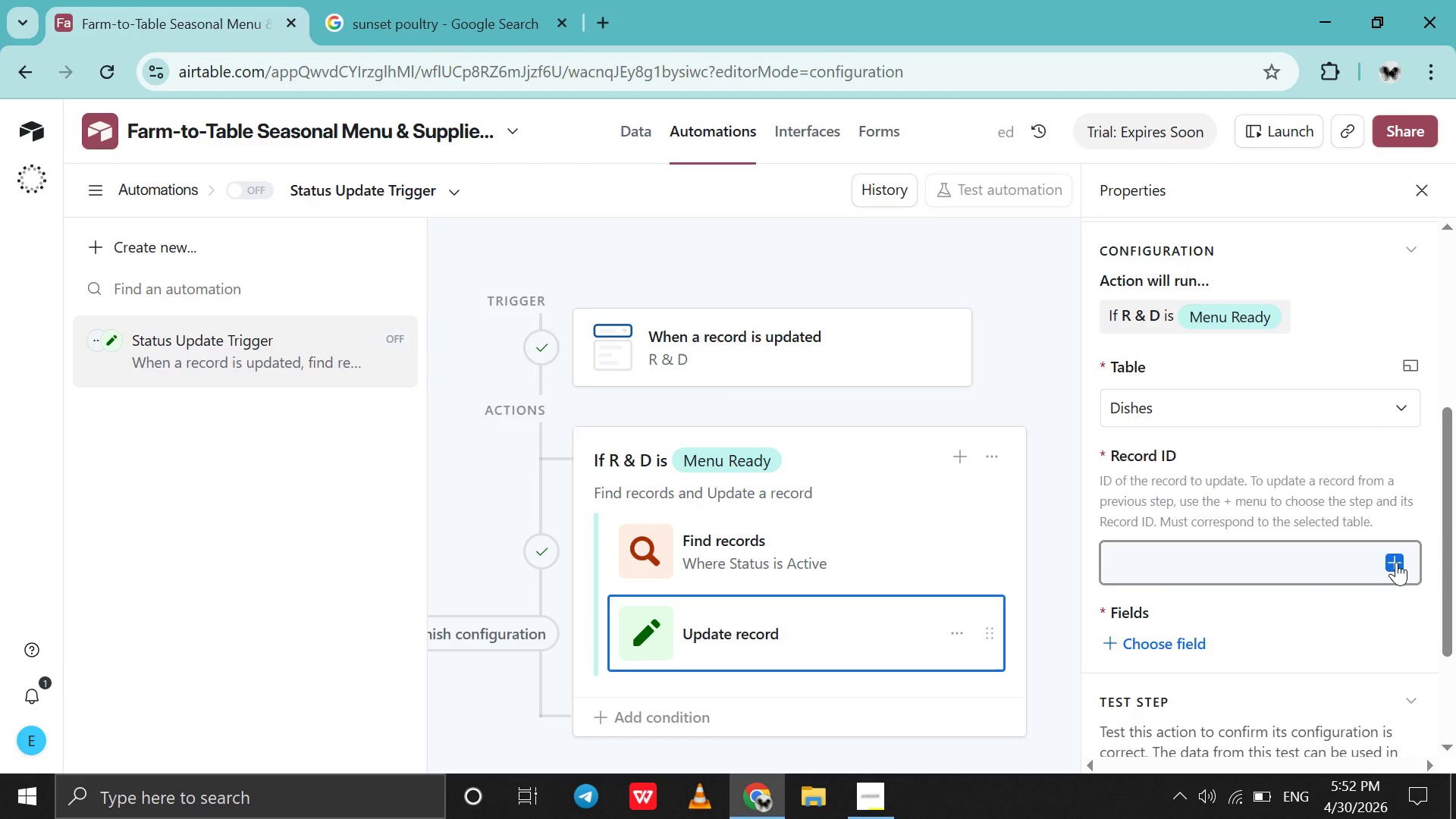 
left_click([1396, 562])
 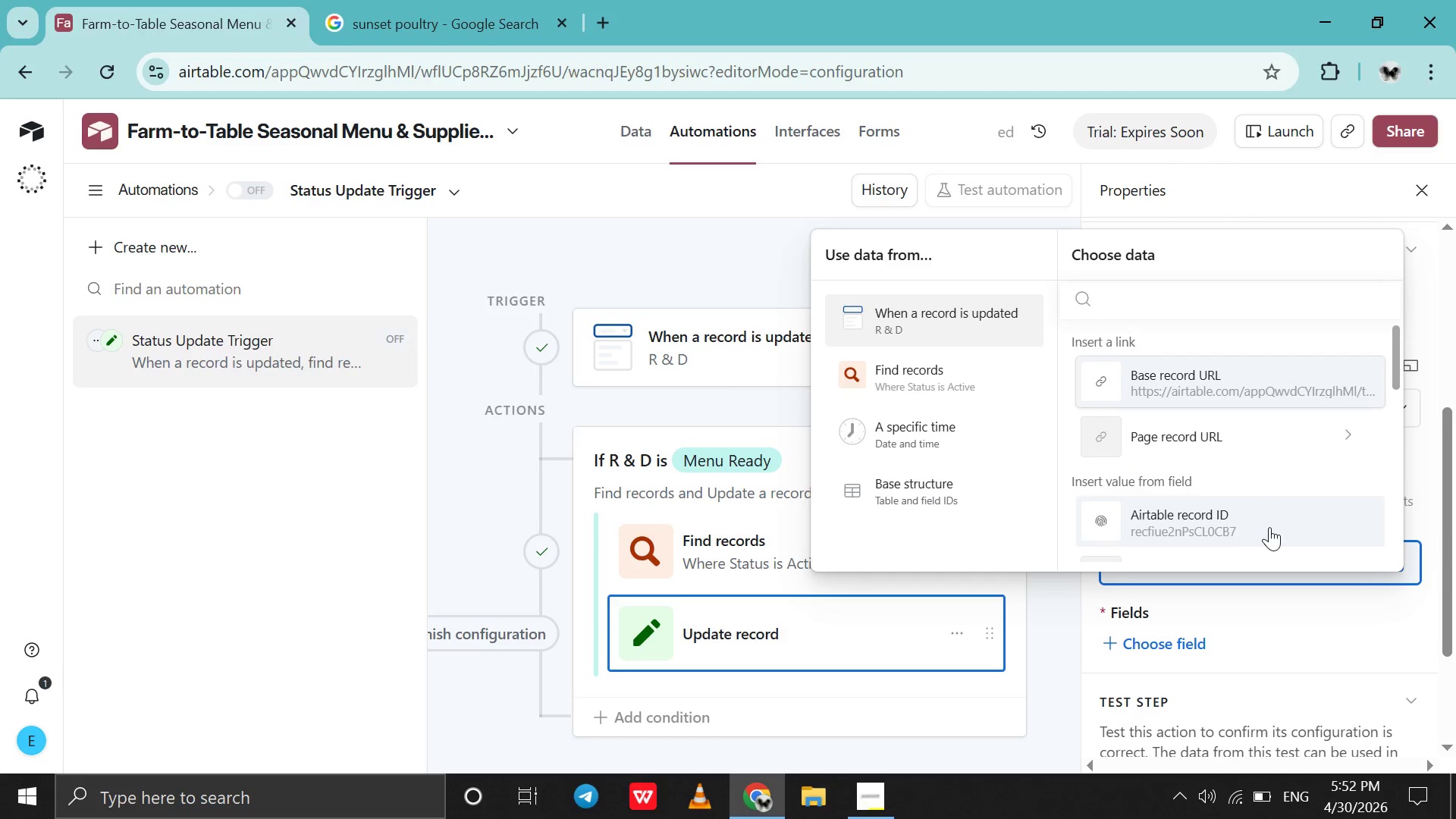 
left_click([1269, 529])
 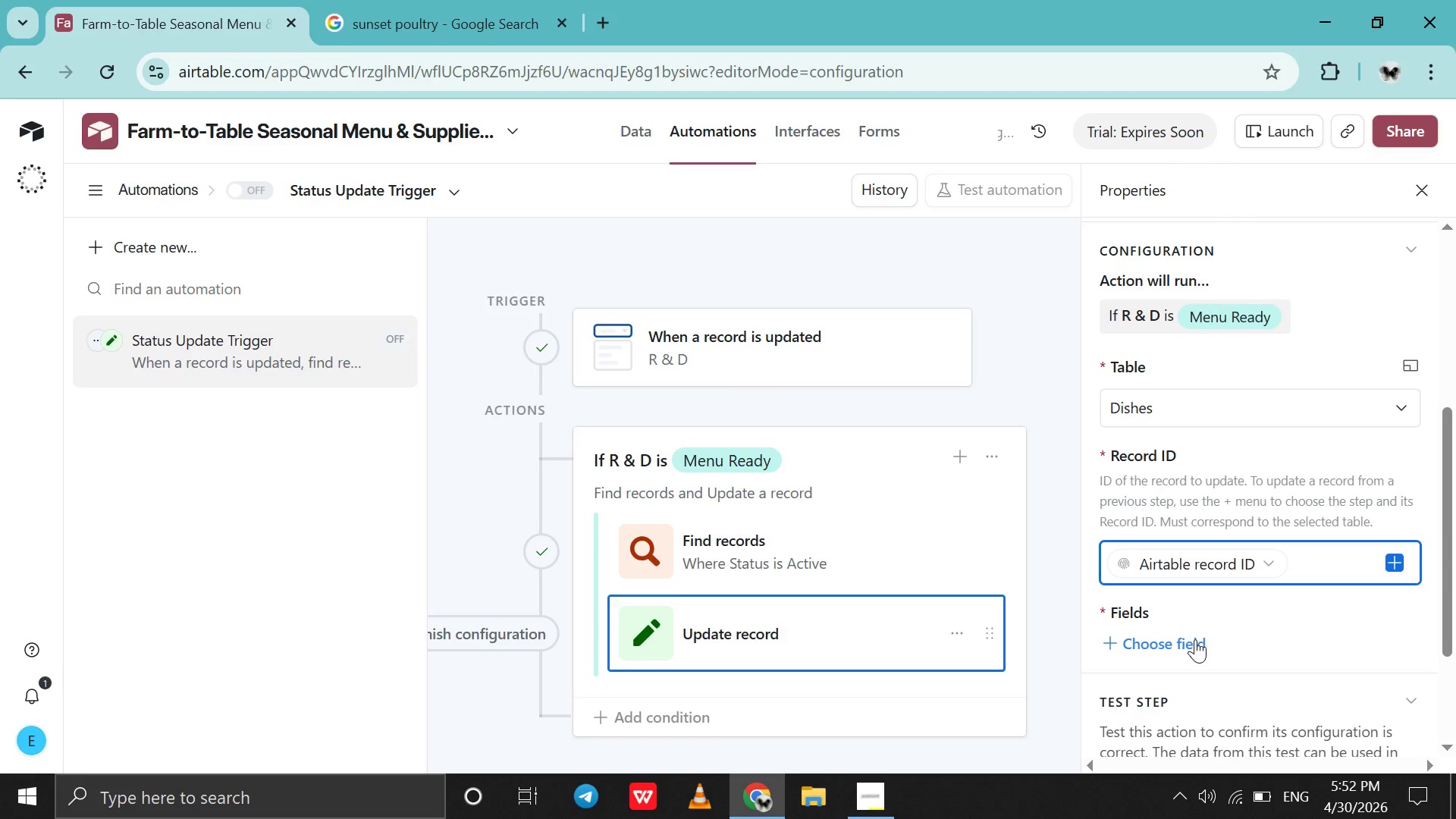 
left_click([1195, 639])
 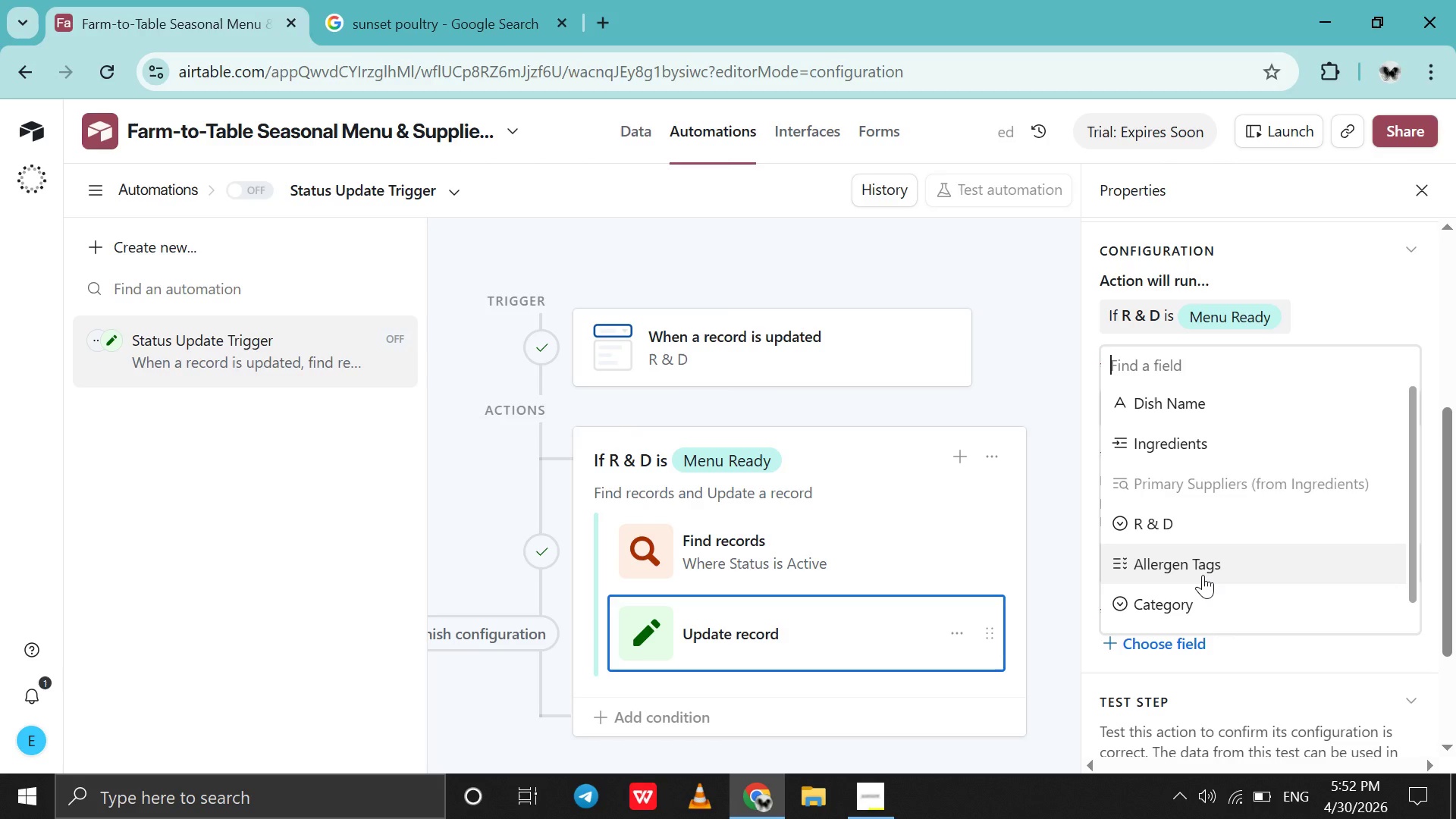 
wait(6.28)
 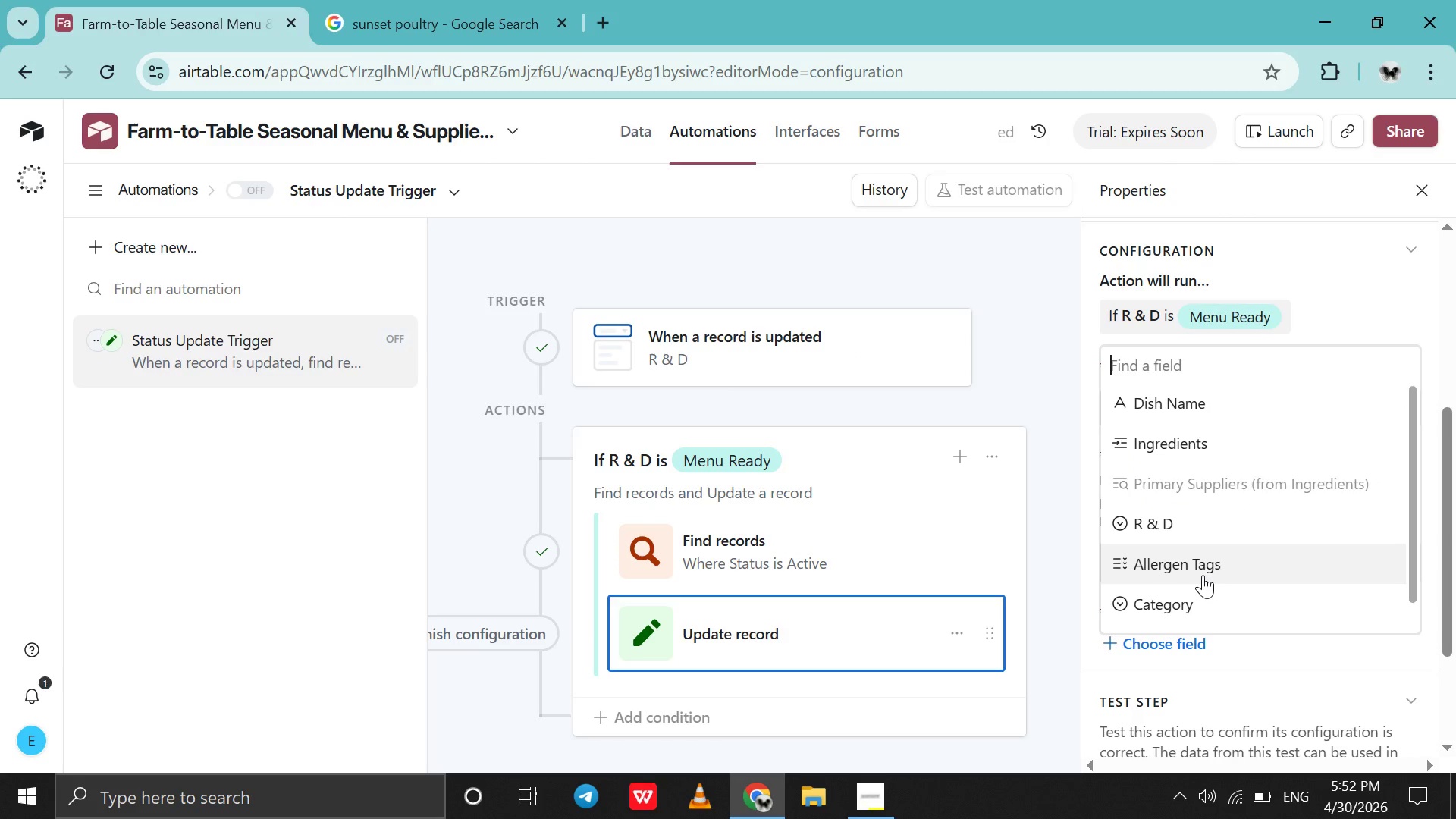 
scroll: coordinate [1203, 575], scroll_direction: down, amount: 6.0
 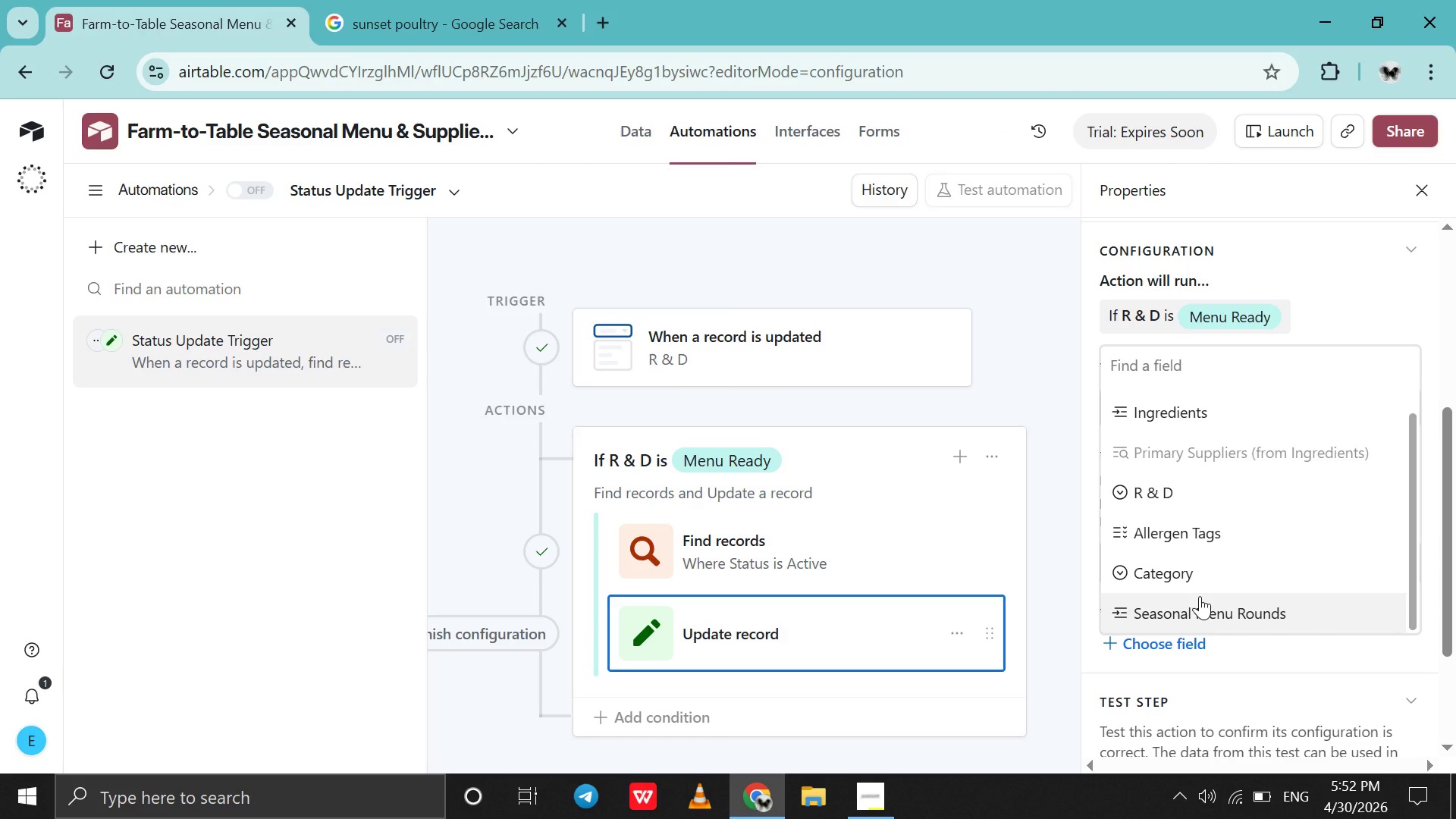 
left_click([1200, 596])
 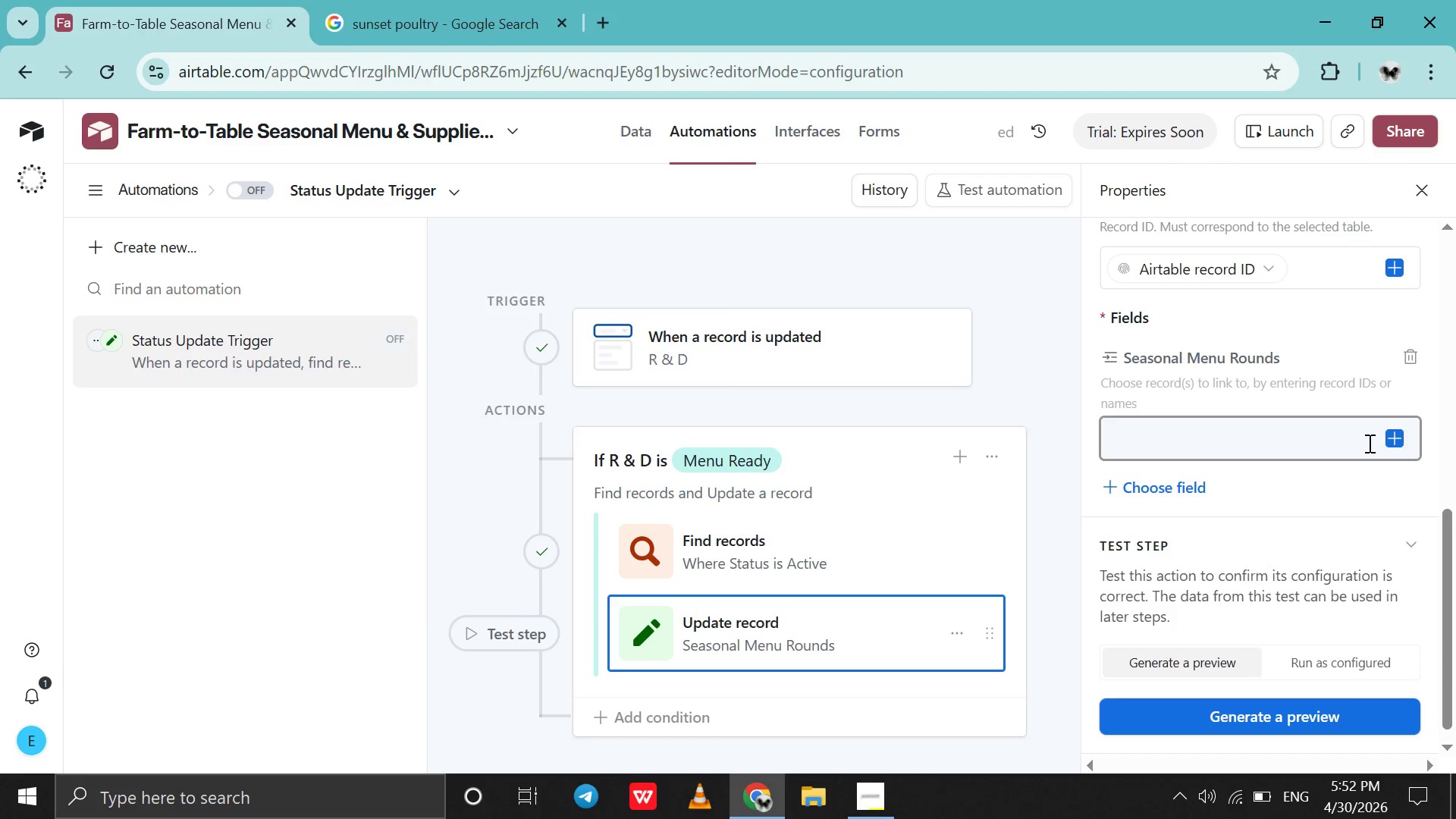 
left_click([1385, 439])
 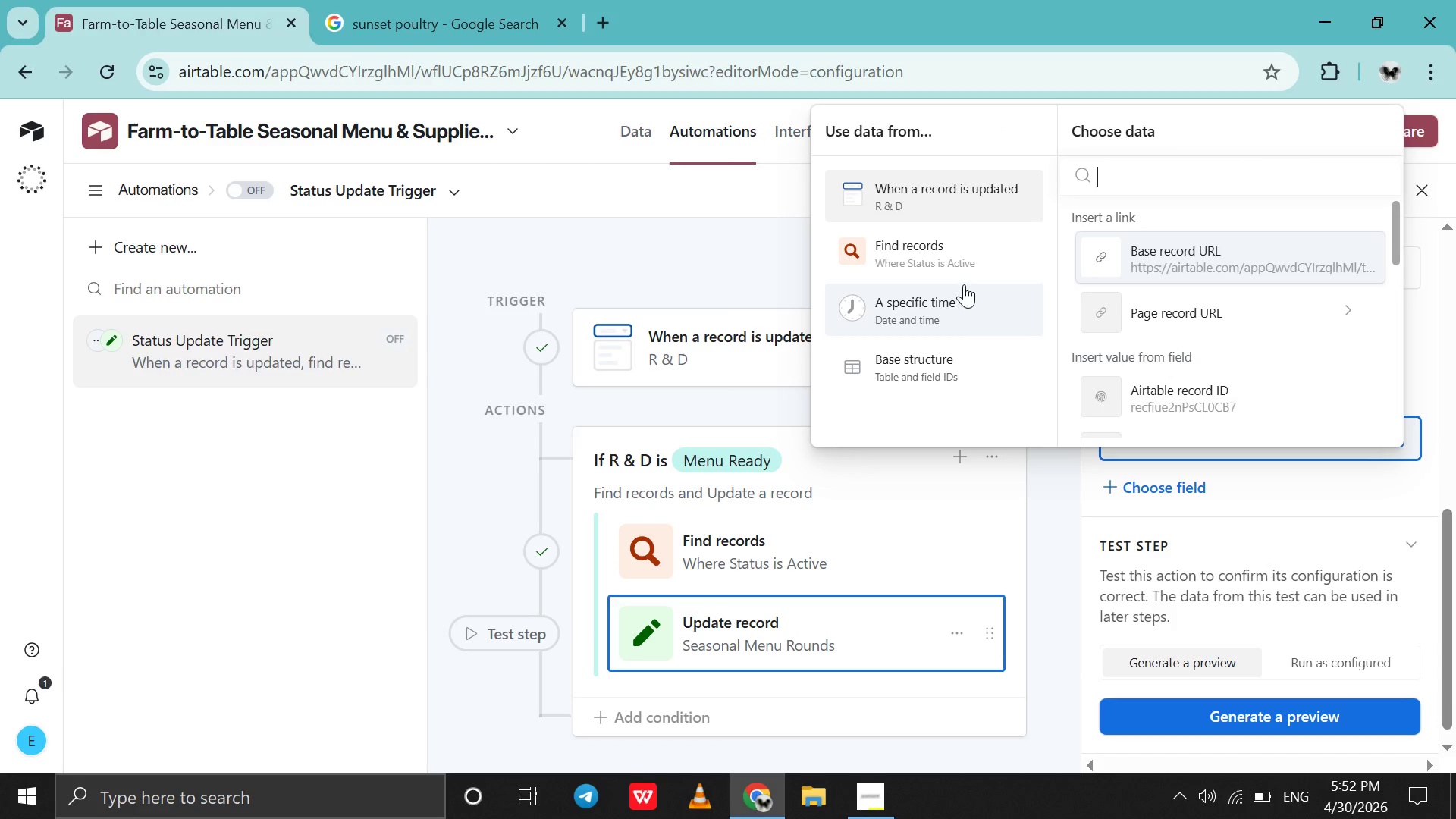 
left_click([963, 265])
 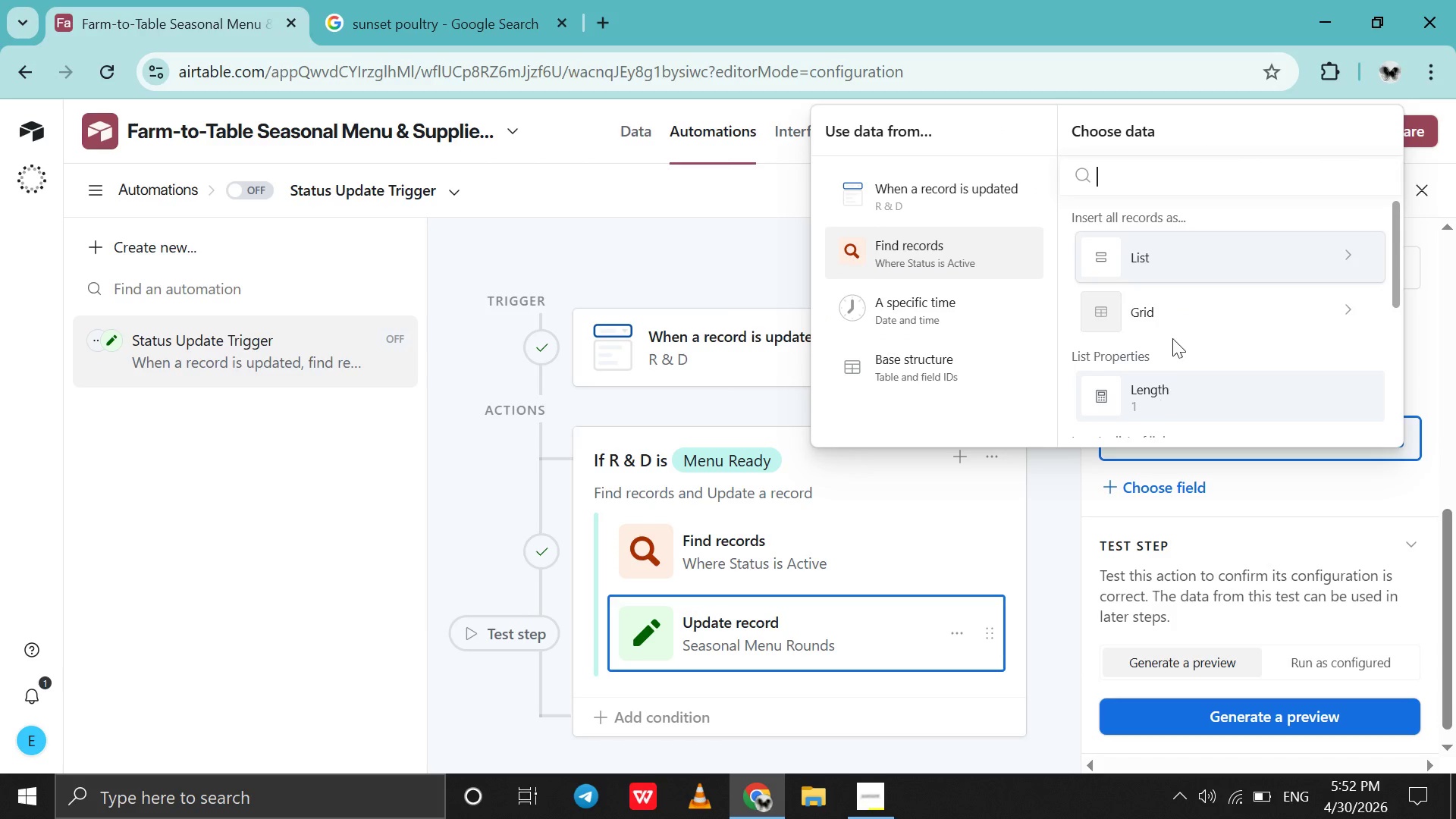 
scroll: coordinate [1175, 315], scroll_direction: down, amount: 15.0
 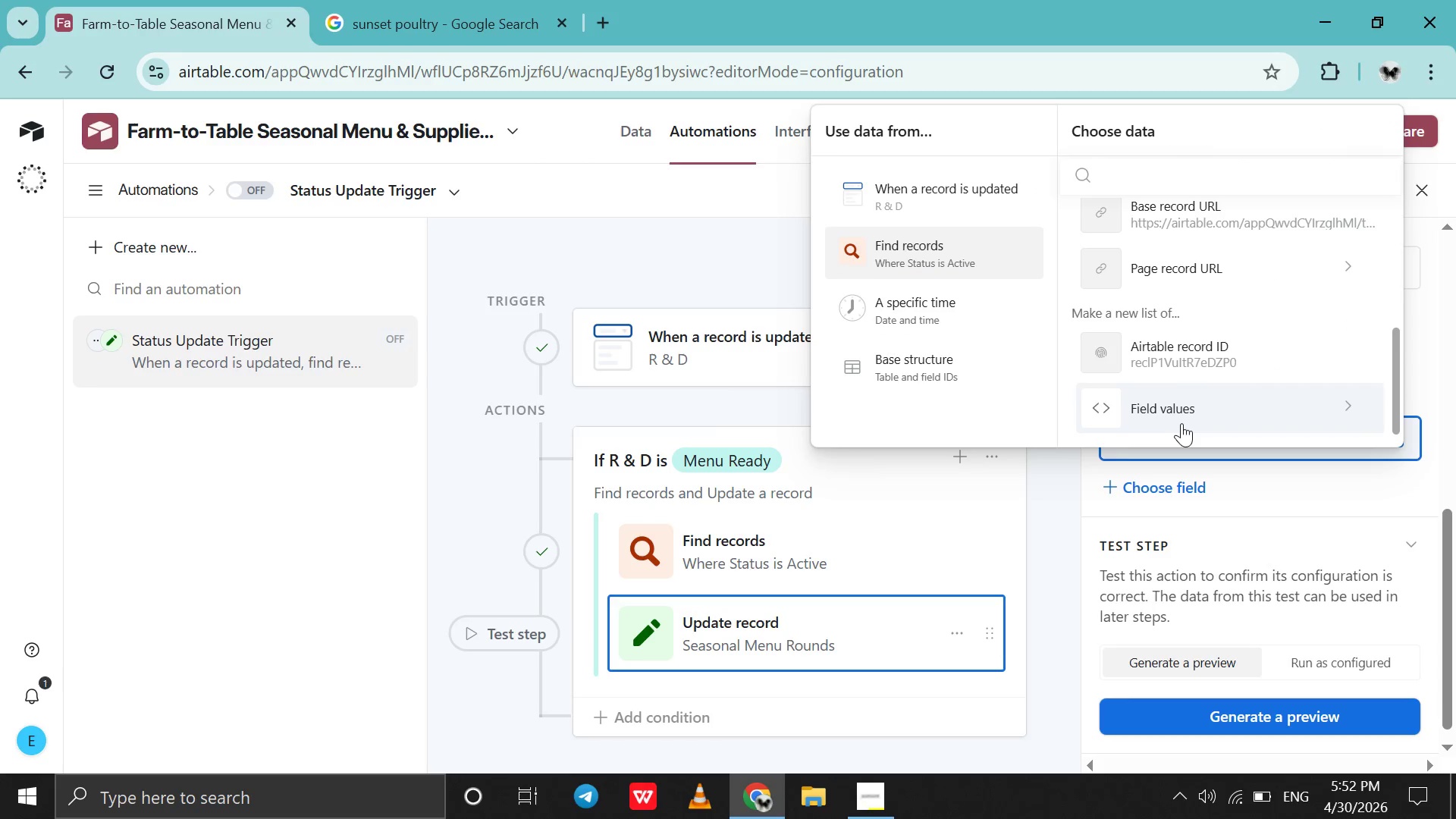 
left_click([1181, 423])
 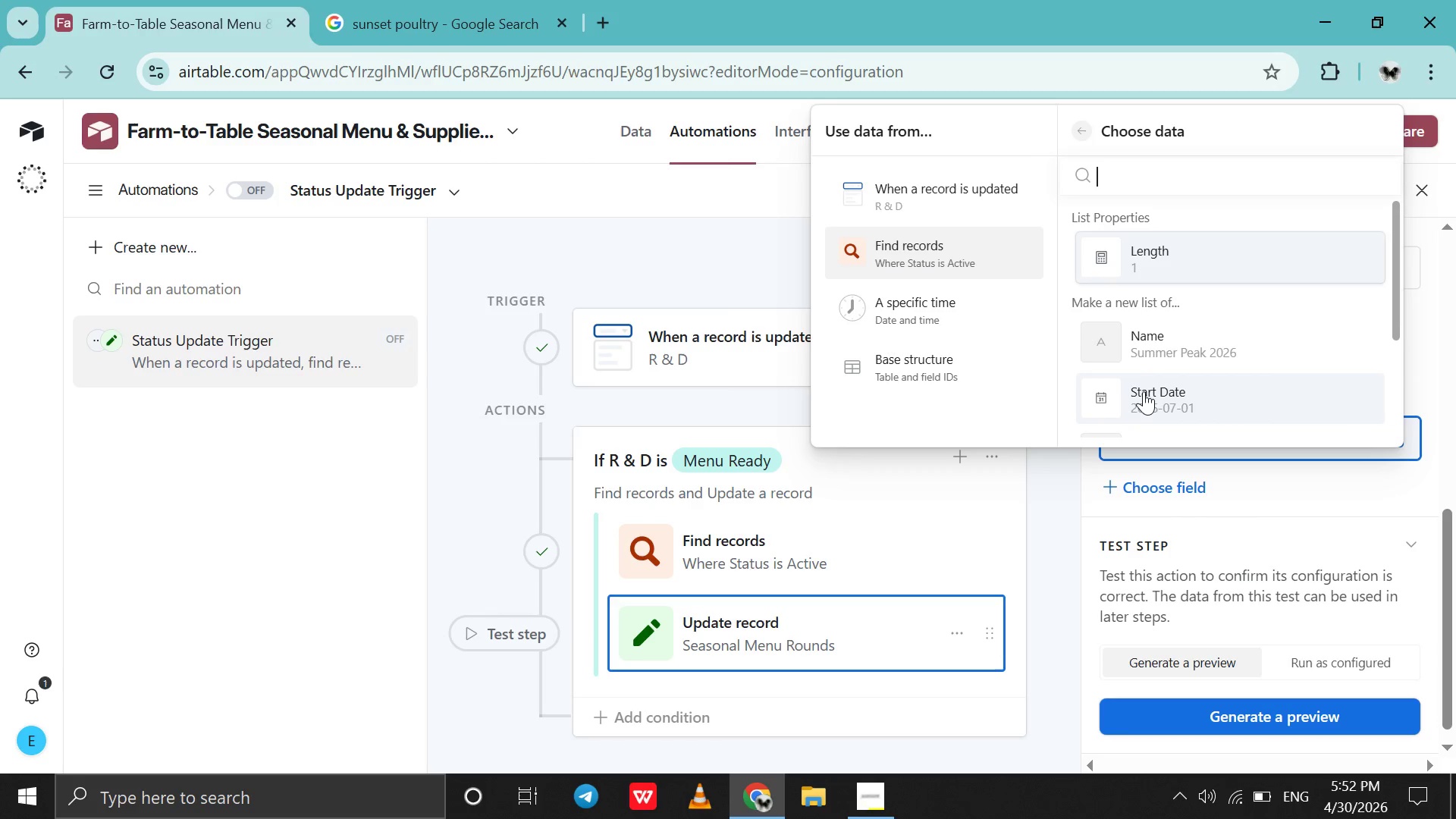 
scroll: coordinate [1144, 391], scroll_direction: down, amount: 2.0
 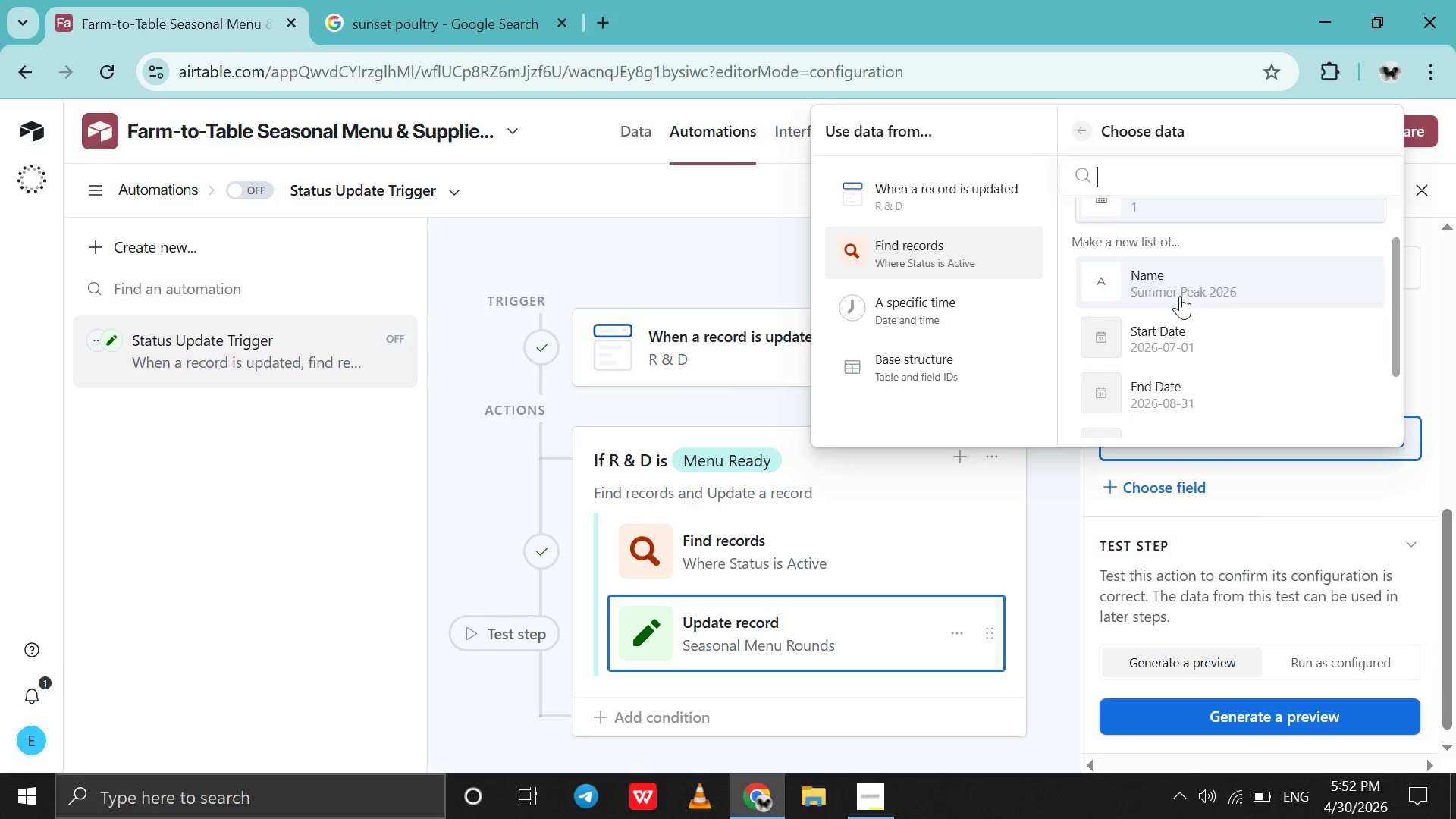 
left_click([1180, 296])
 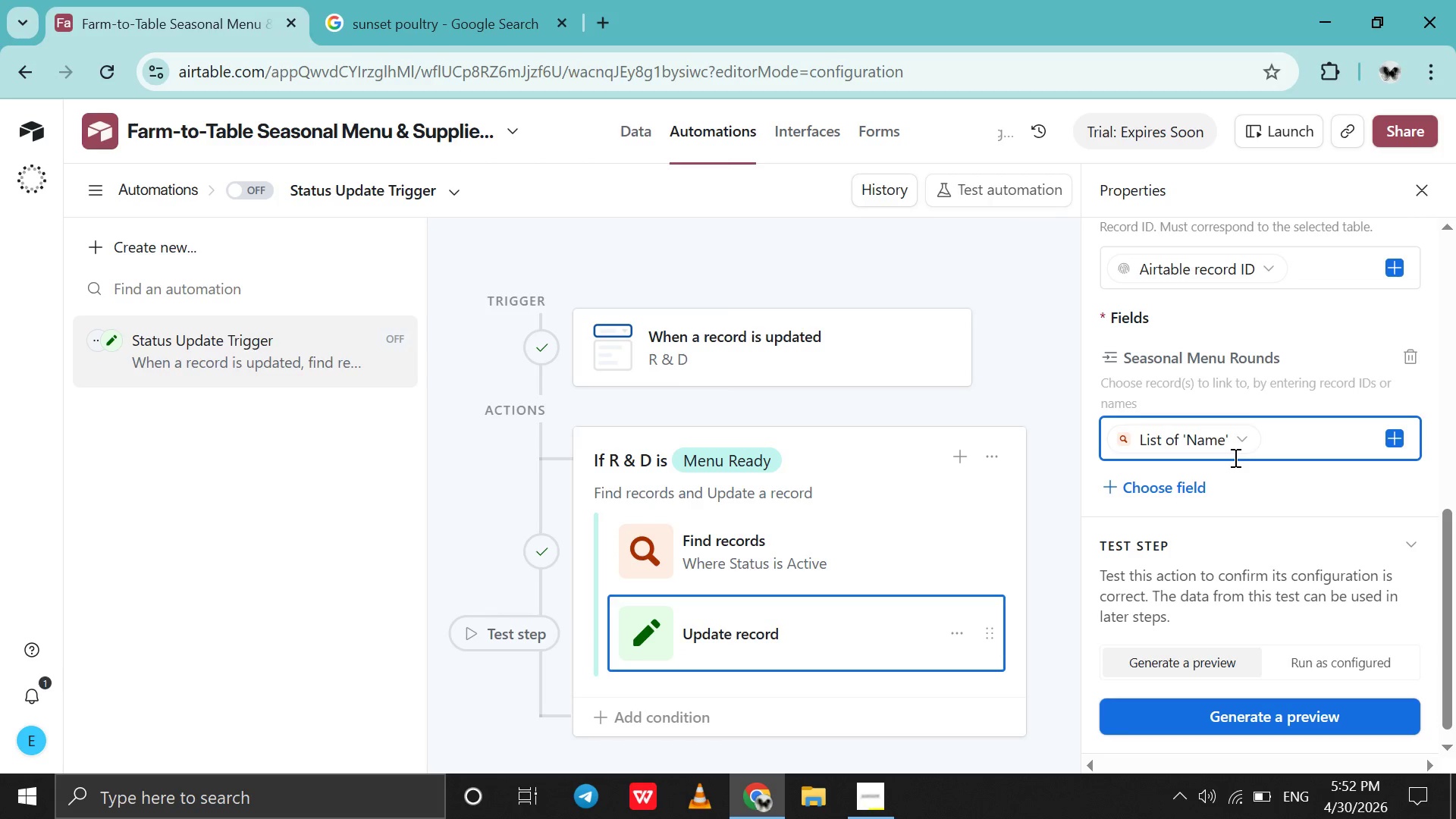 
scroll: coordinate [1234, 457], scroll_direction: down, amount: 8.0
 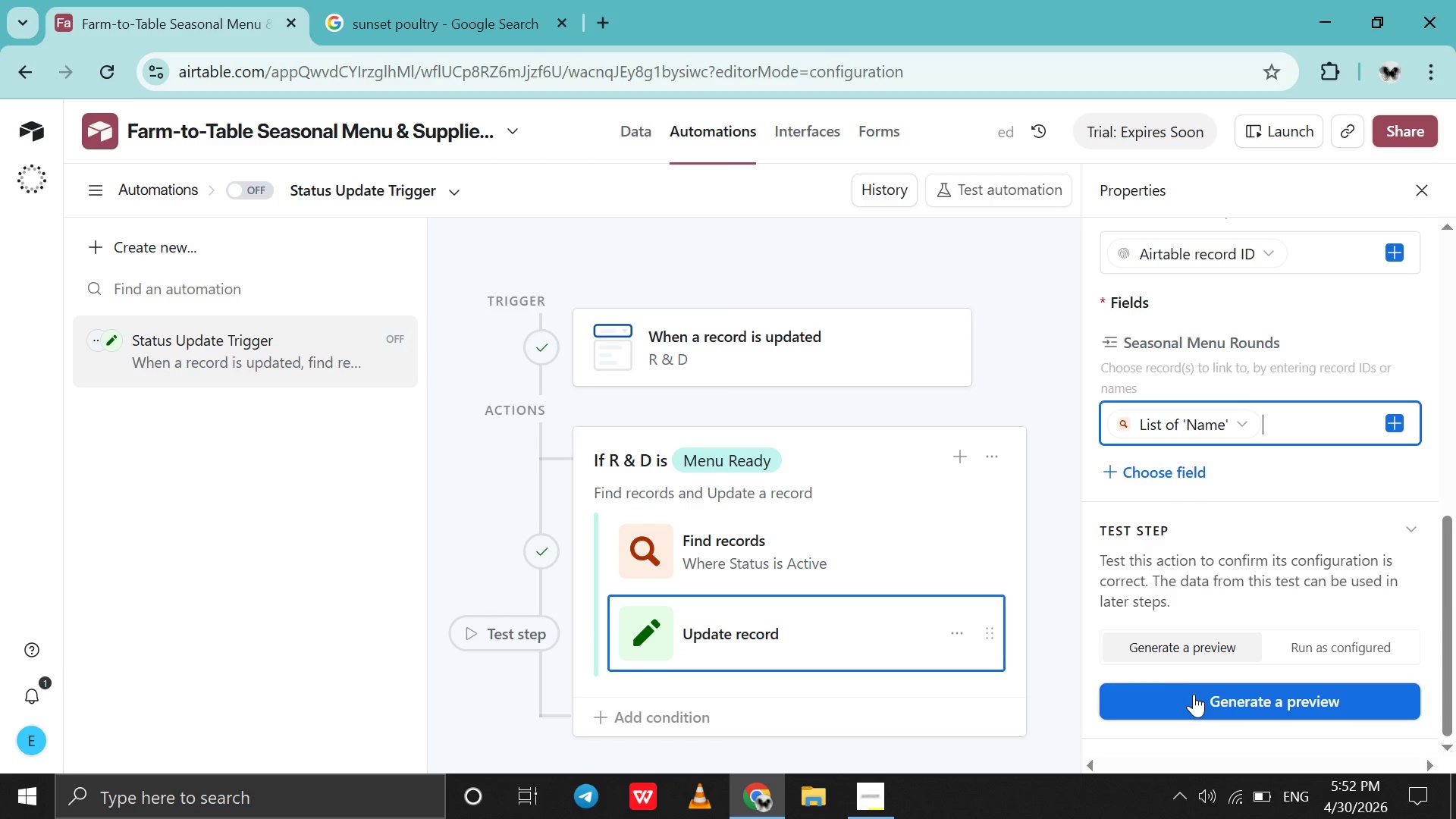 
left_click([1194, 694])
 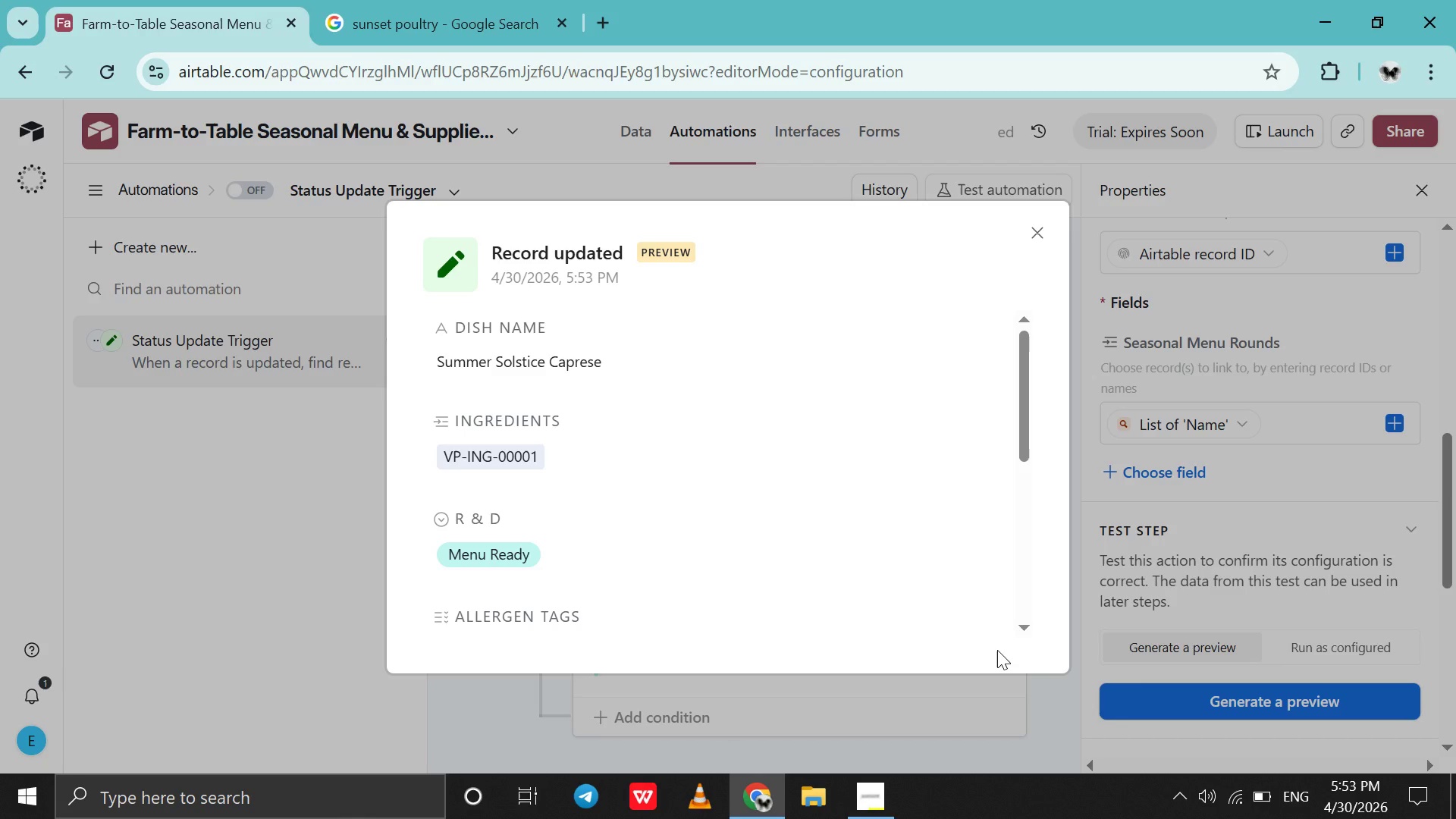 
hold_key(key=AltLeft, duration=1.47)